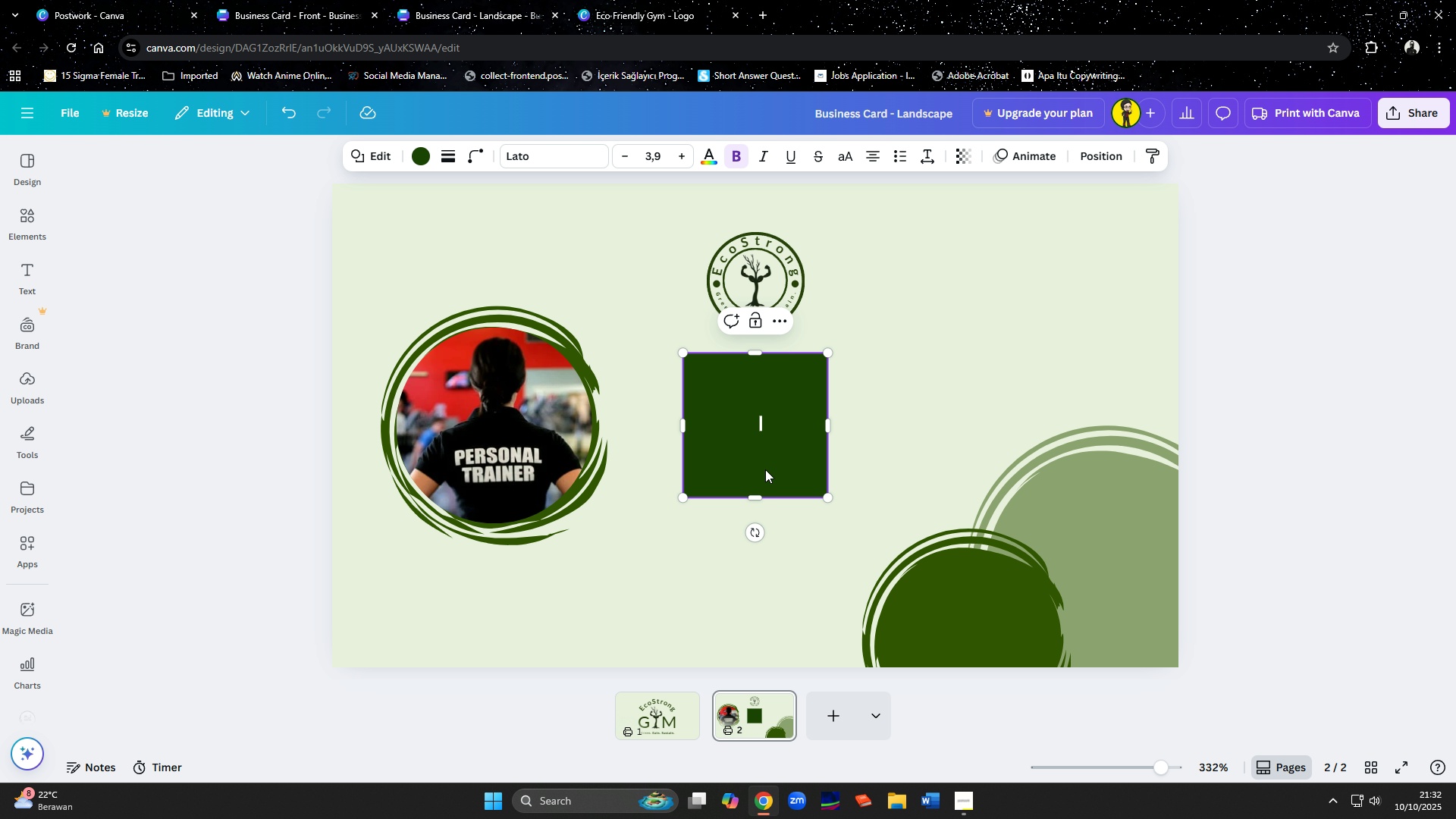 
left_click_drag(start_coordinate=[768, 459], to_coordinate=[471, 642])
 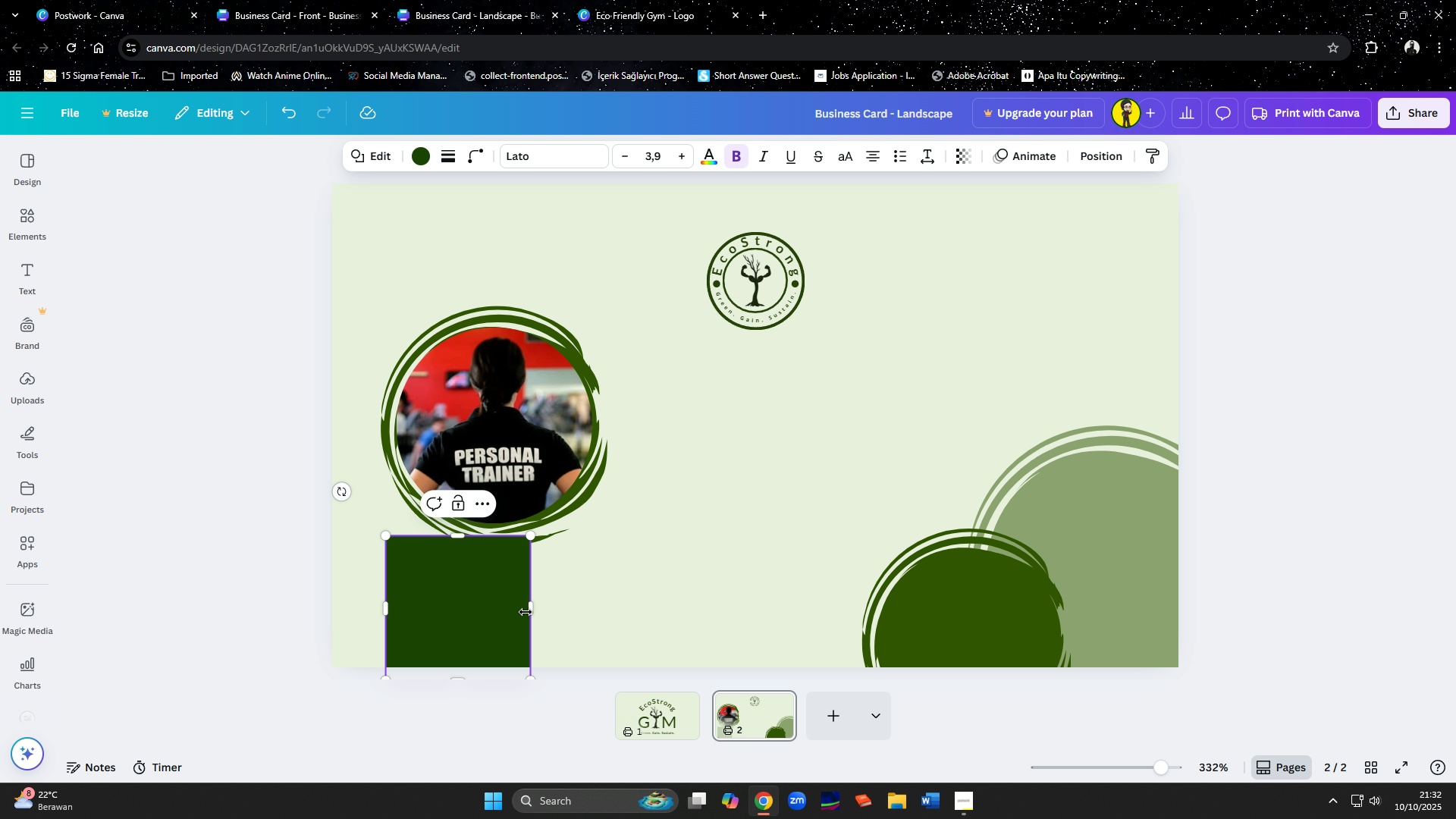 
left_click_drag(start_coordinate=[529, 612], to_coordinate=[639, 617])
 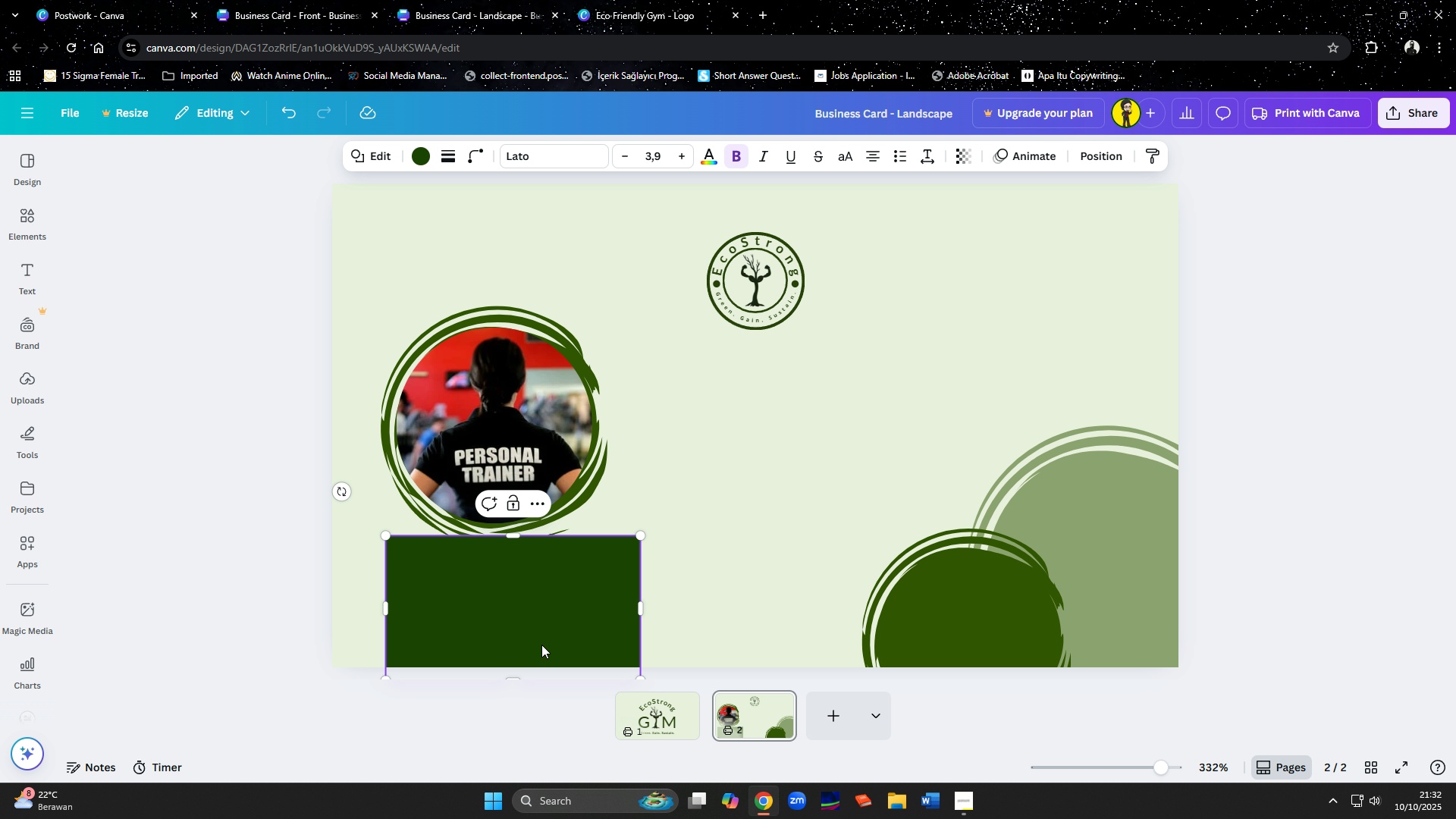 
left_click_drag(start_coordinate=[541, 636], to_coordinate=[542, 607])
 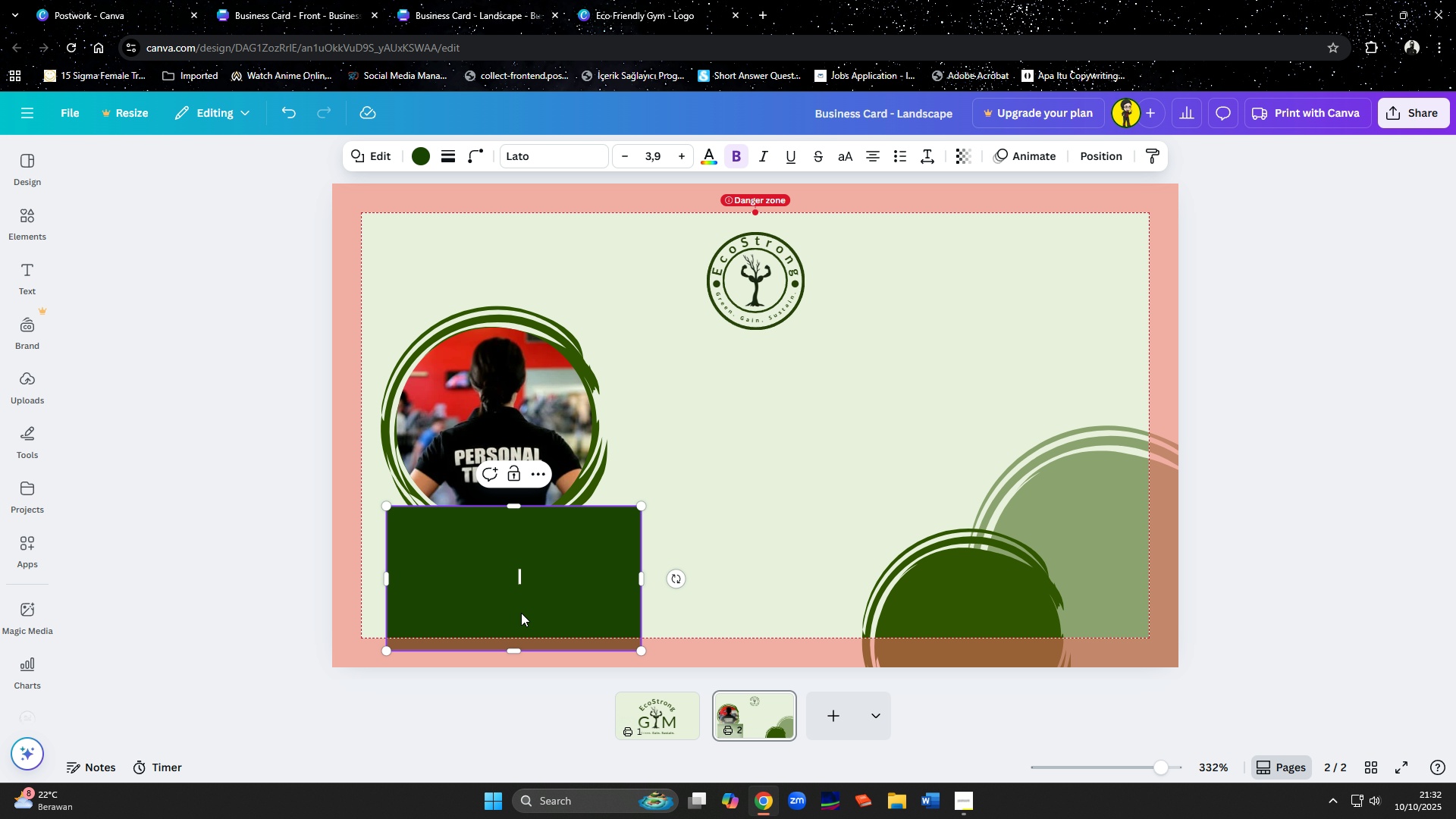 
left_click_drag(start_coordinate=[521, 610], to_coordinate=[521, 598])
 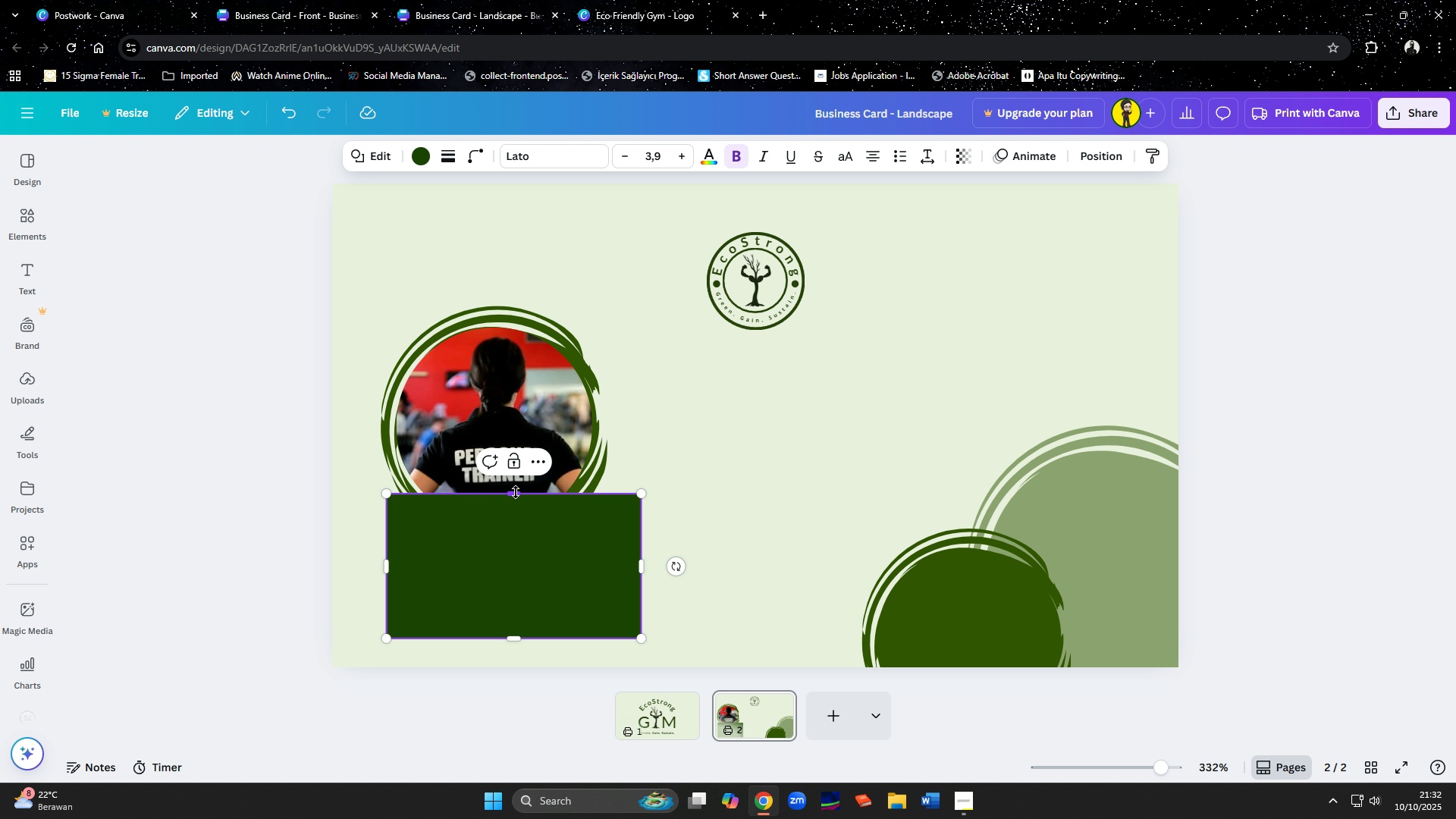 
left_click_drag(start_coordinate=[516, 492], to_coordinate=[510, 598])
 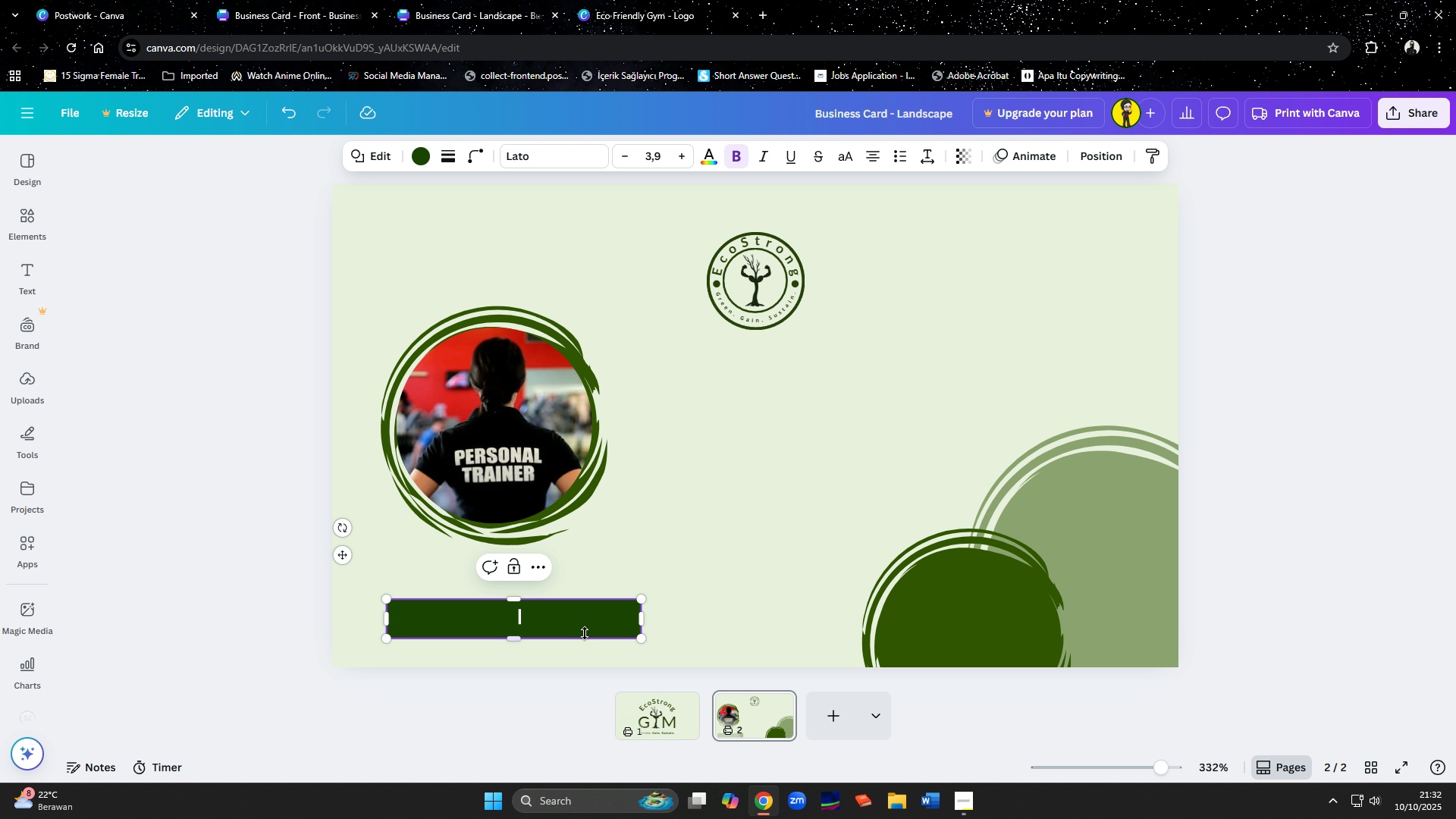 
left_click_drag(start_coordinate=[585, 633], to_coordinate=[568, 630])
 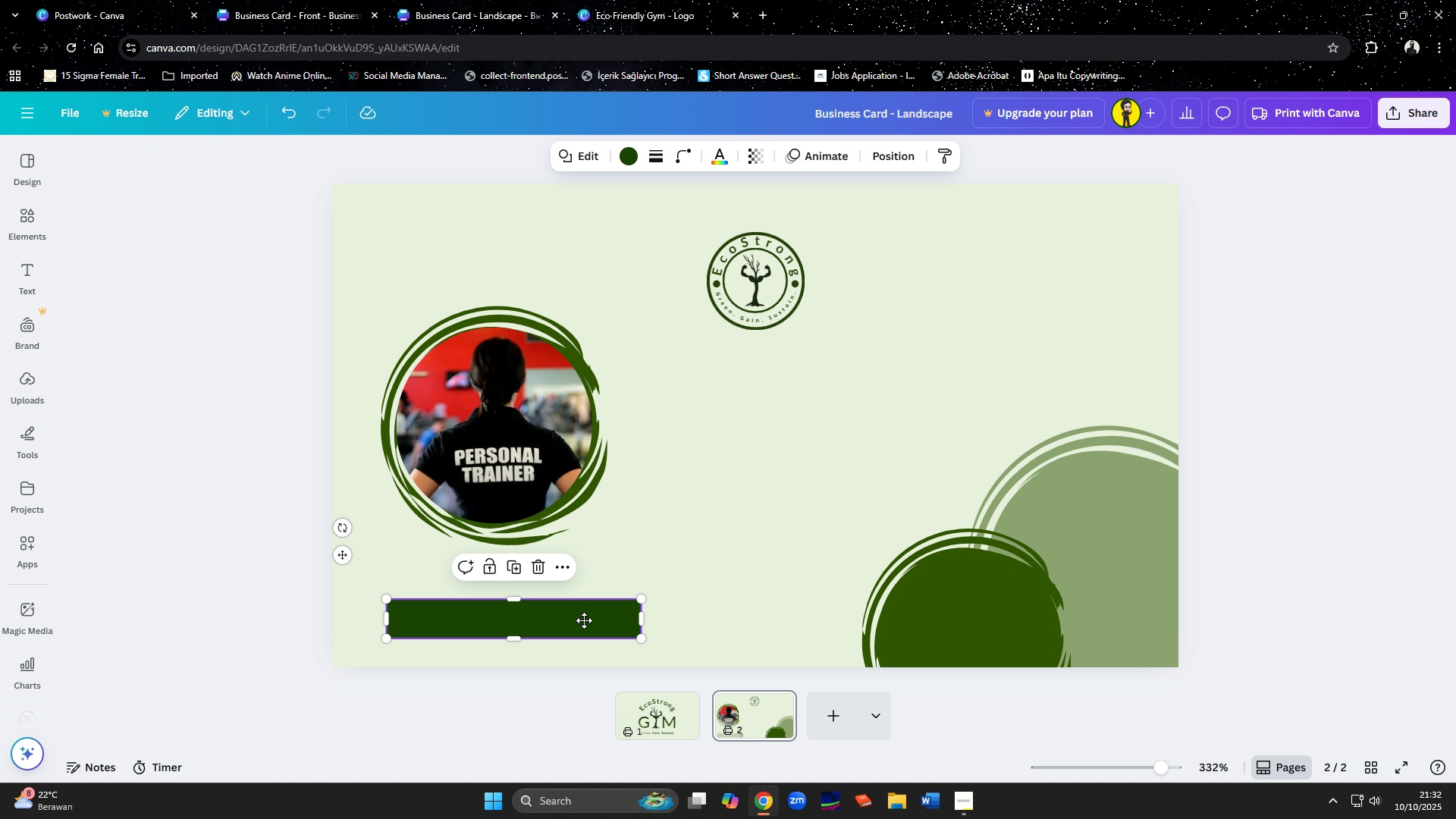 
left_click_drag(start_coordinate=[589, 623], to_coordinate=[587, 601])
 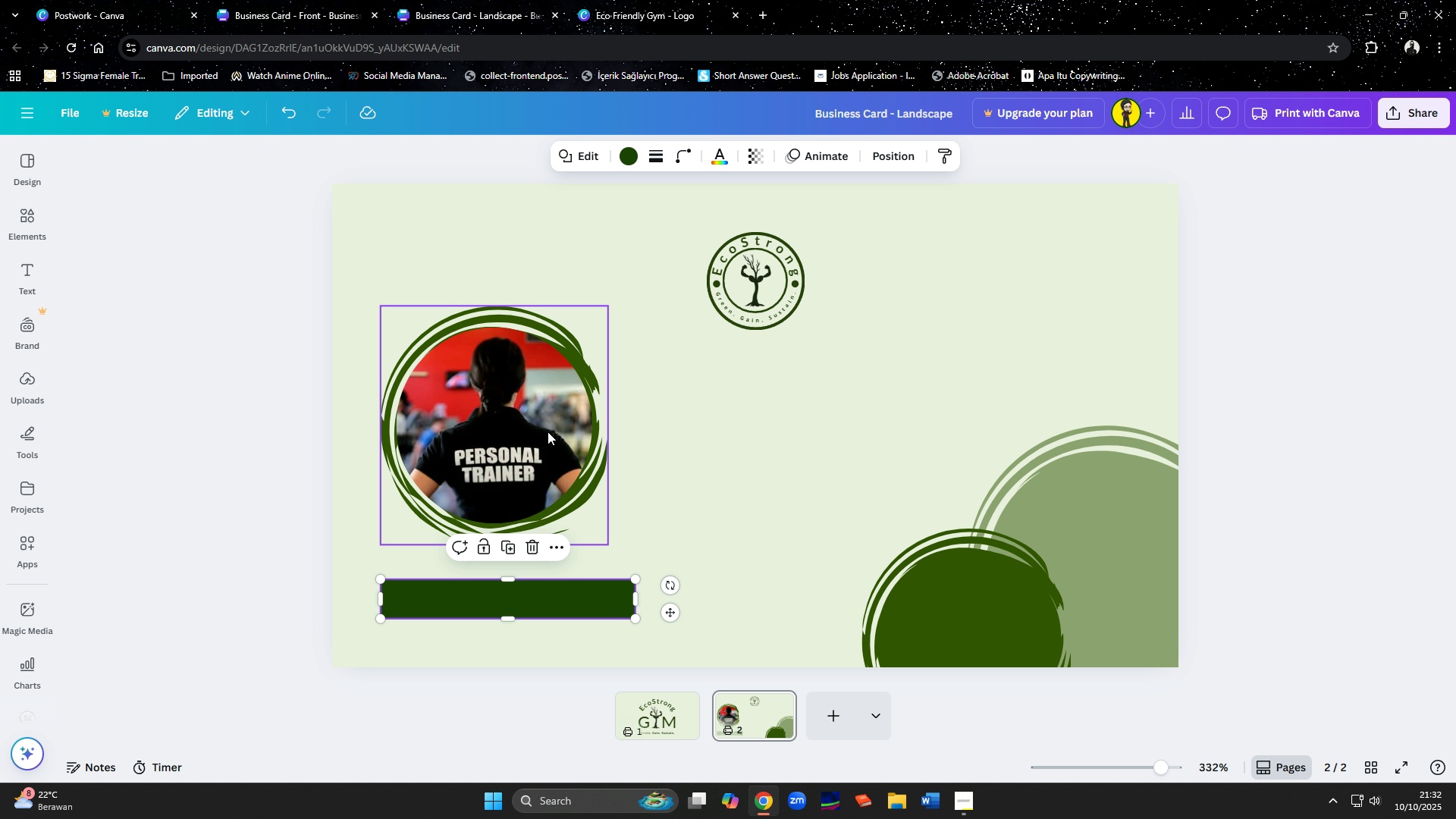 
left_click_drag(start_coordinate=[548, 431], to_coordinate=[561, 446])
 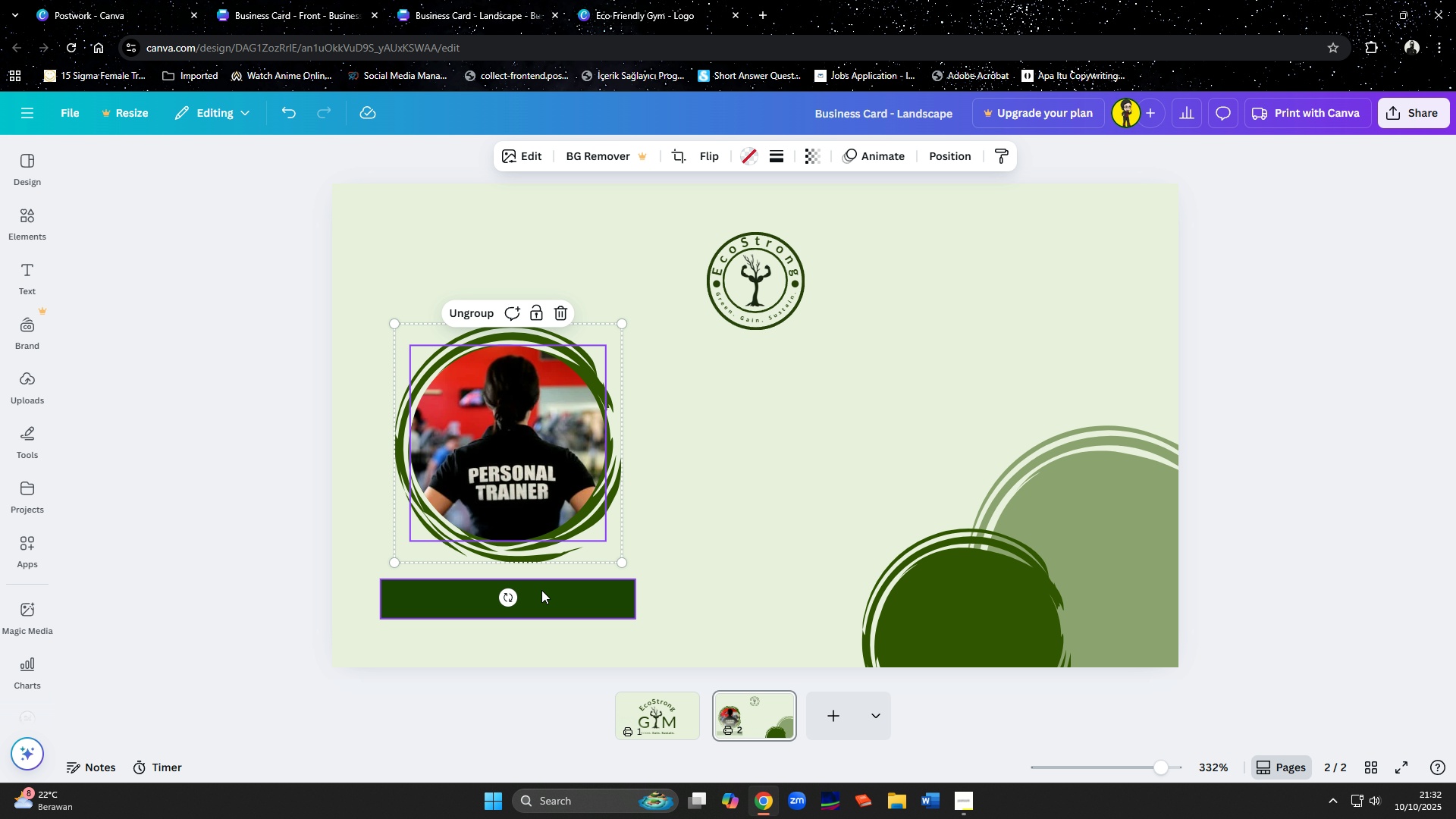 
left_click([541, 593])
 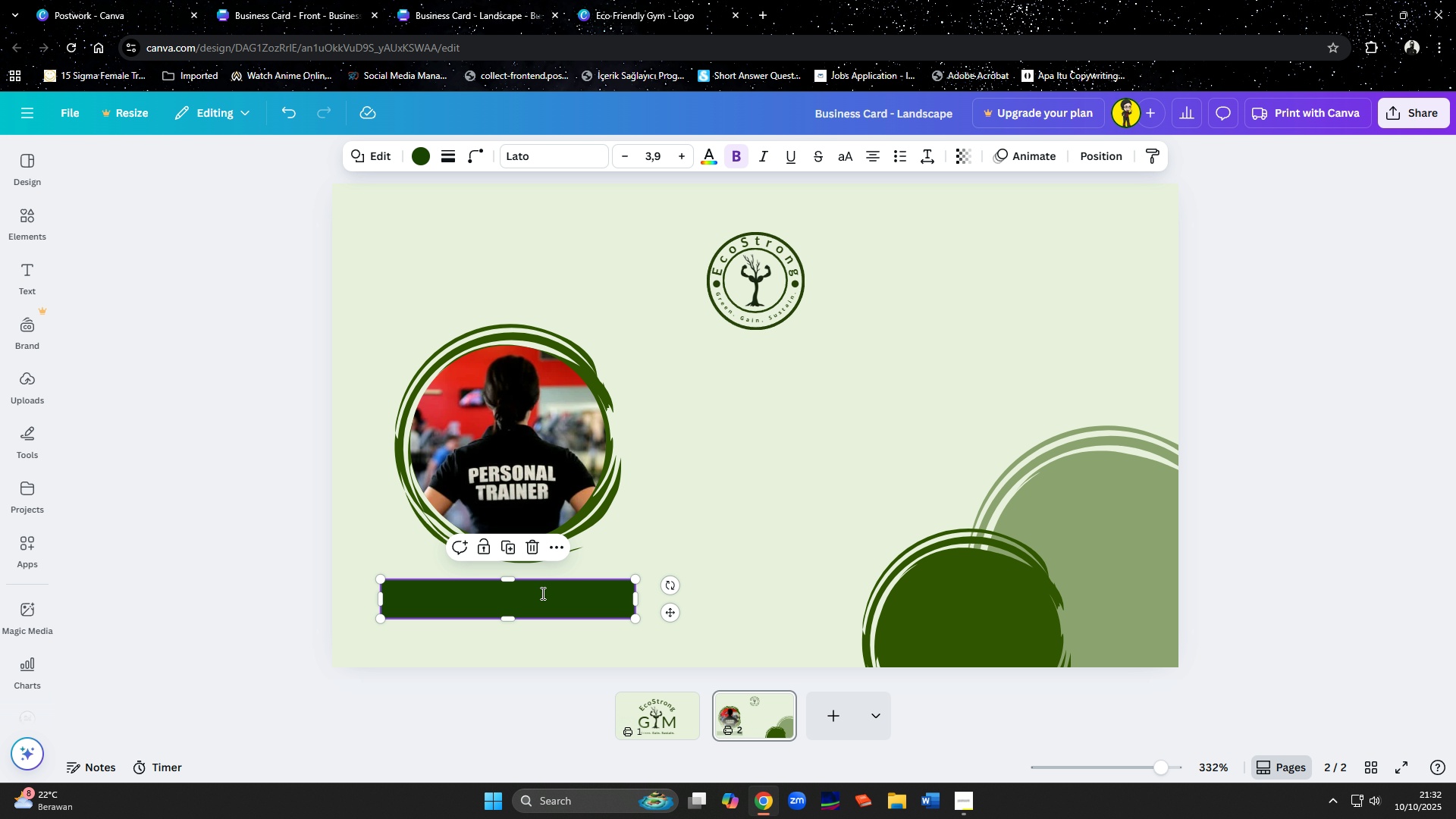 
double_click([541, 593])
 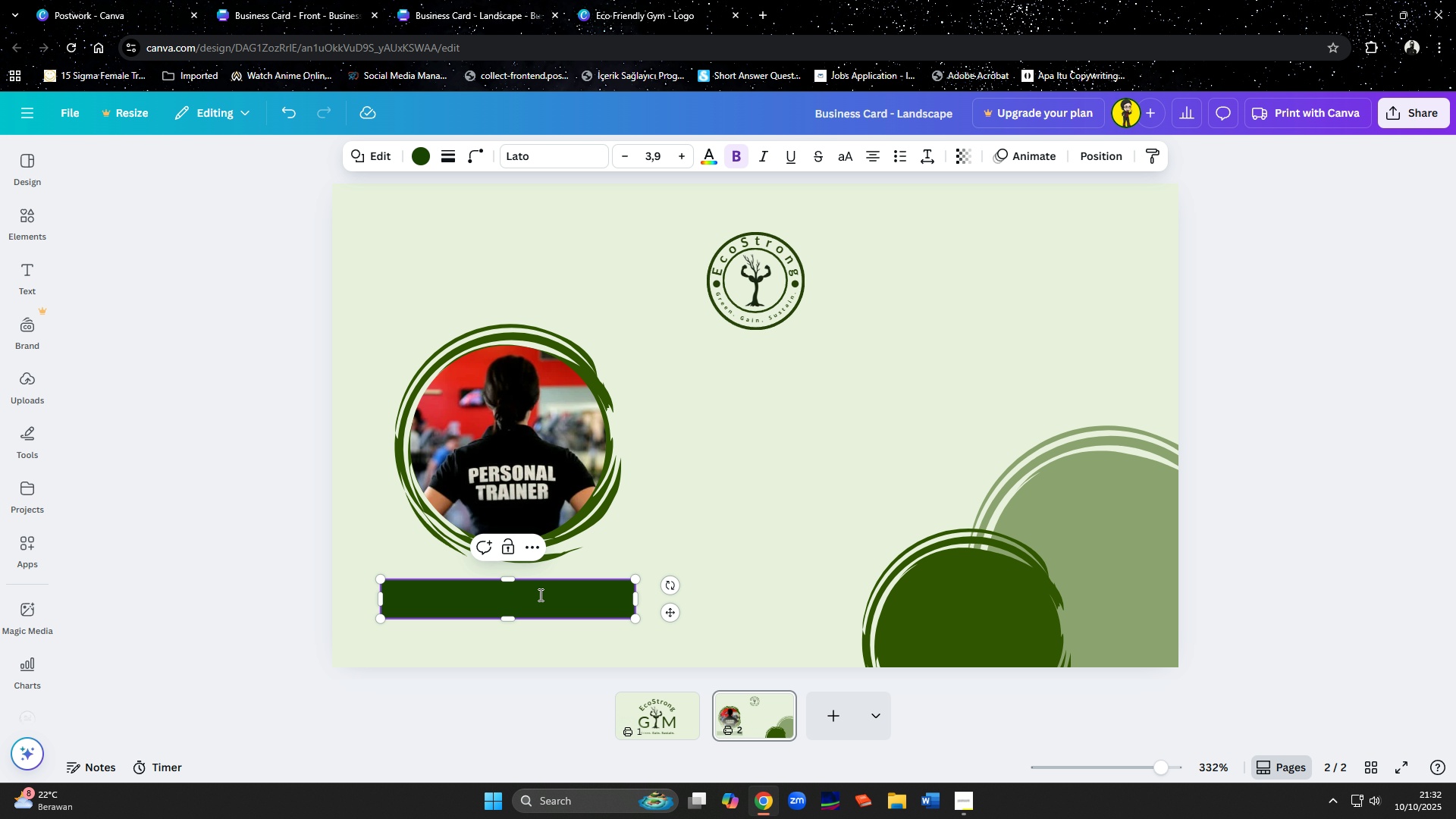 
type(Name of the trainer)
 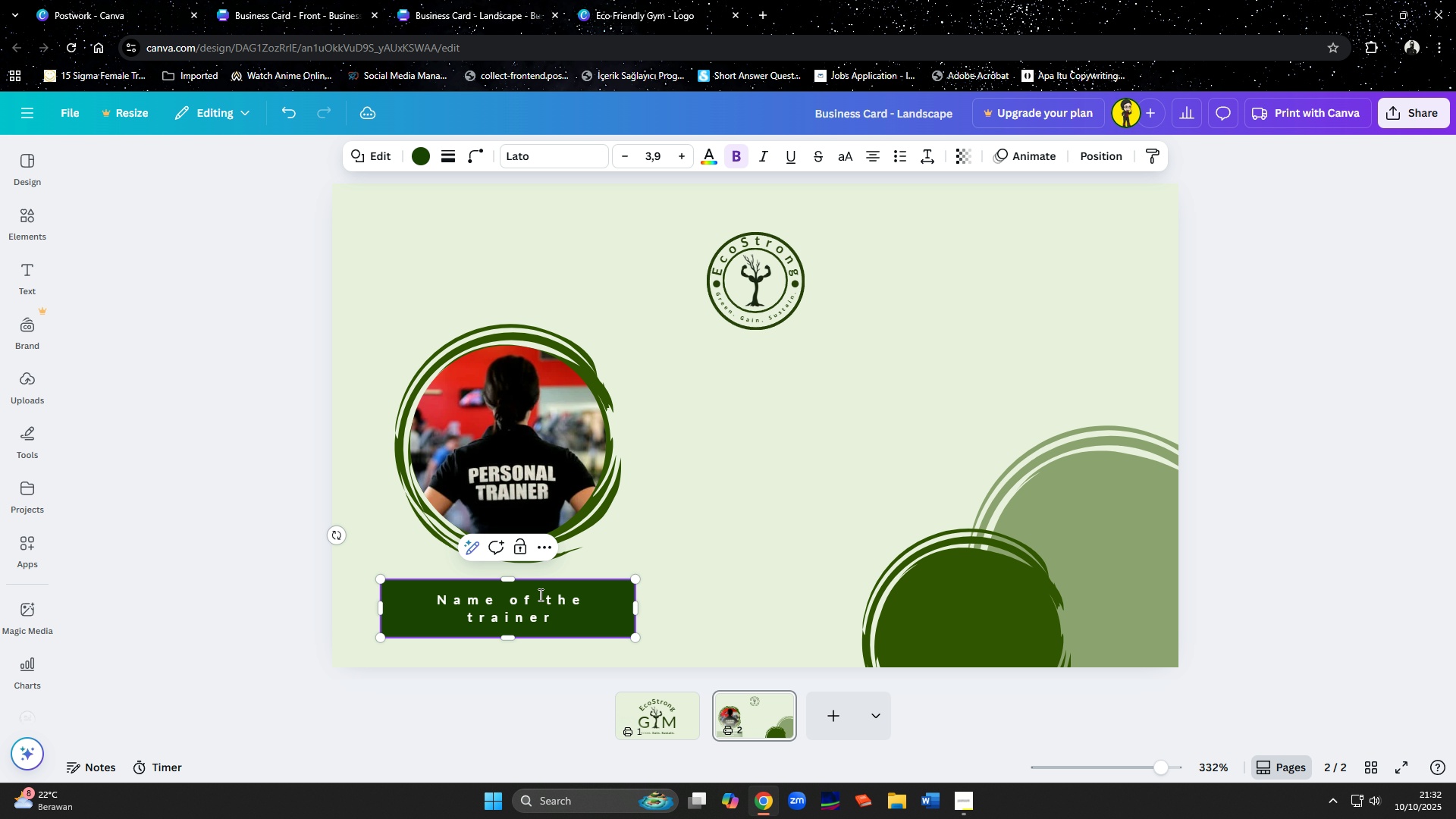 
key(Control+ControlLeft)
 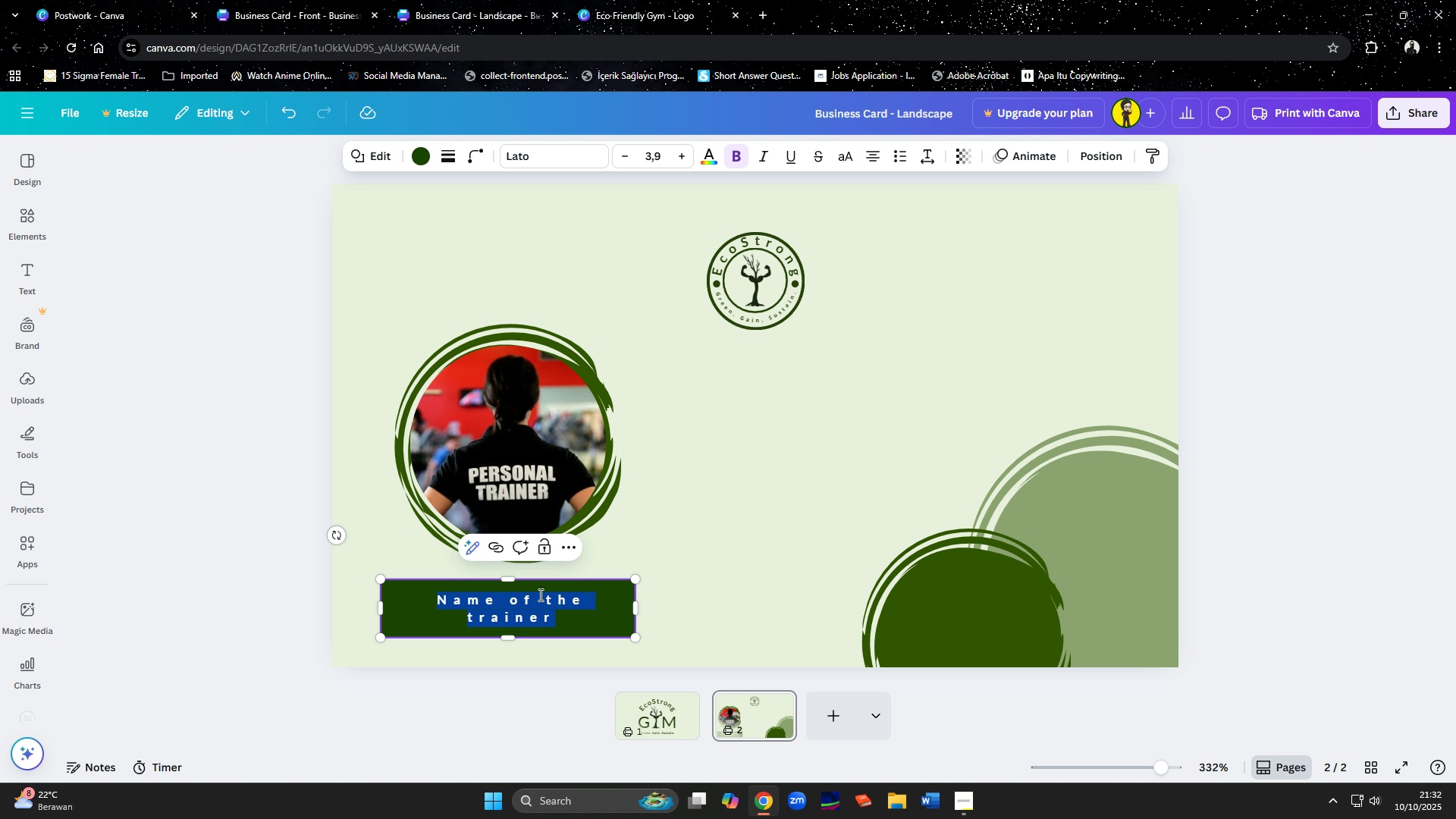 
key(Control+A)
 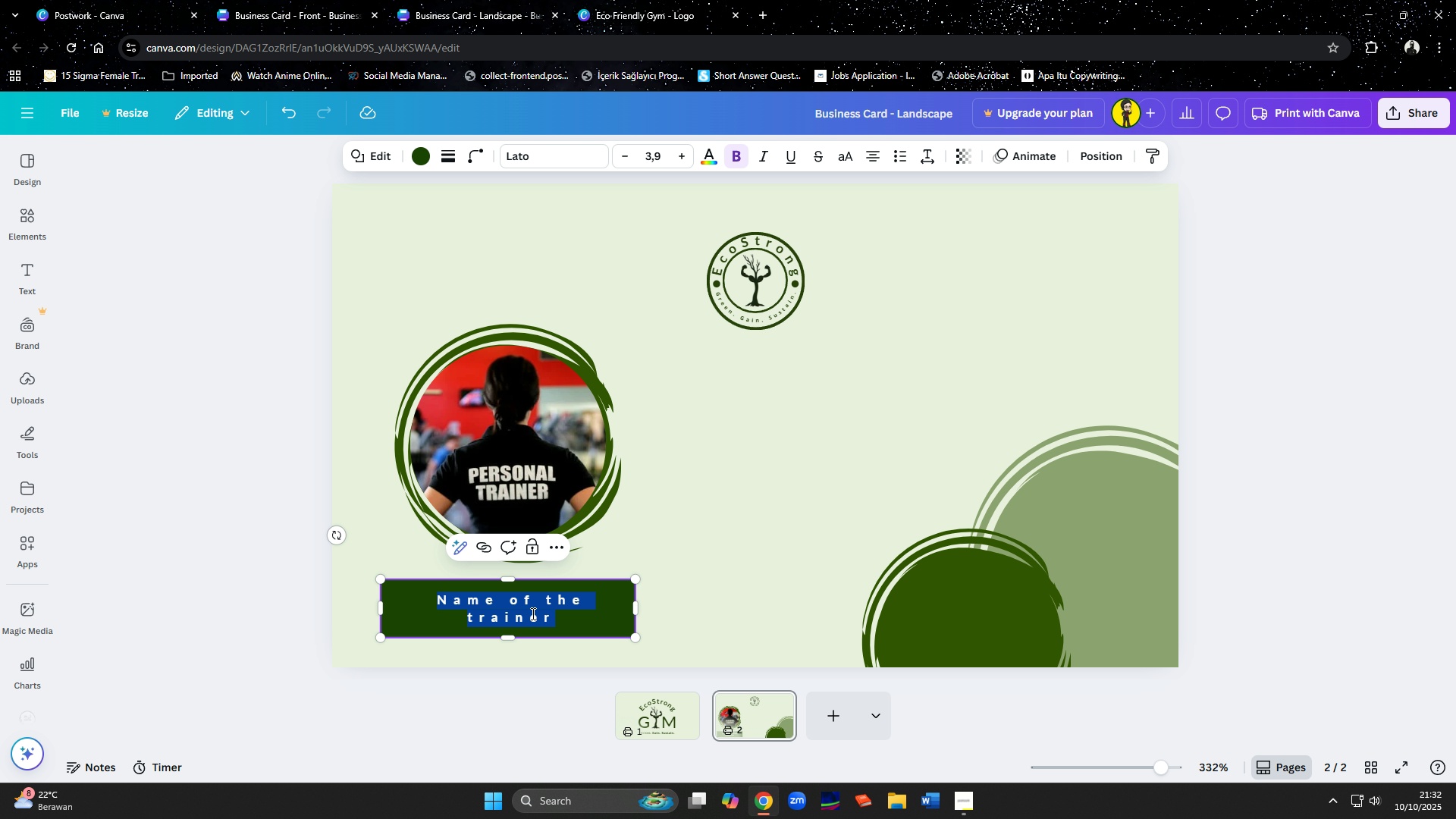 
left_click([532, 613])
 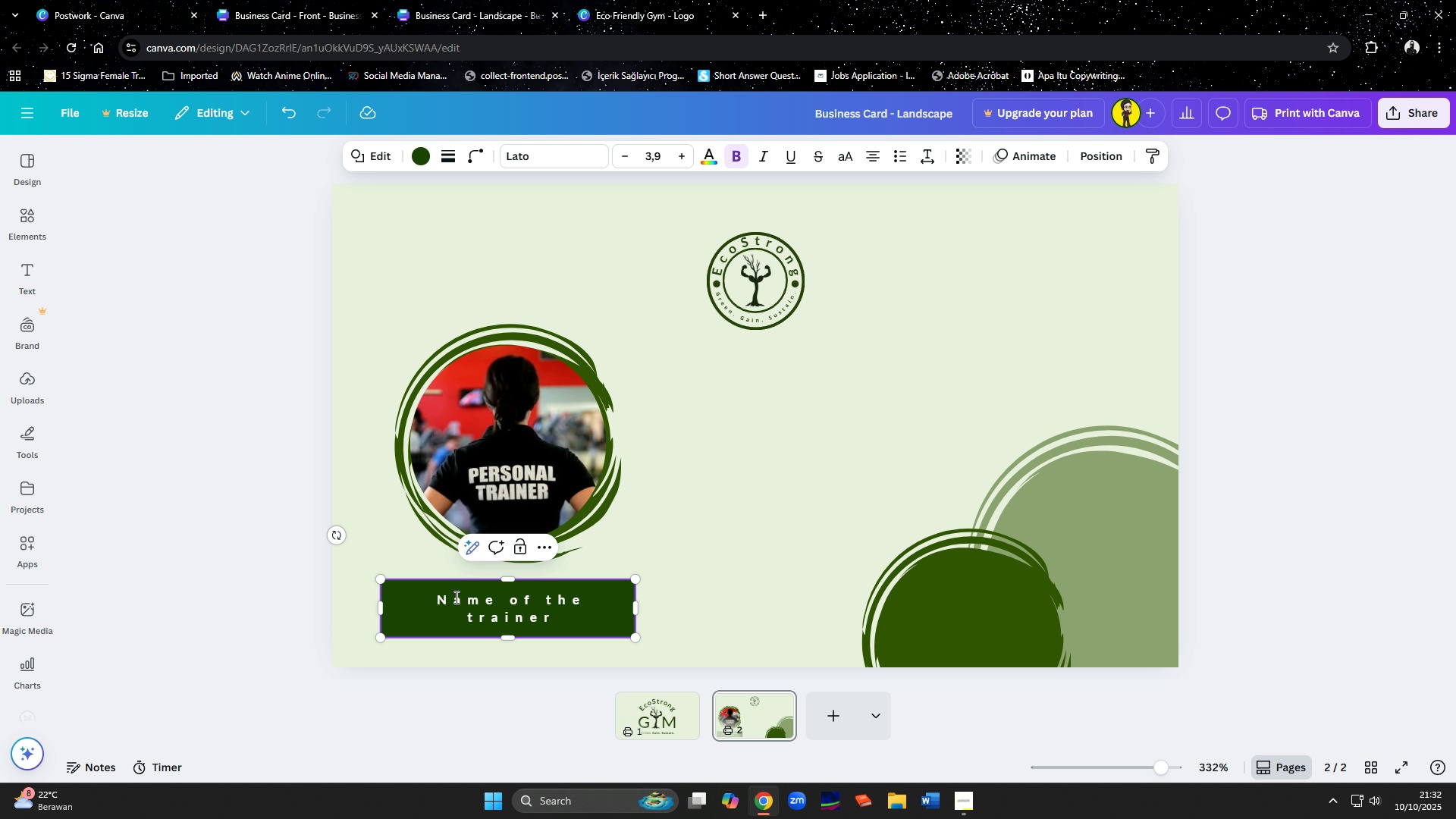 
key(Control+ControlLeft)
 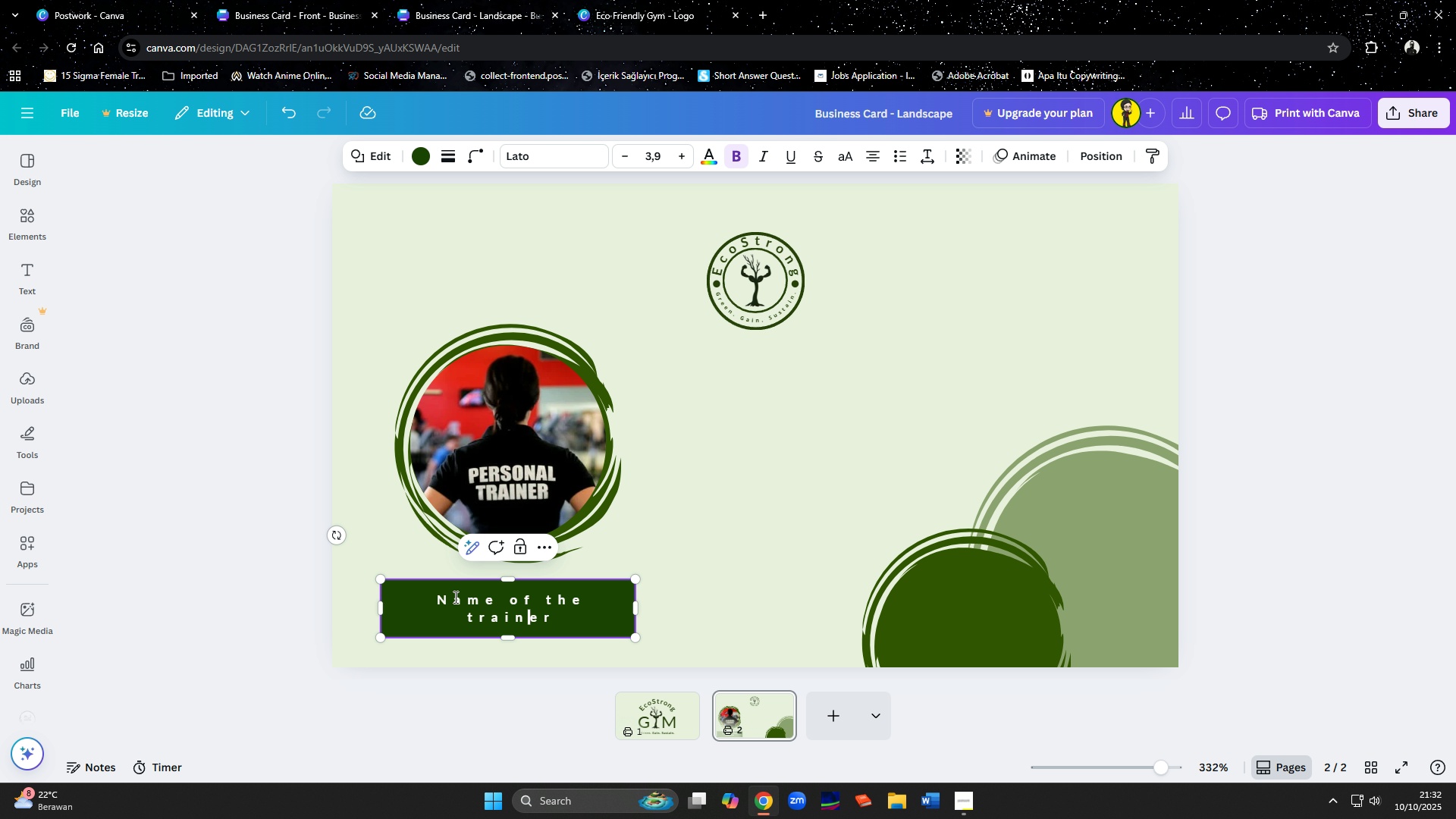 
key(Control+A)
 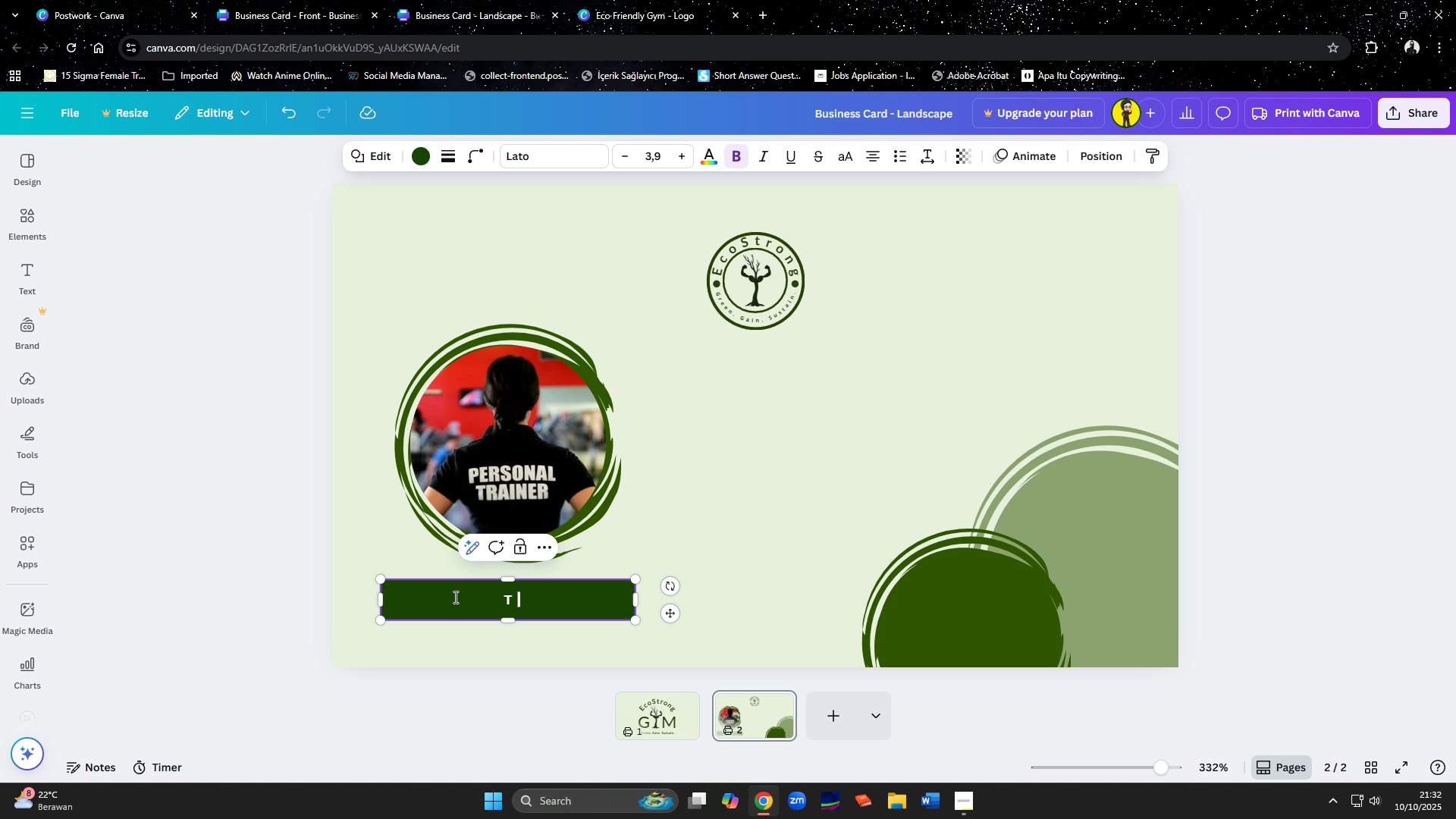 
type(Trainer's name)
 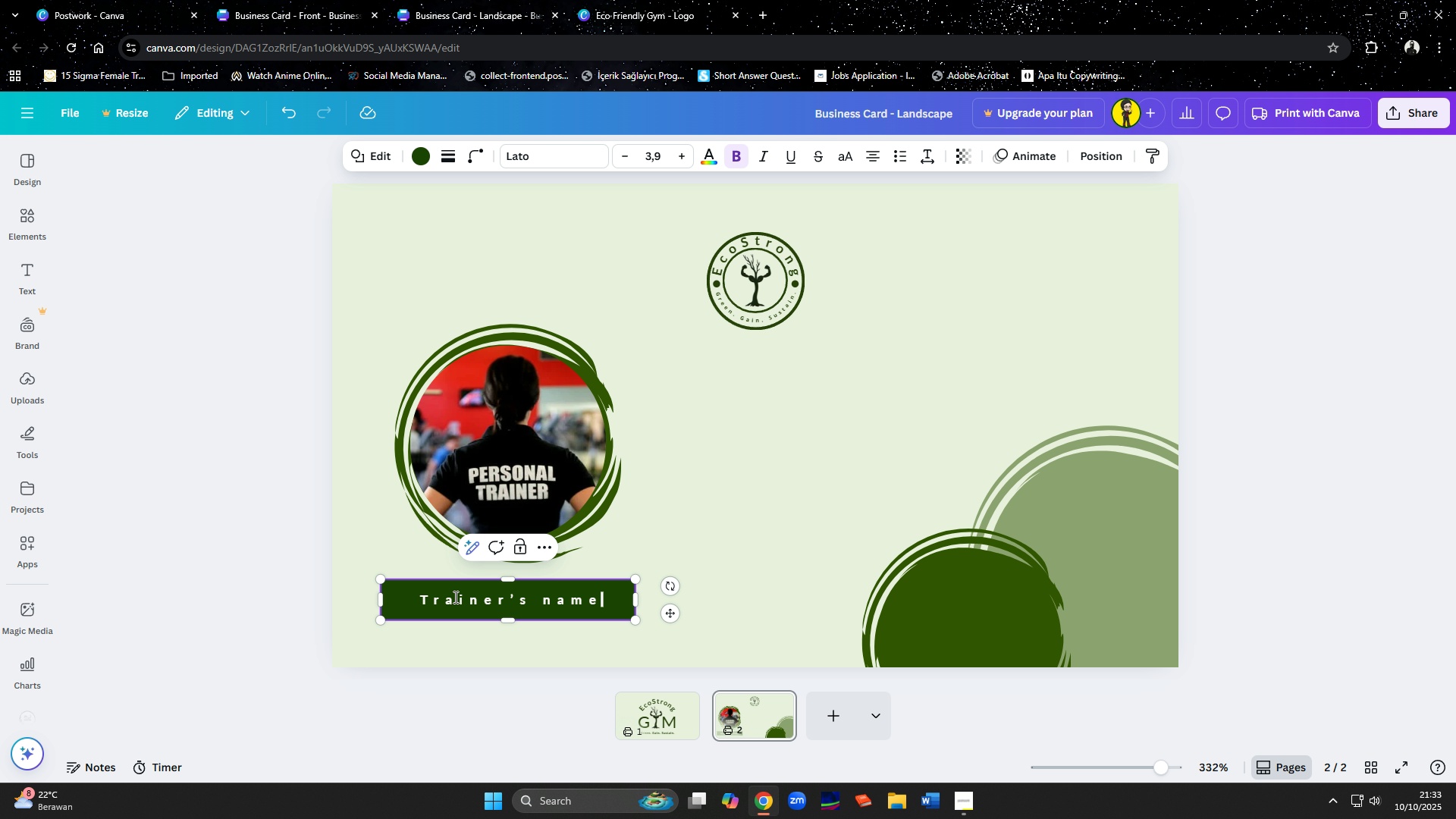 
key(Control+ControlLeft)
 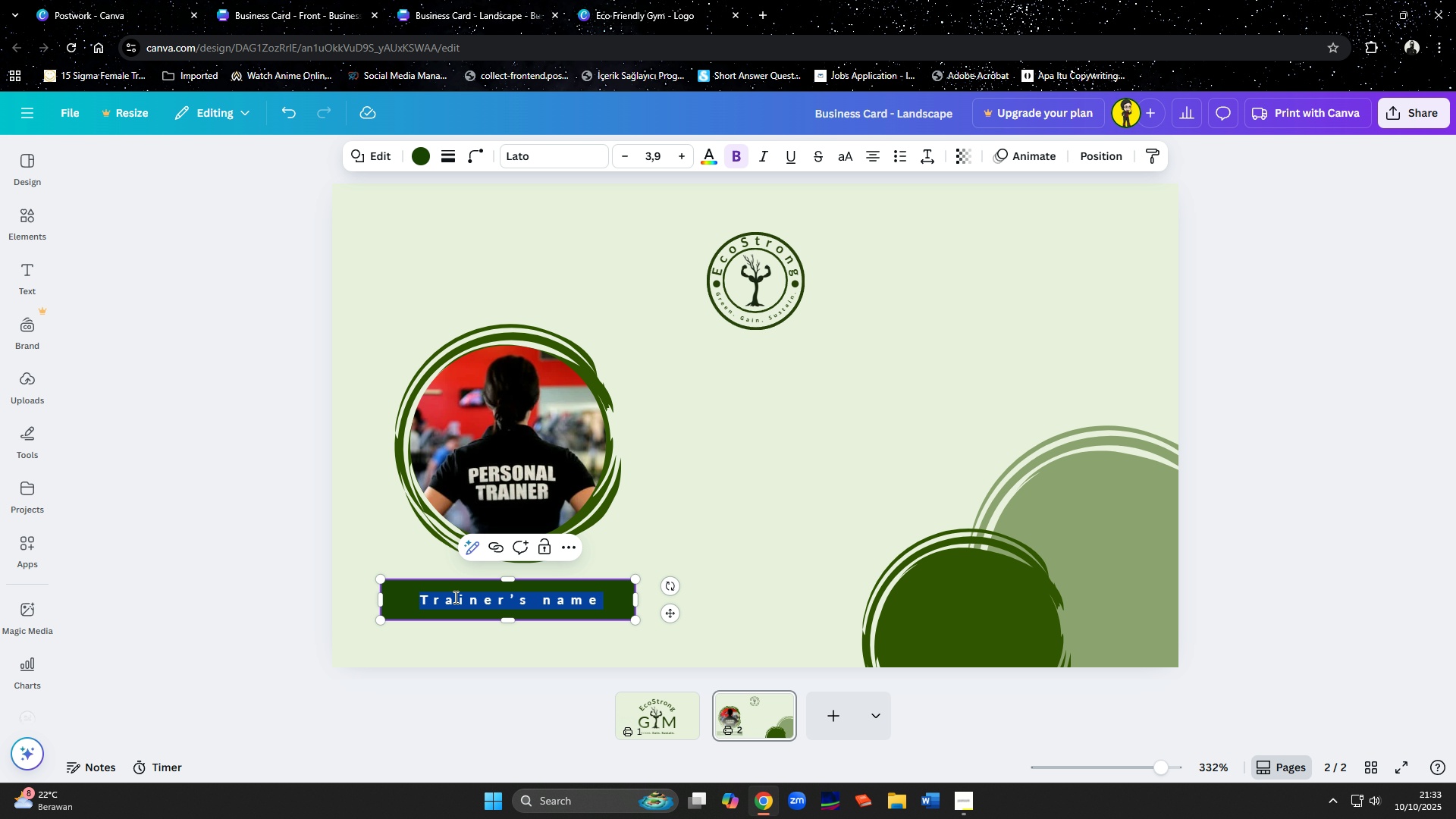 
key(Control+A)
 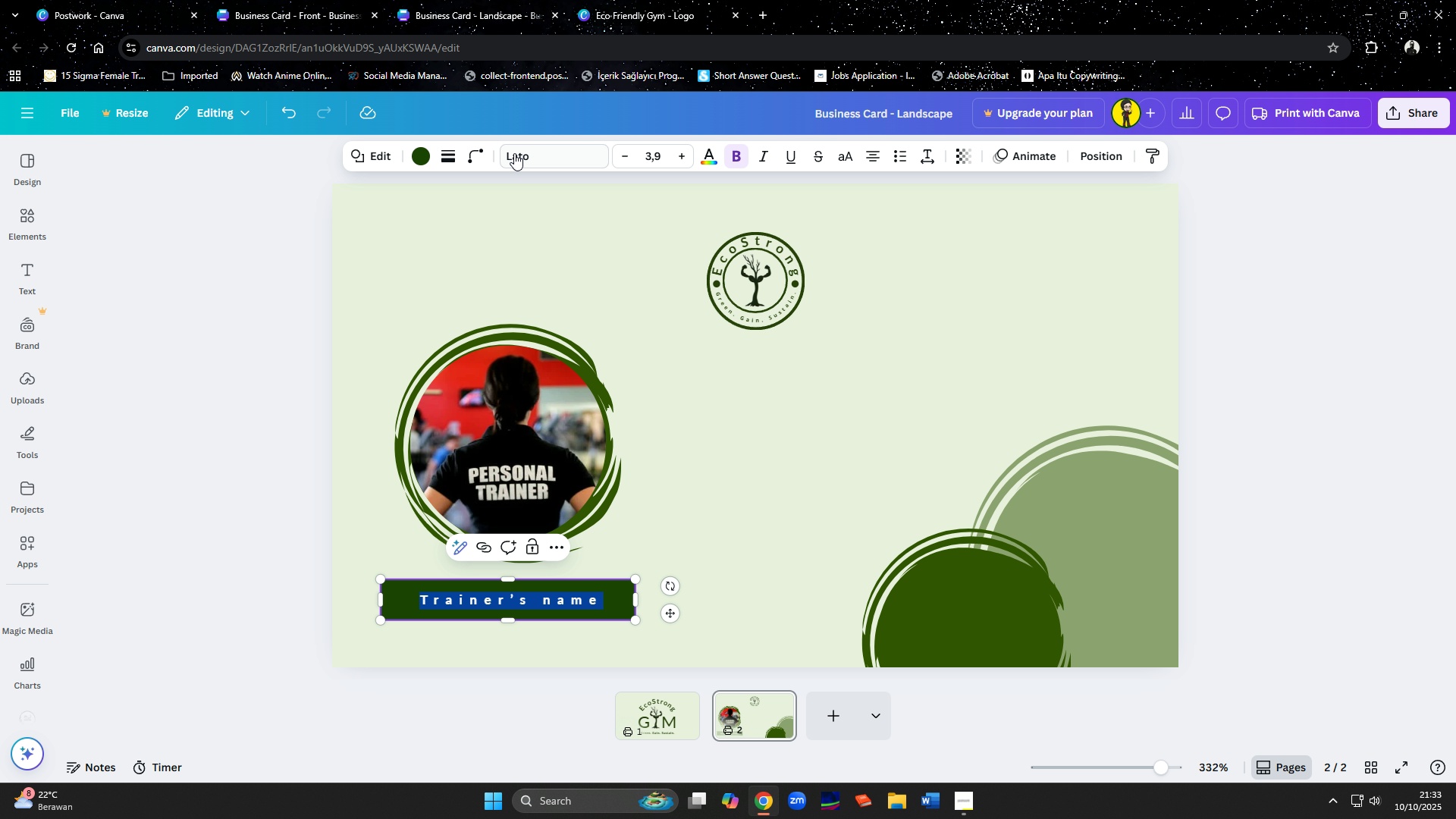 
left_click([514, 153])
 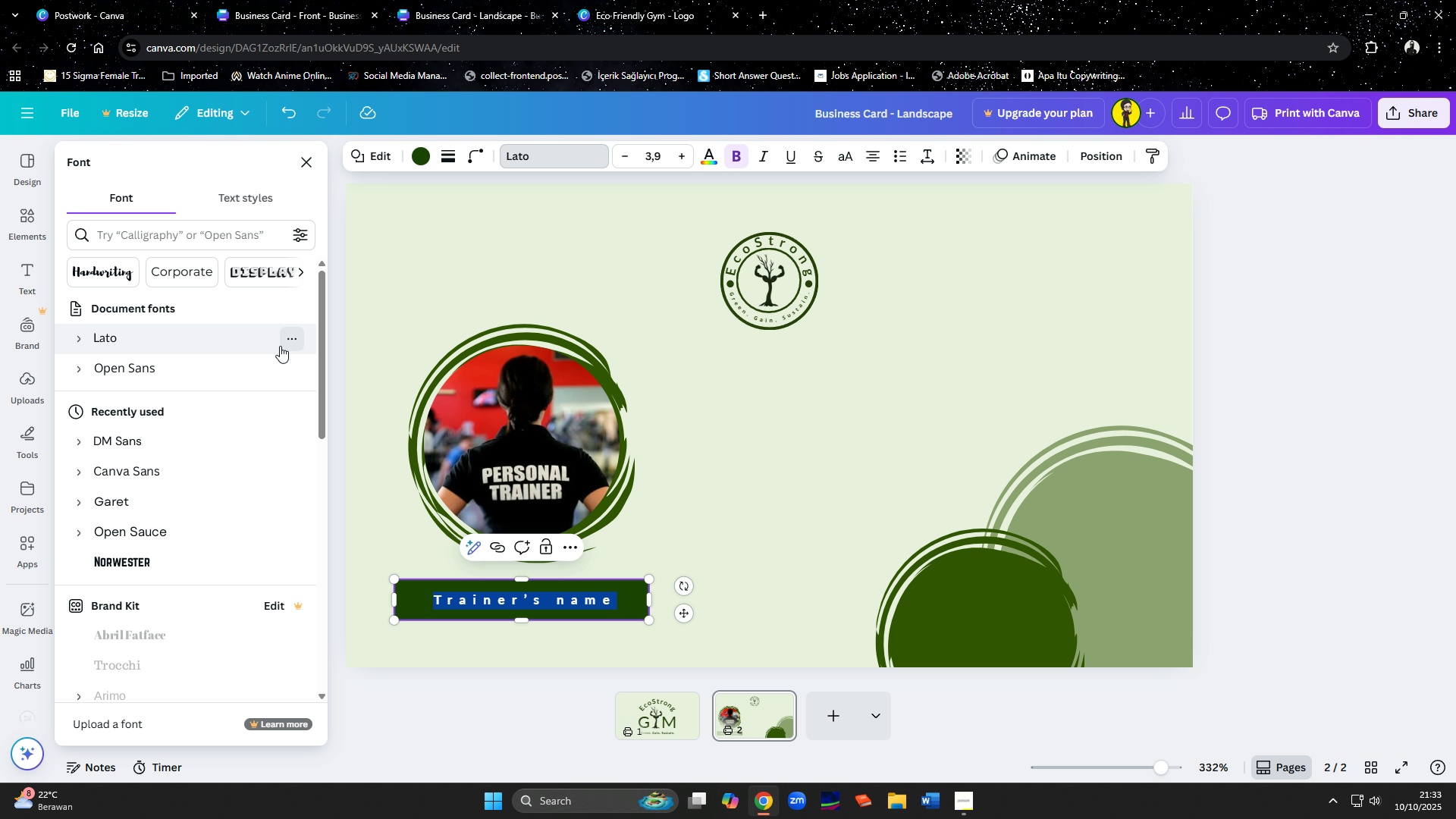 
left_click([239, 337])
 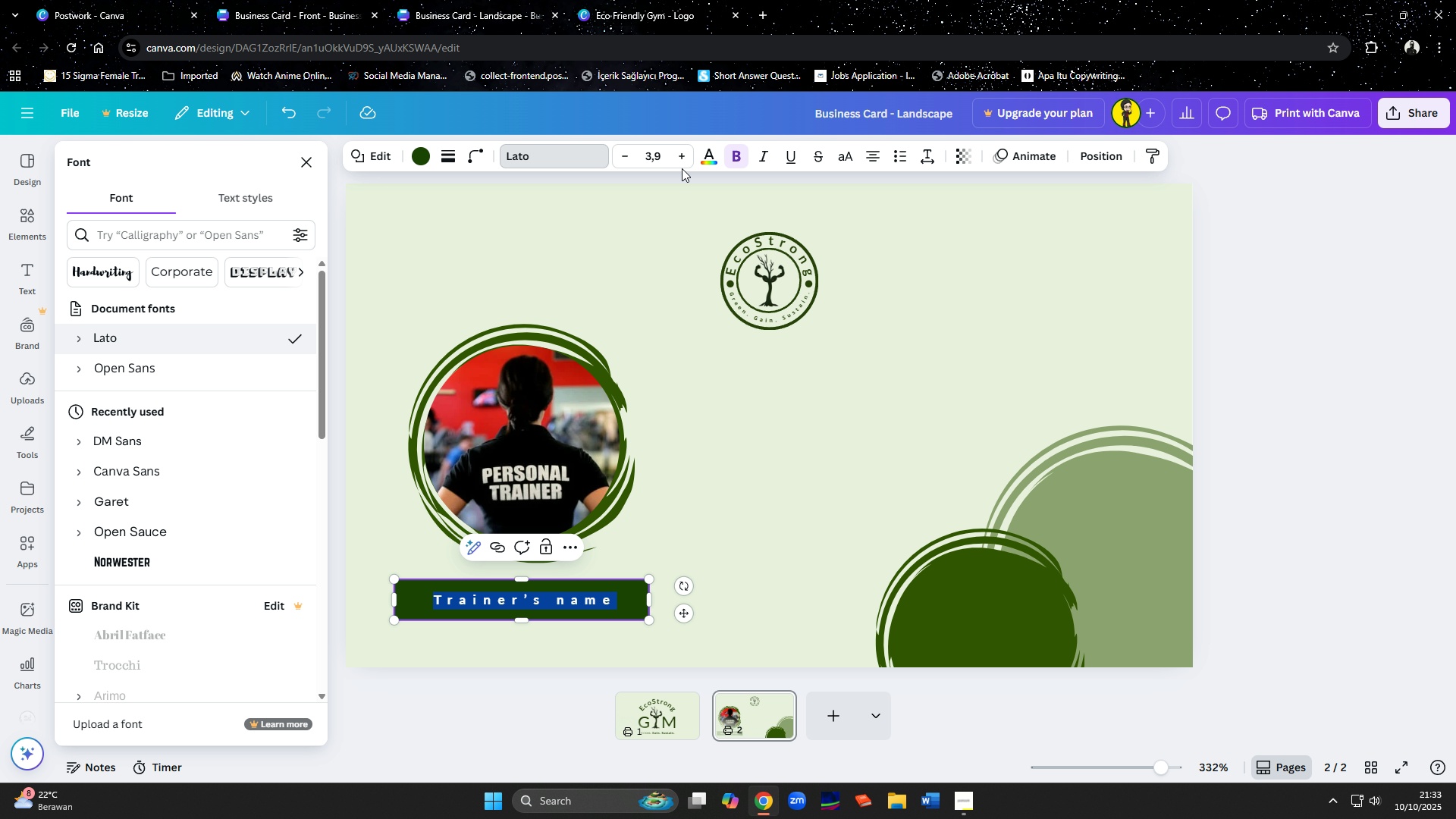 
left_click([668, 162])
 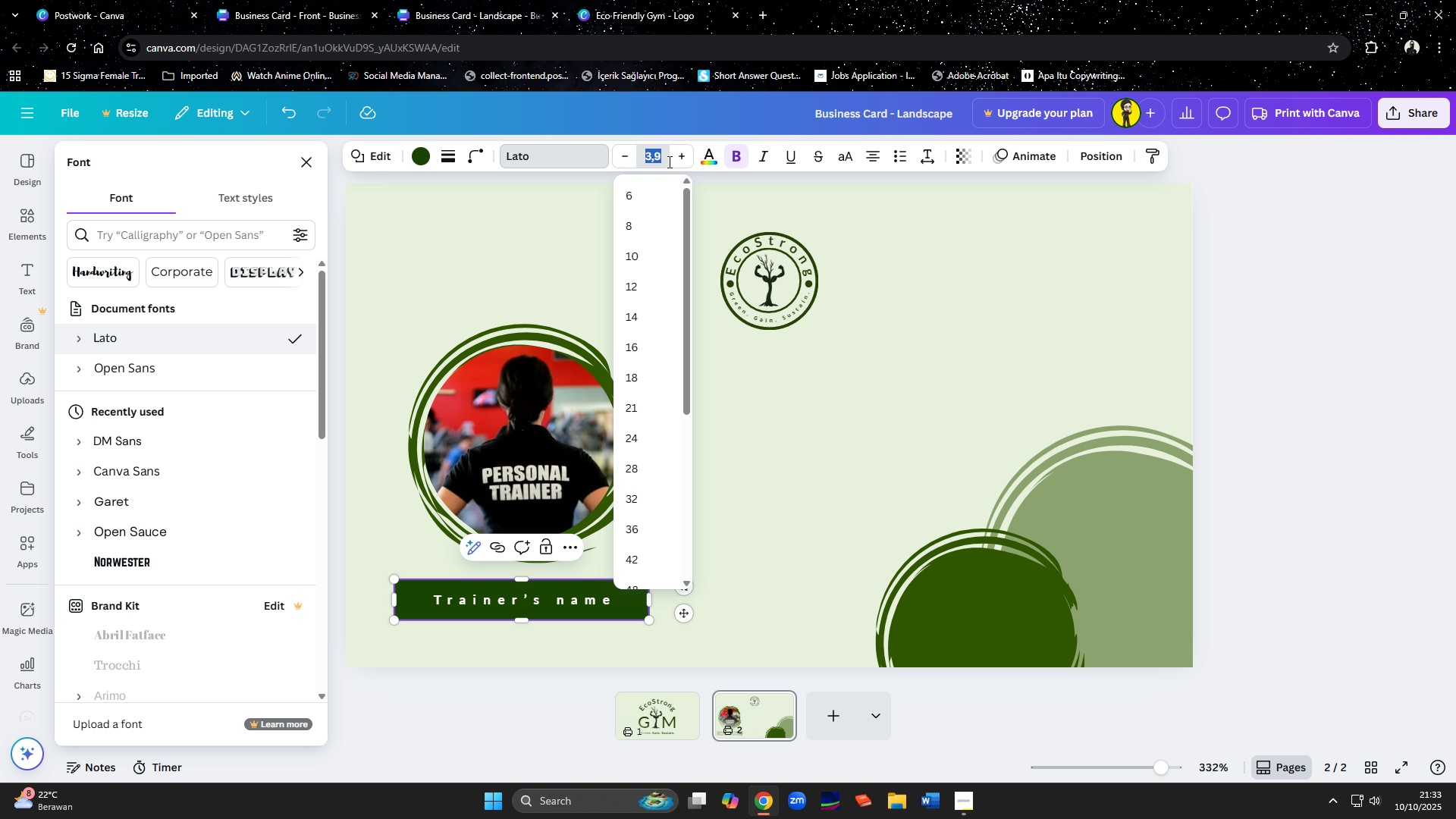 
type(10)
 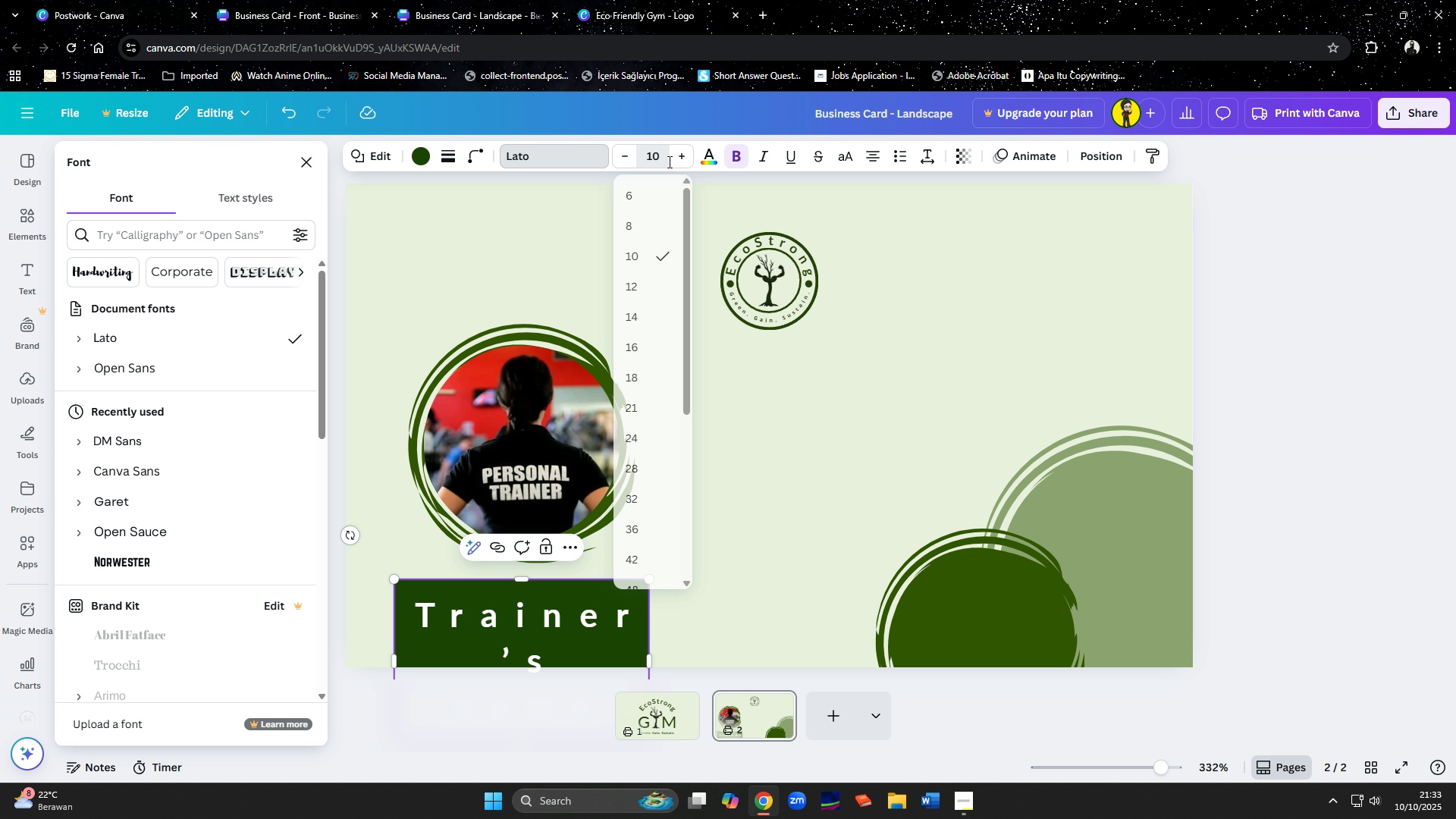 
key(Enter)
 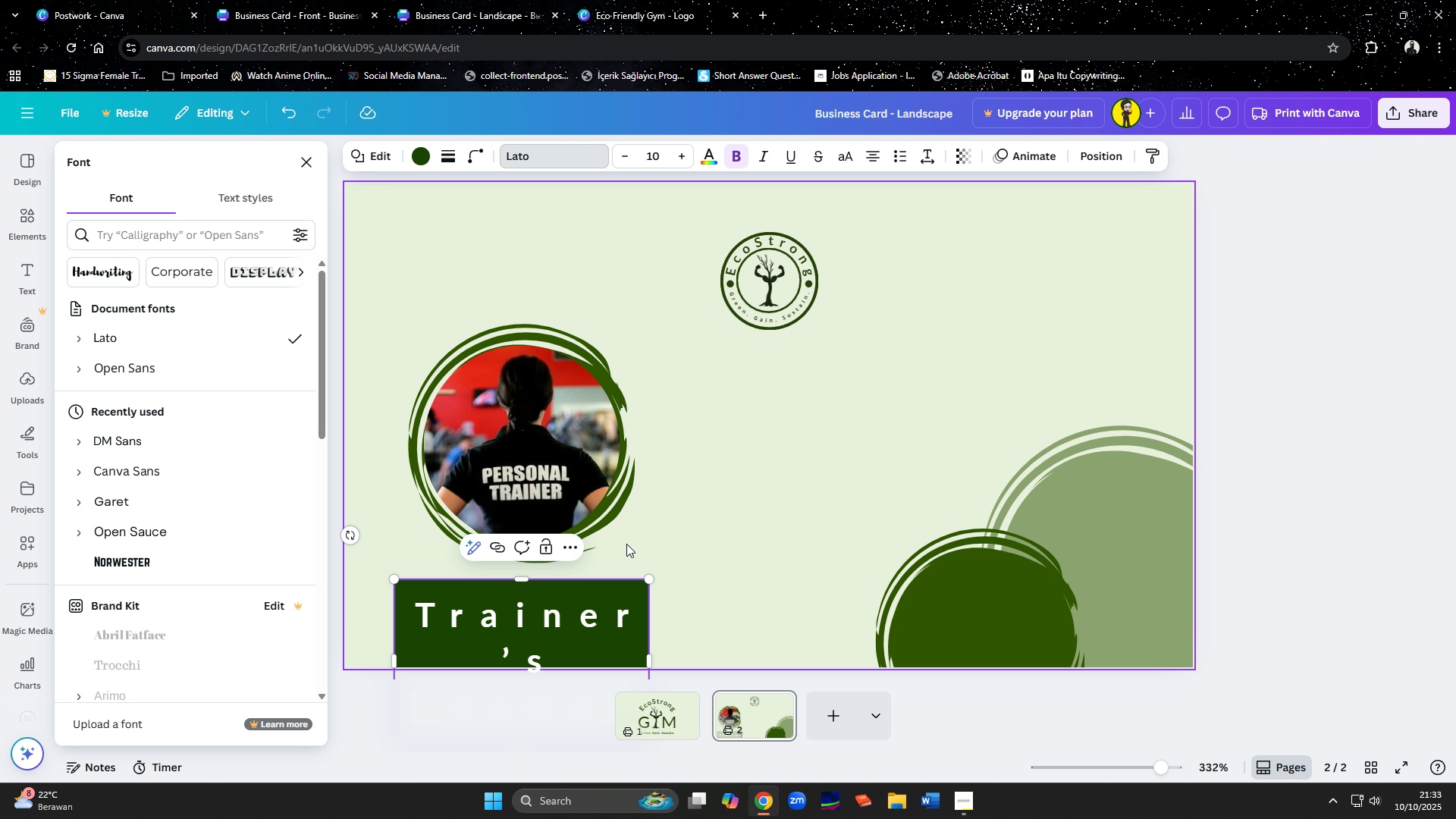 
left_click([579, 629])
 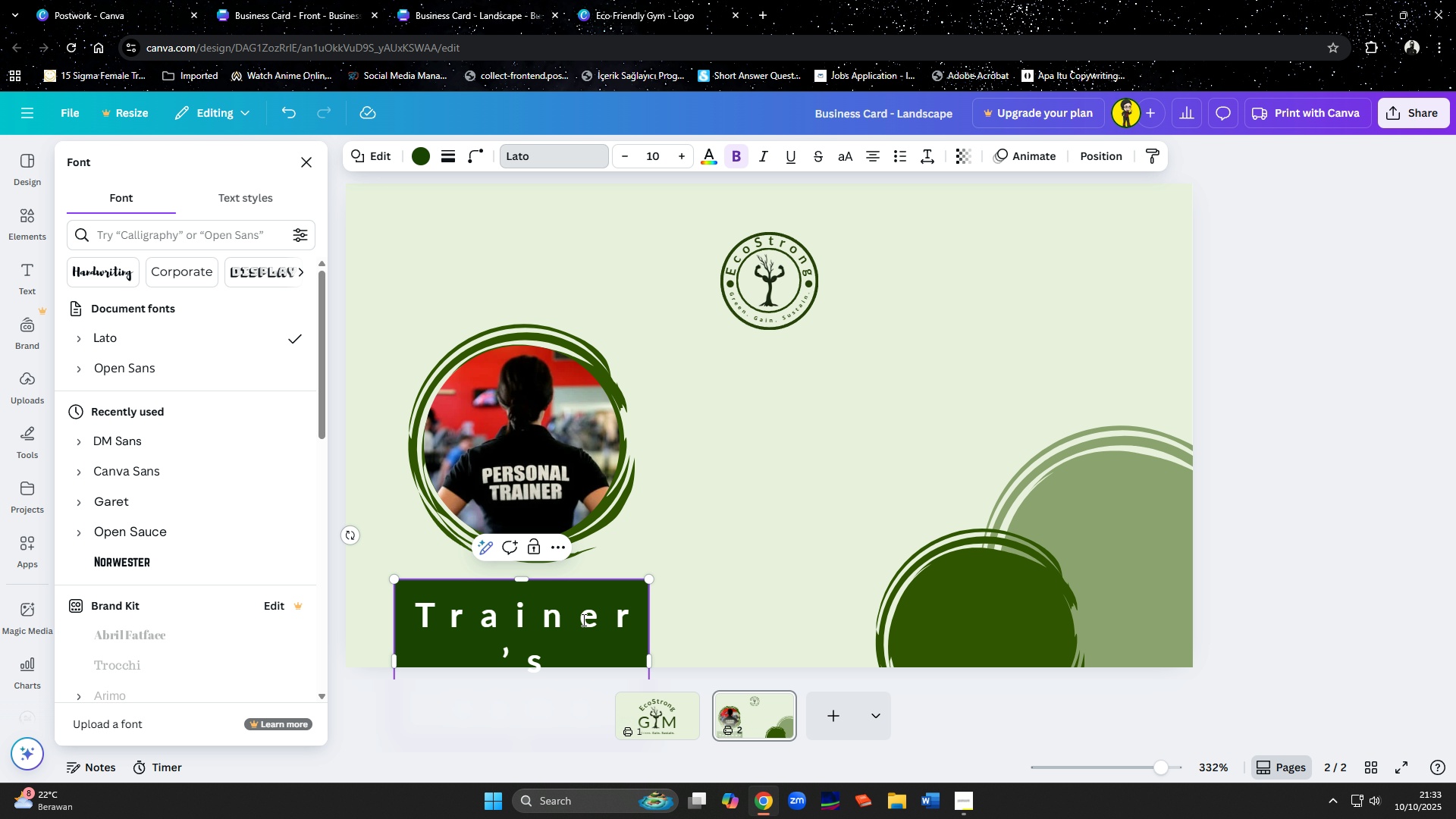 
key(Control+A)
 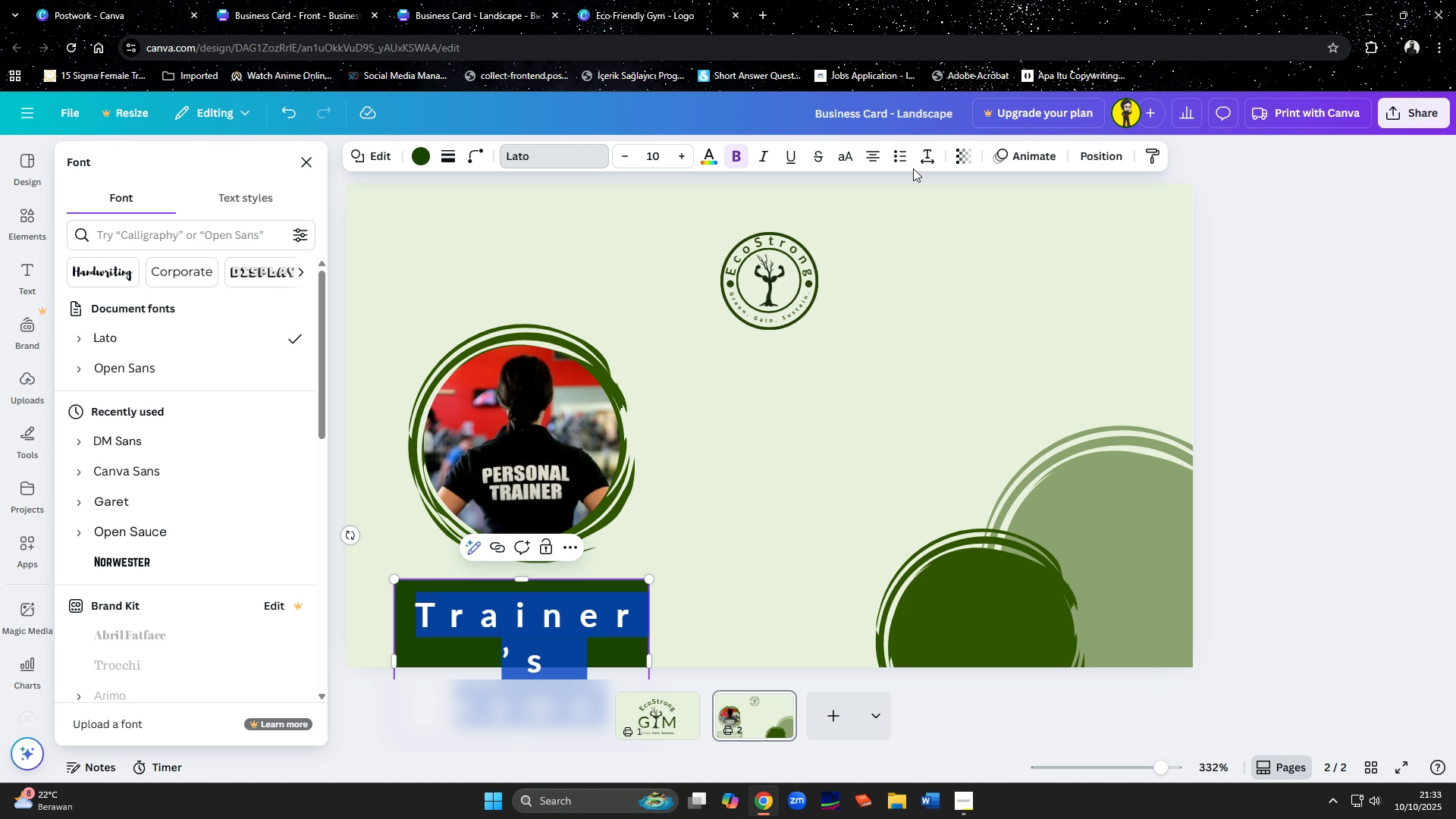 
left_click([927, 159])
 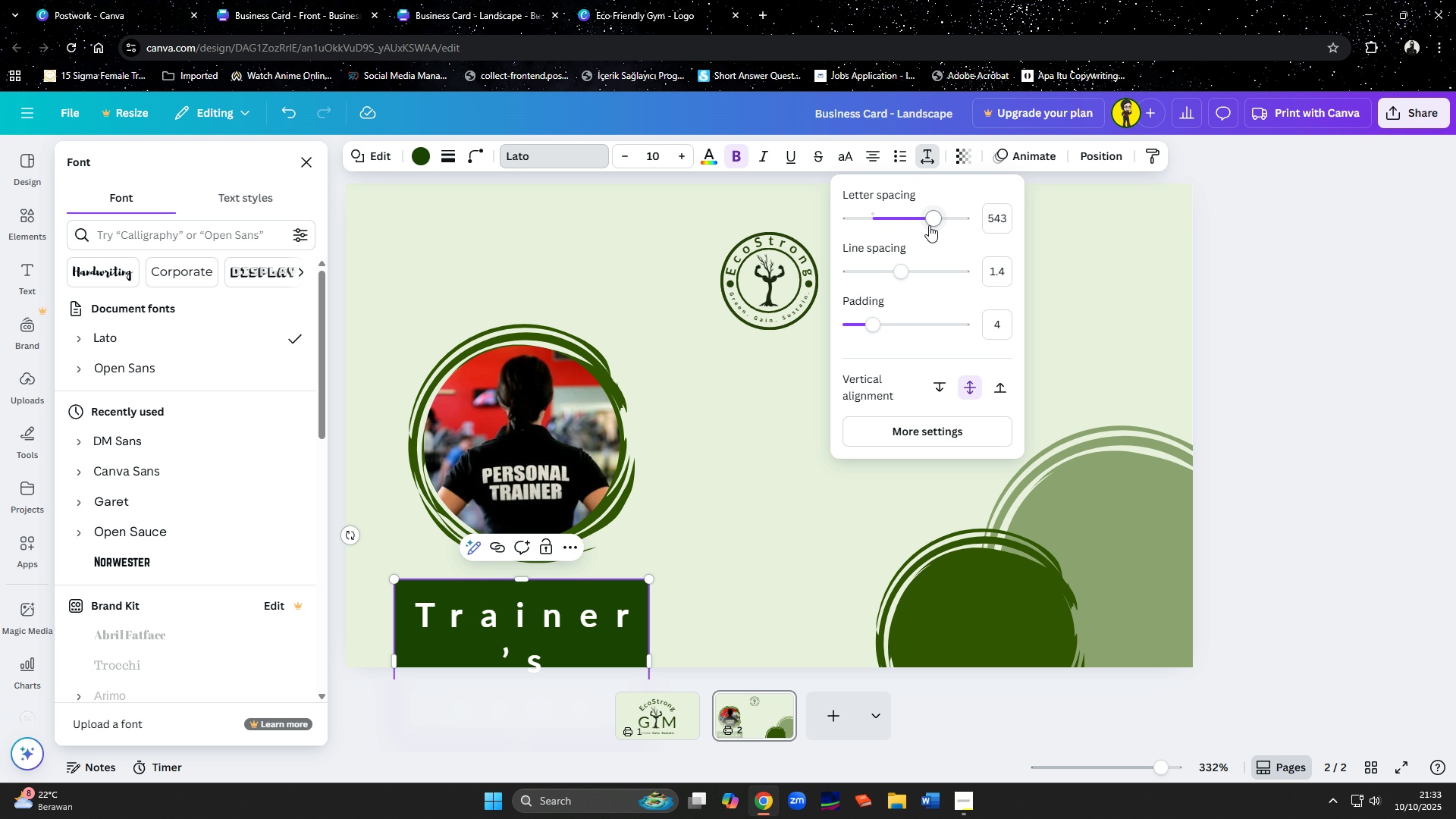 
left_click_drag(start_coordinate=[933, 223], to_coordinate=[879, 228])
 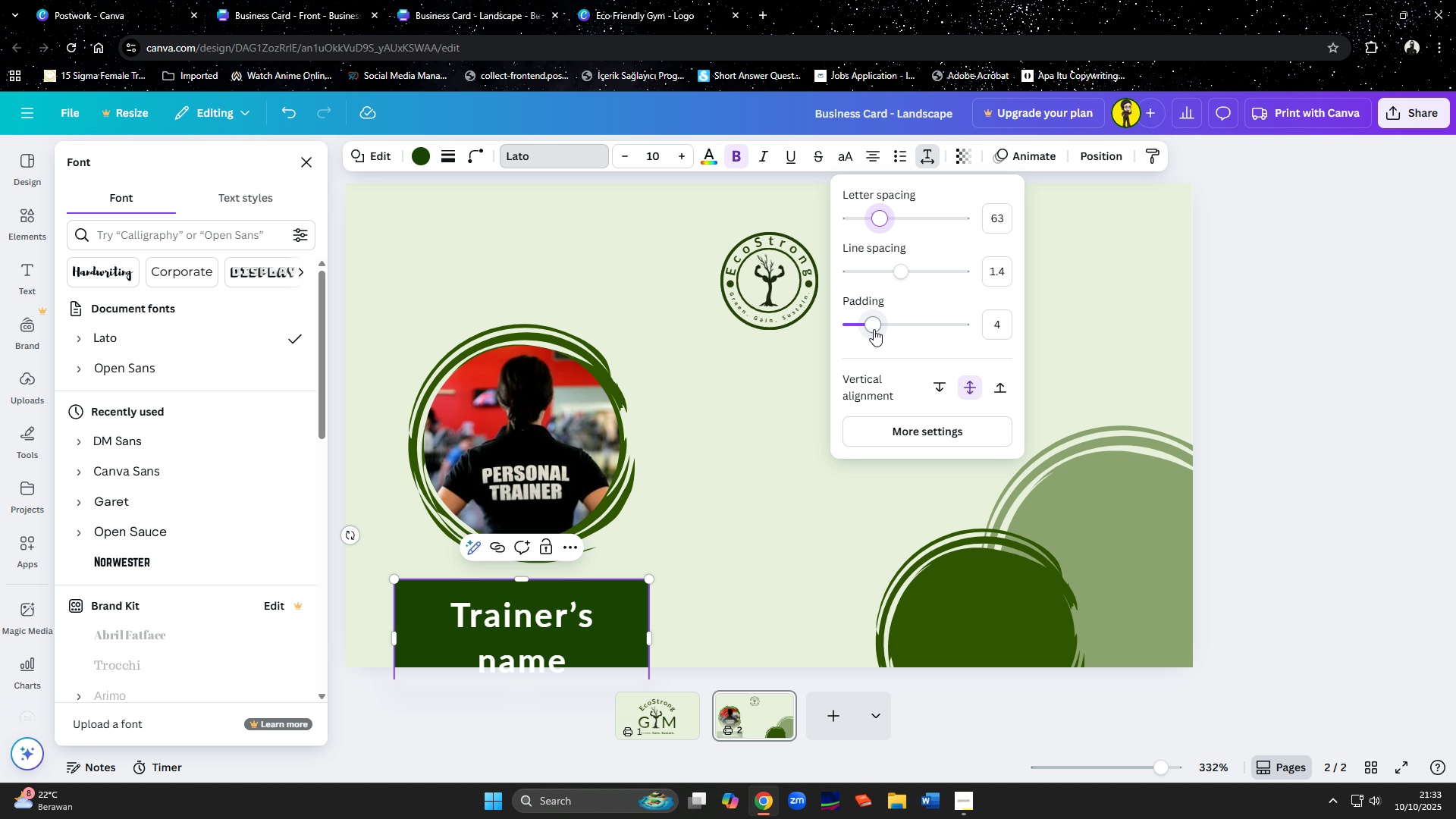 
left_click_drag(start_coordinate=[874, 328], to_coordinate=[839, 330])
 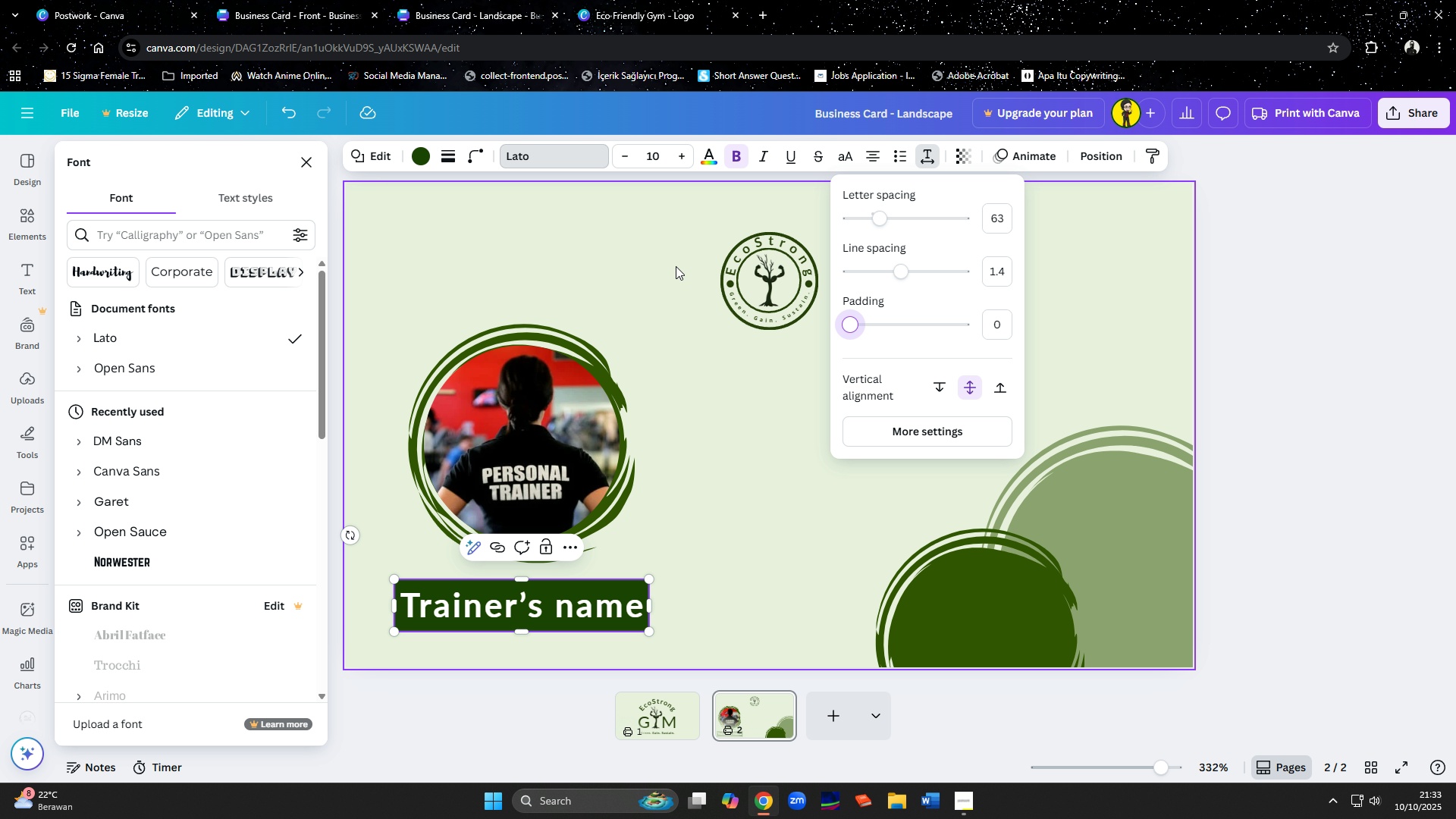 
left_click([623, 162])
 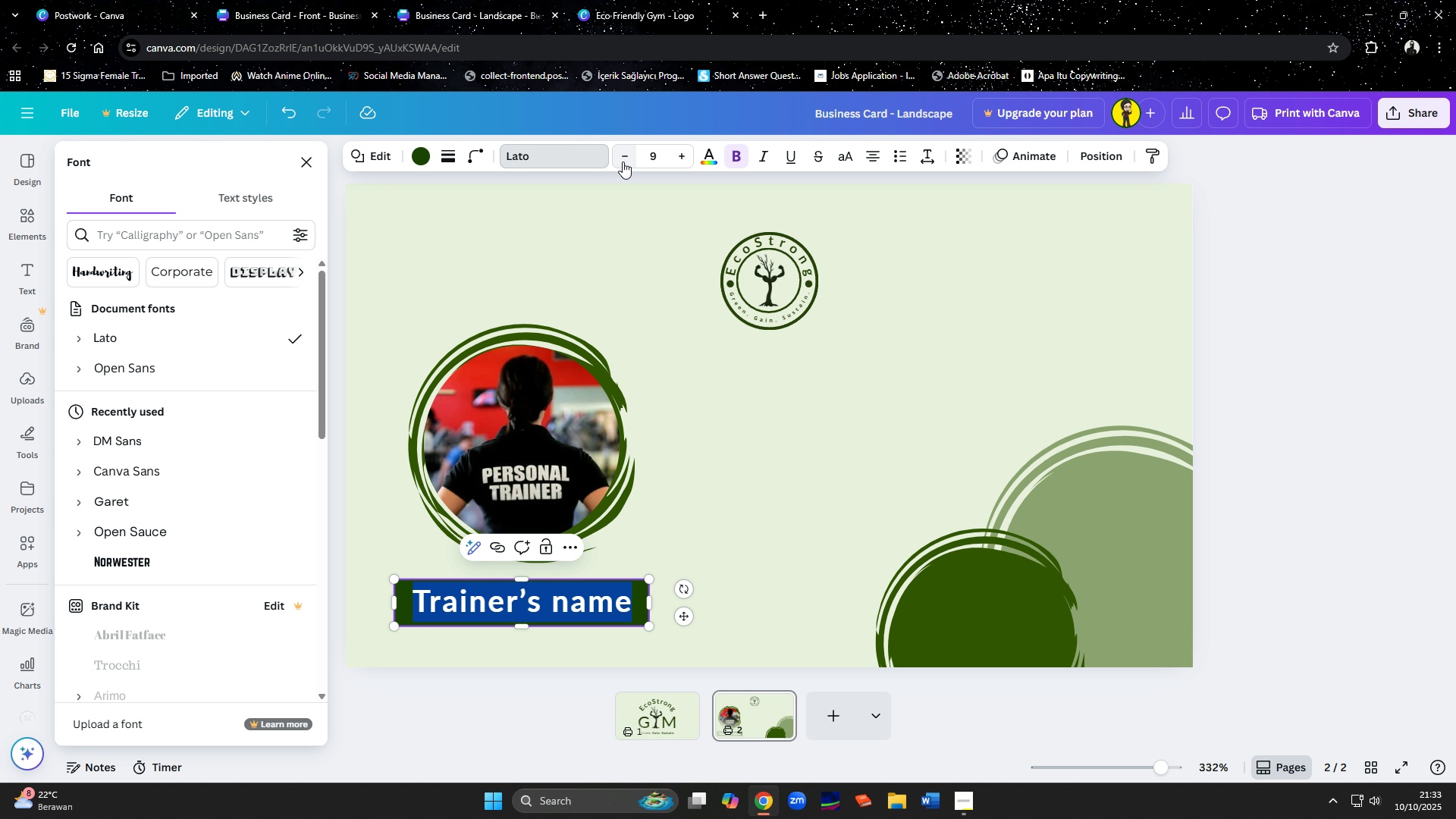 
left_click([623, 162])
 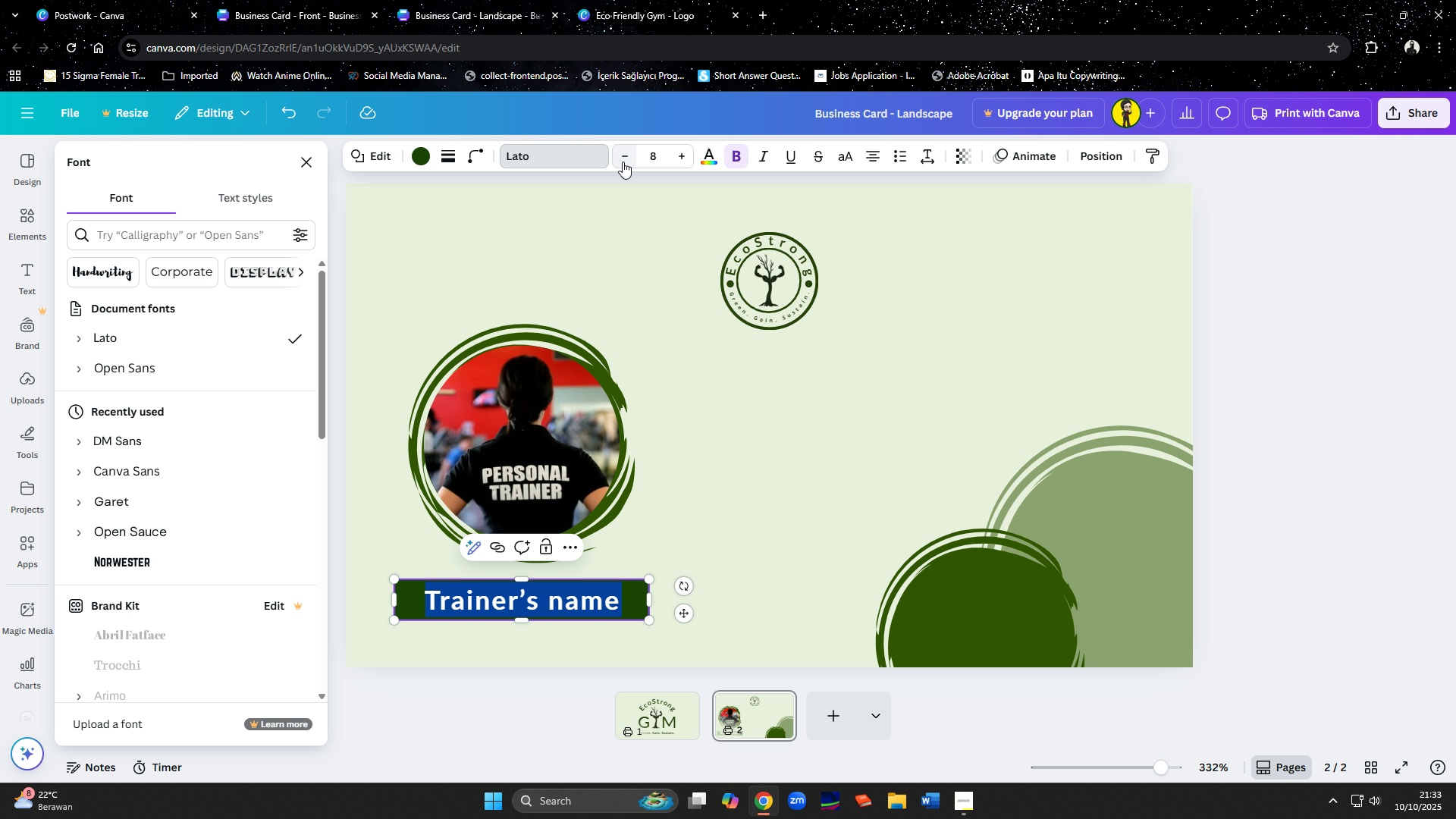 
left_click([705, 506])
 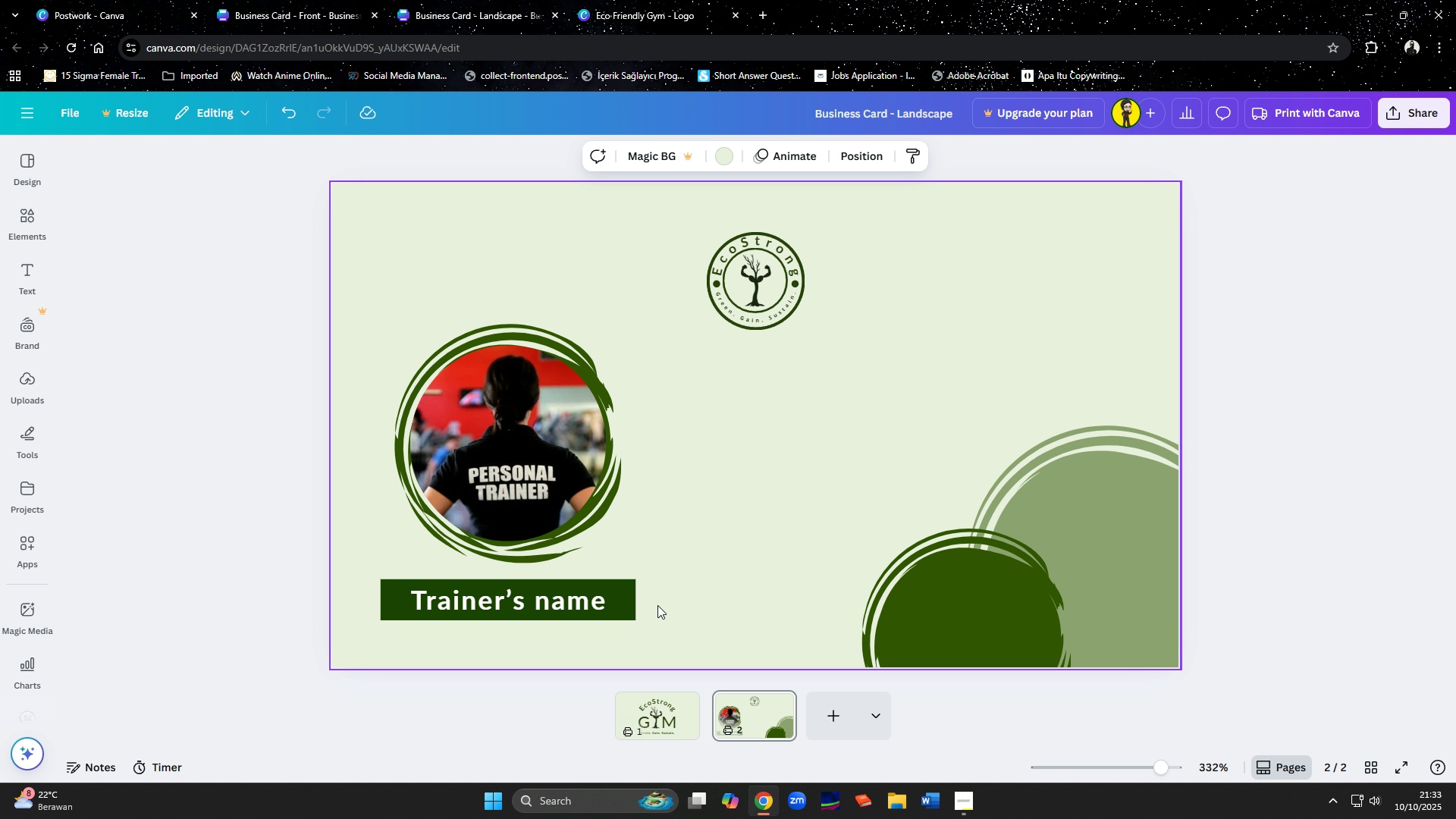 
left_click([626, 591])
 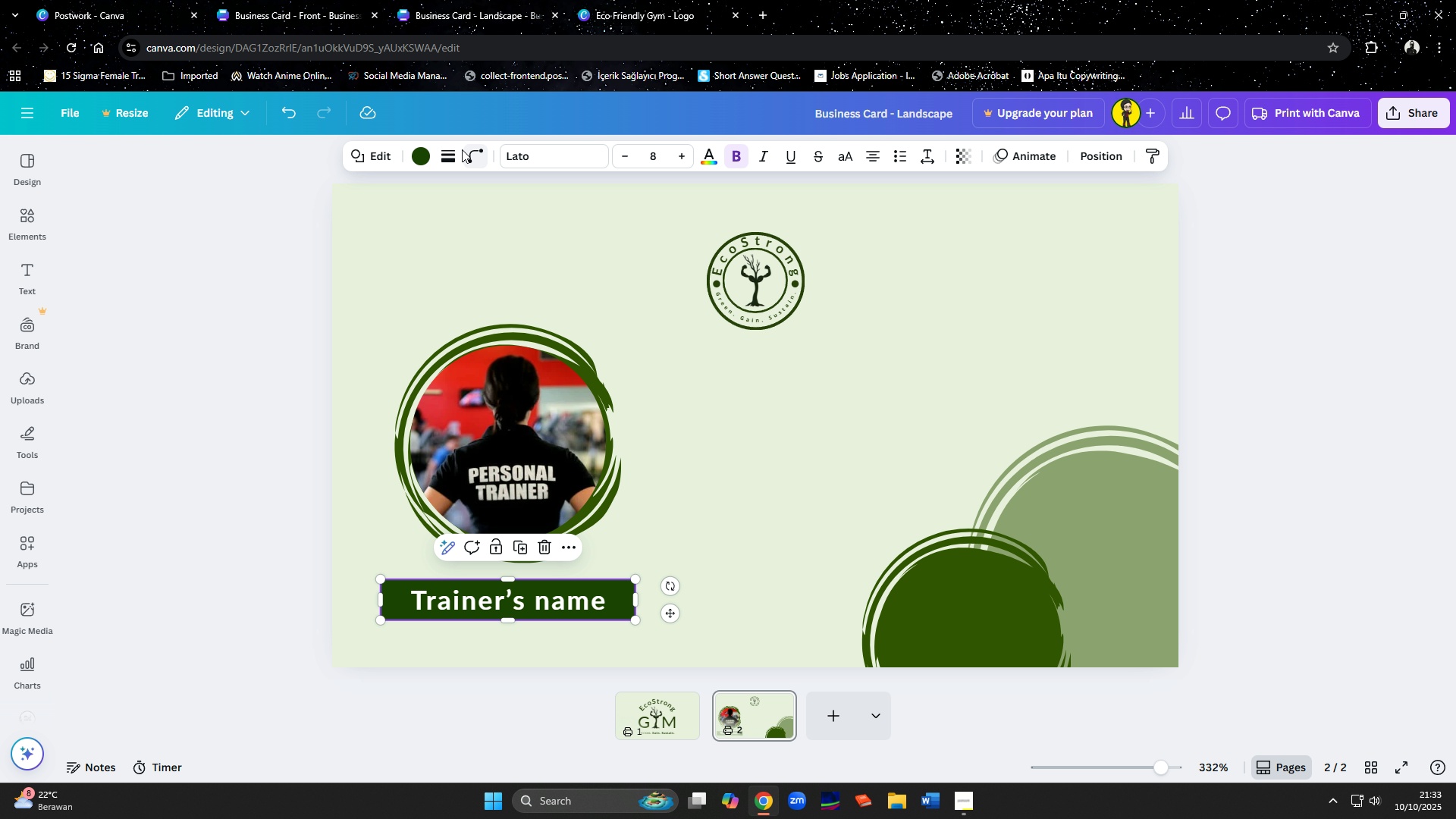 
left_click([449, 155])
 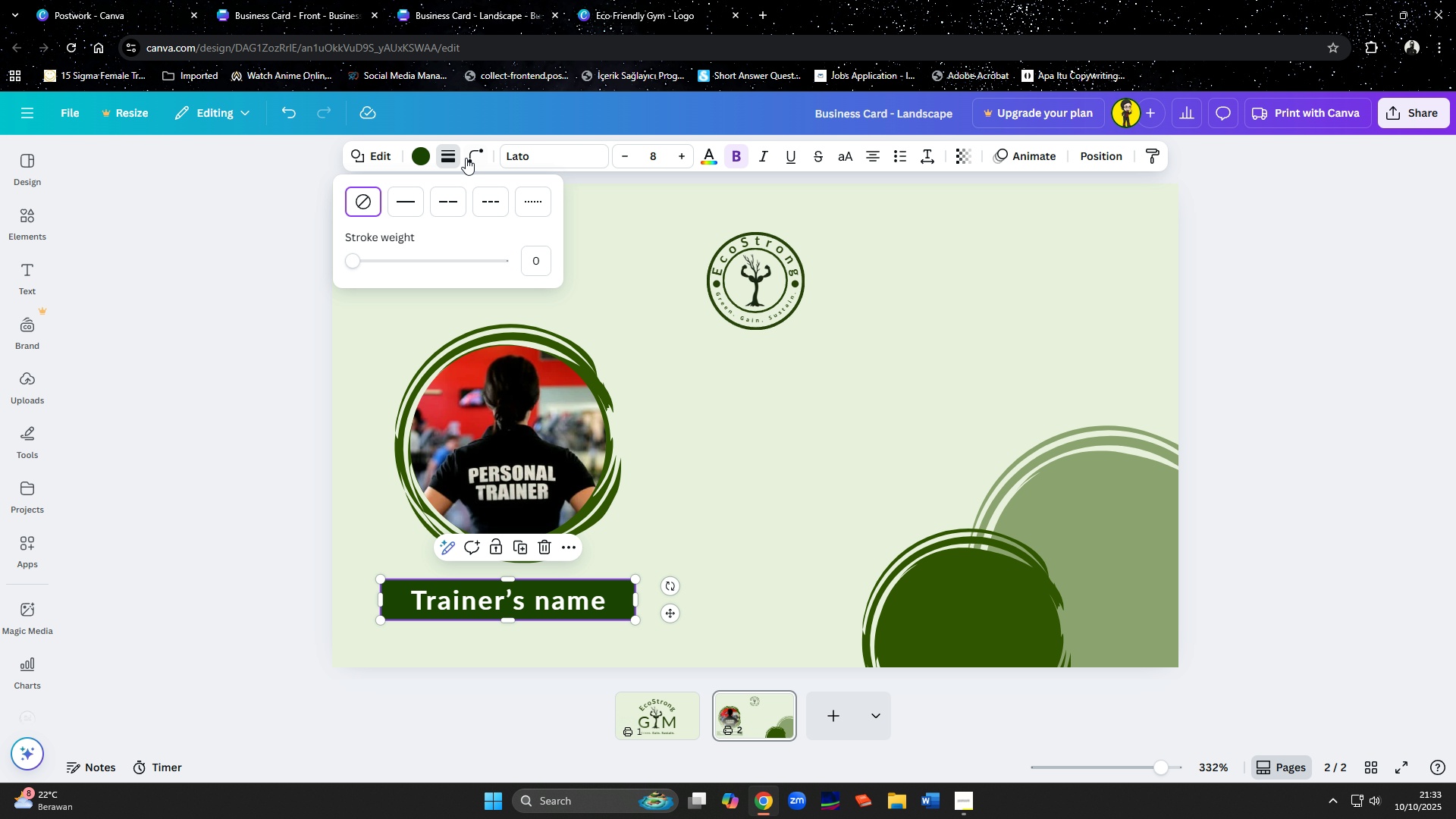 
left_click([469, 157])
 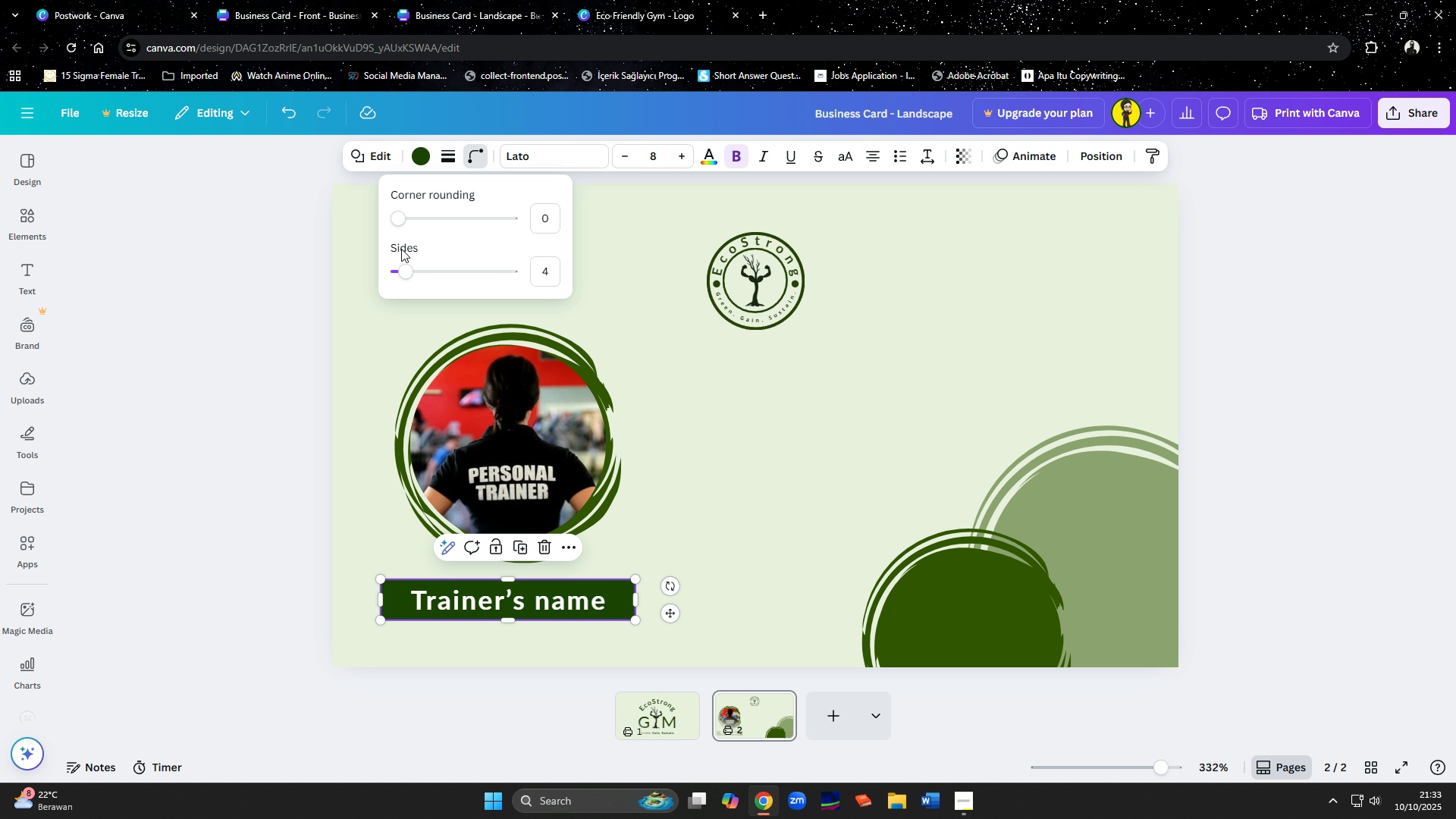 
mouse_move([411, 244])
 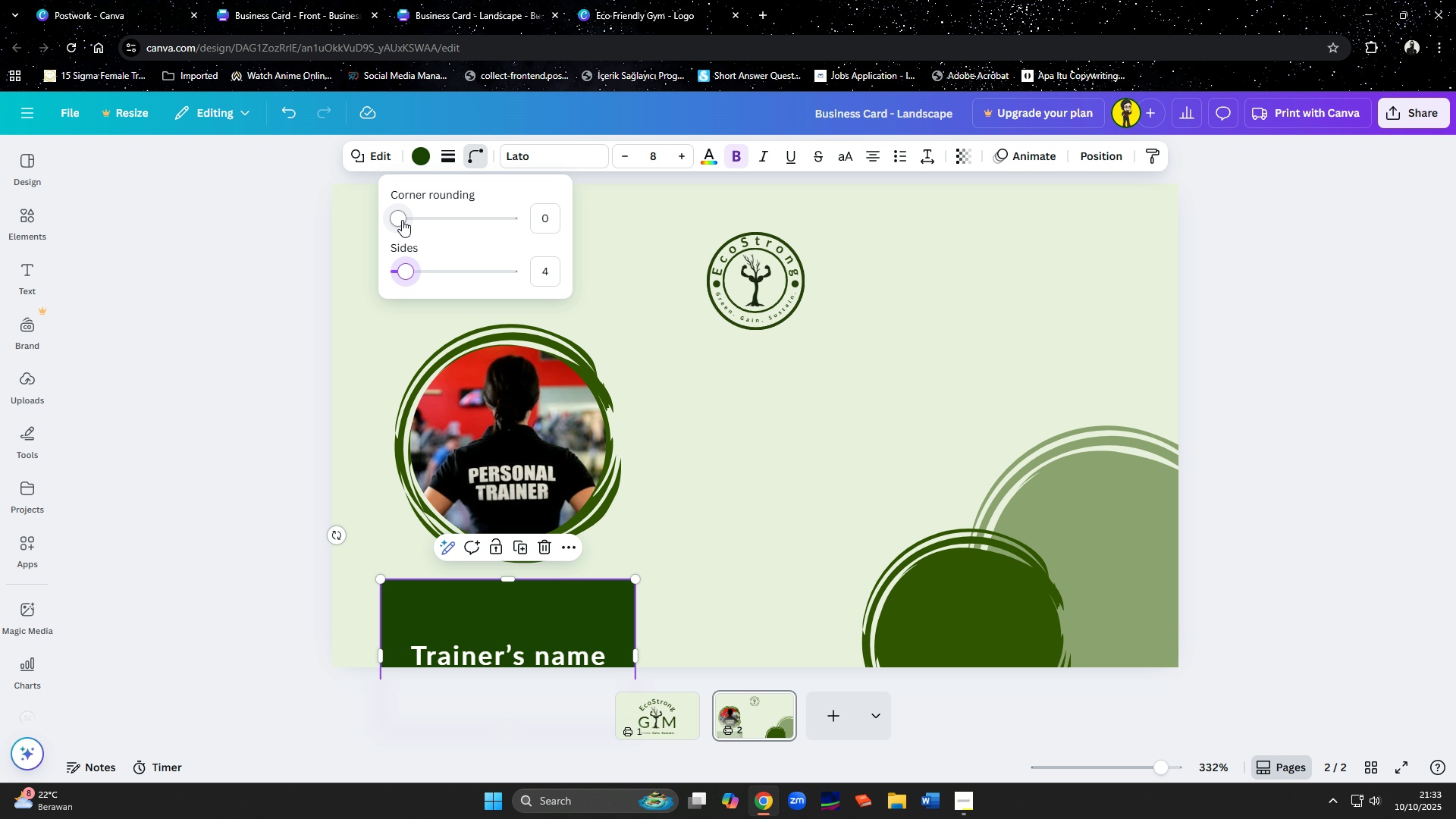 
key(Control+Z)
 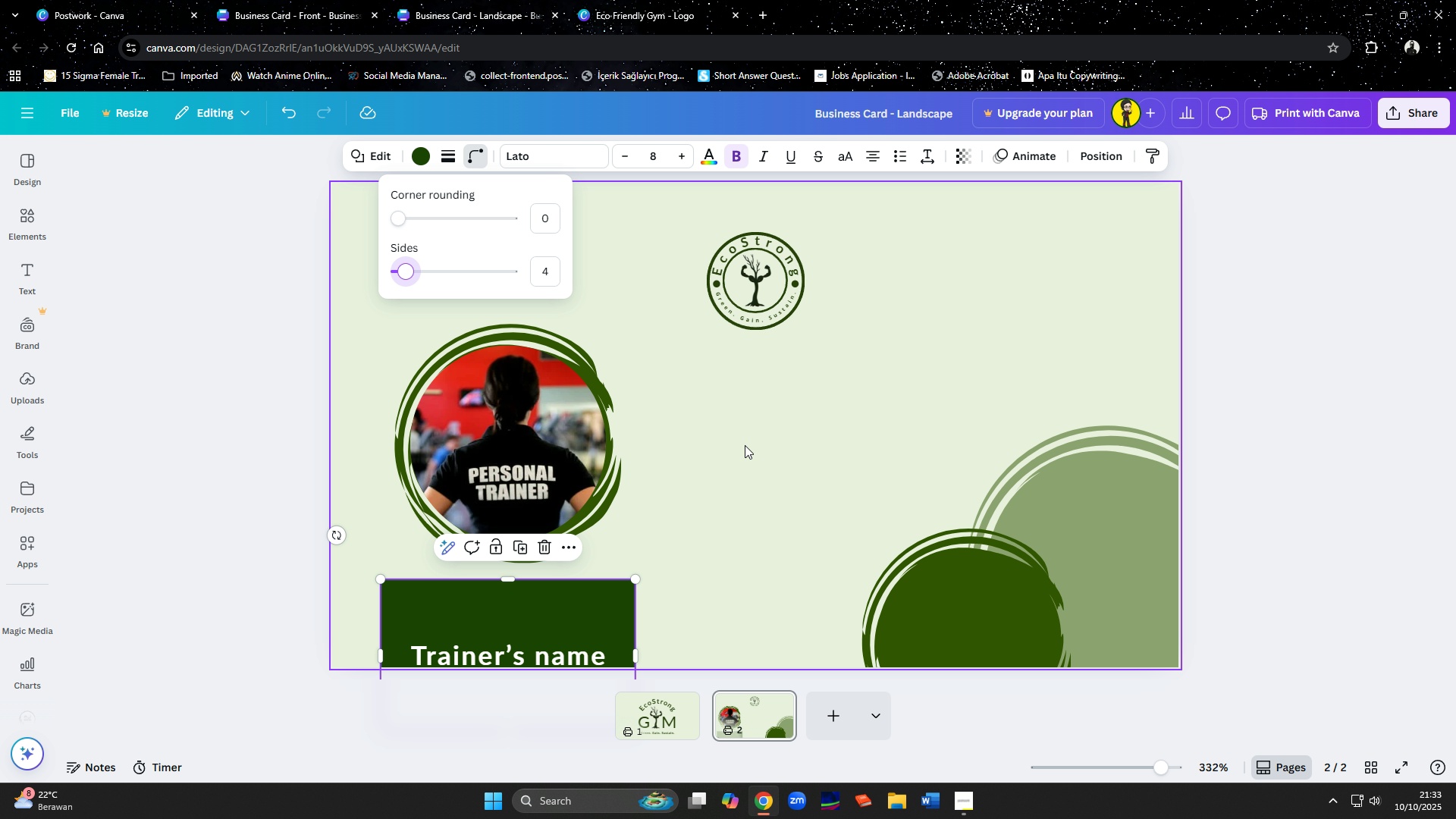 
left_click([746, 445])
 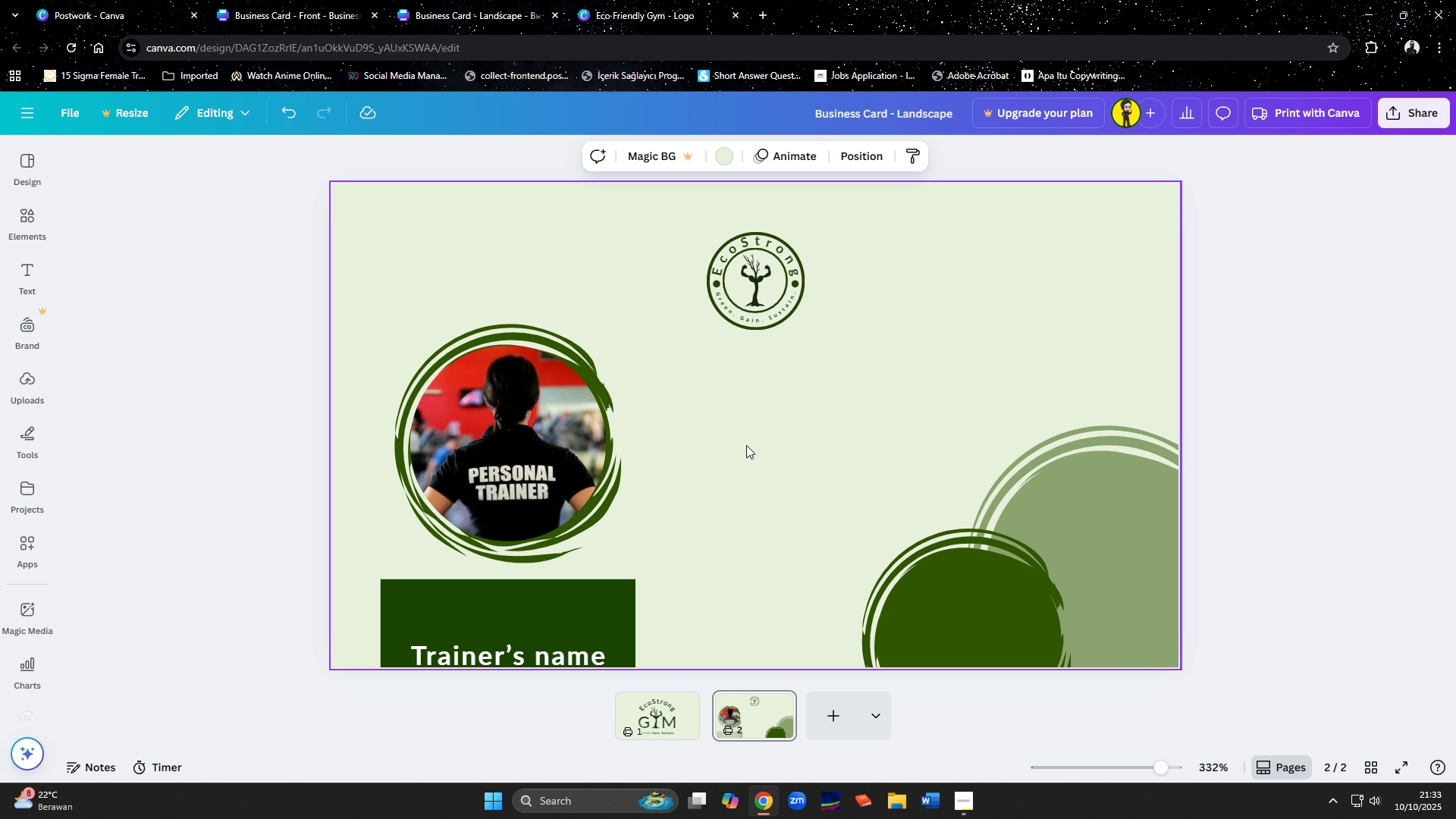 
key(Control+Z)
 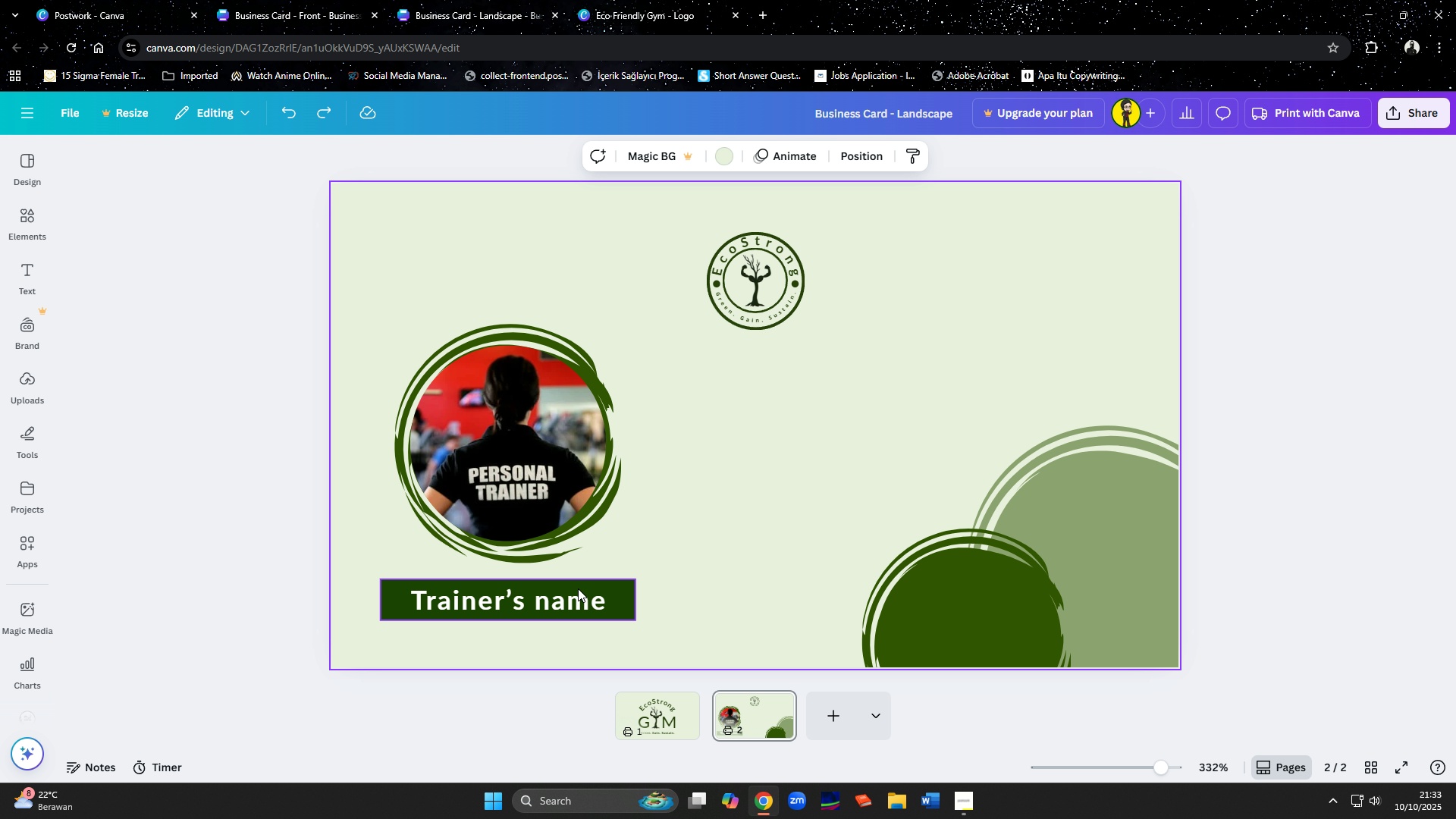 
left_click([610, 588])
 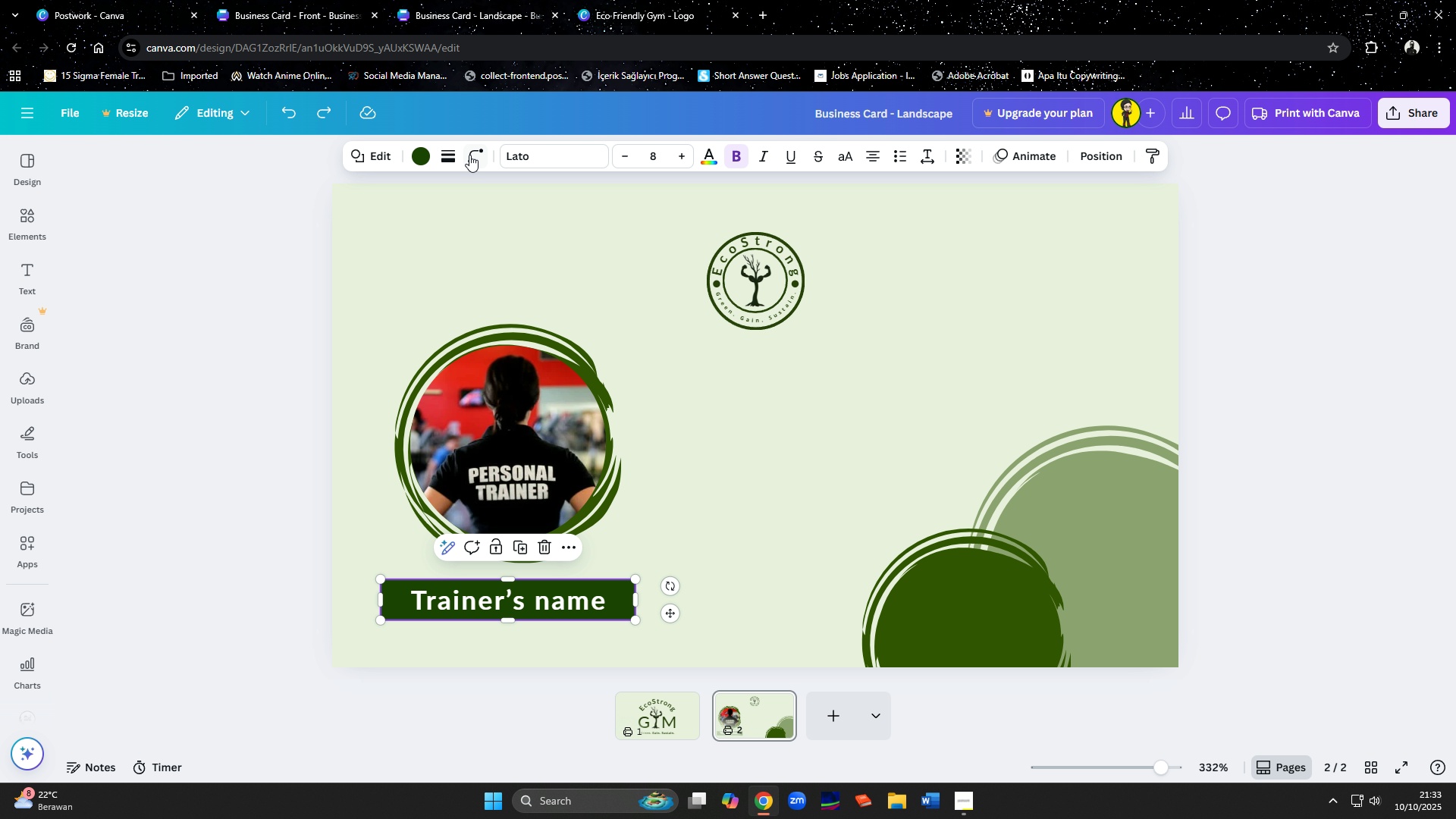 
left_click([469, 150])
 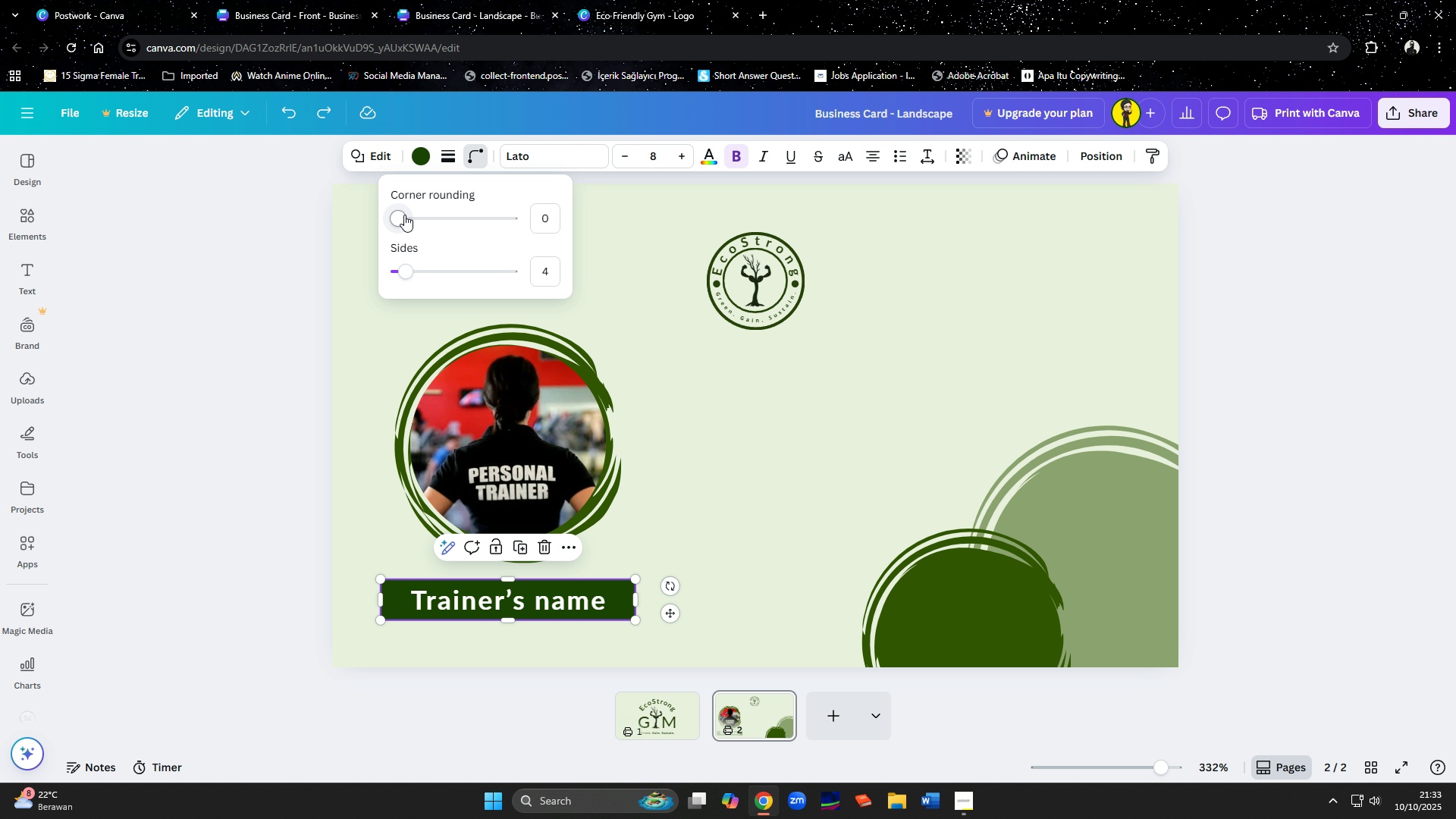 
left_click_drag(start_coordinate=[403, 215], to_coordinate=[418, 220])
 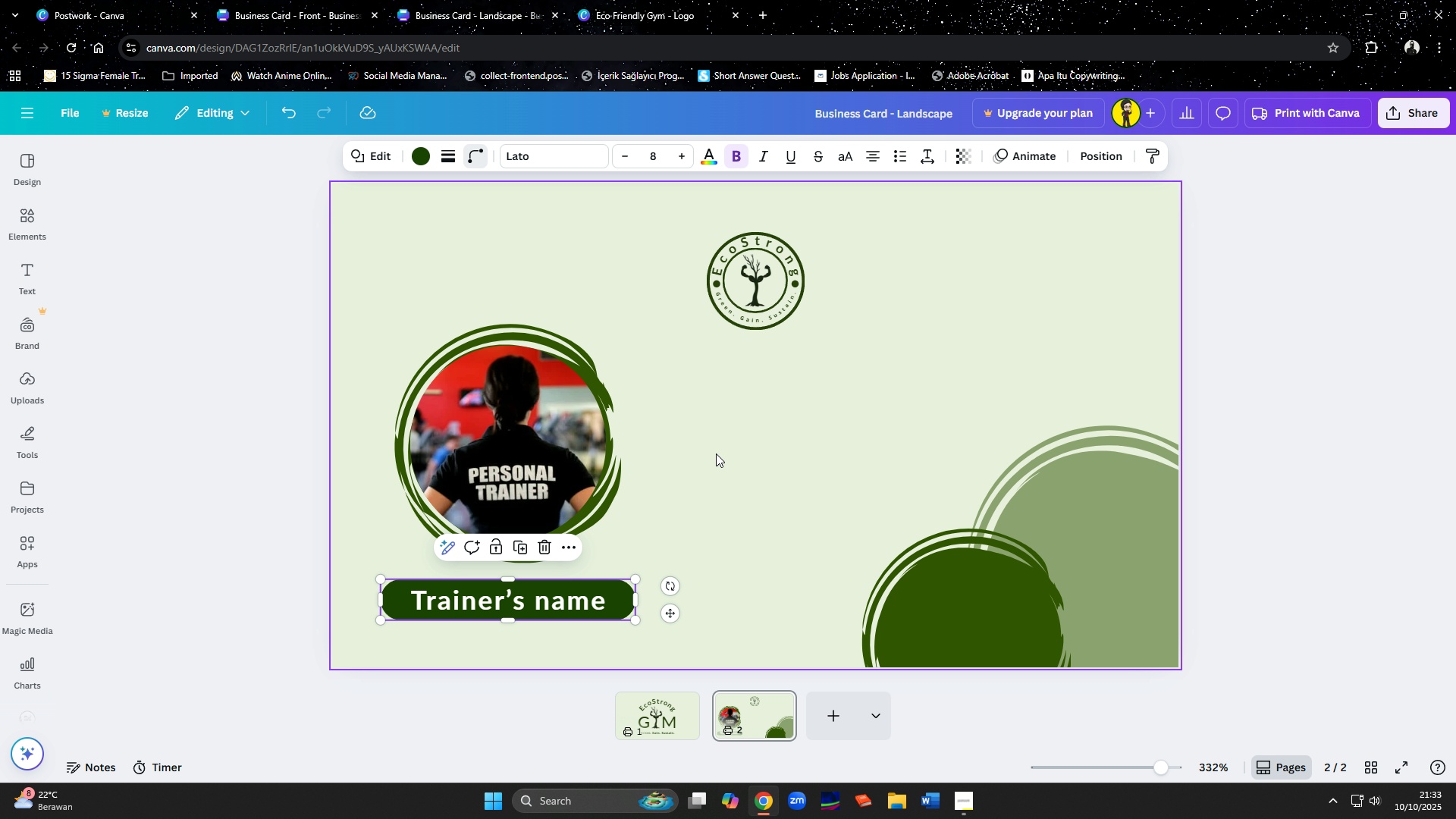 
left_click([716, 453])
 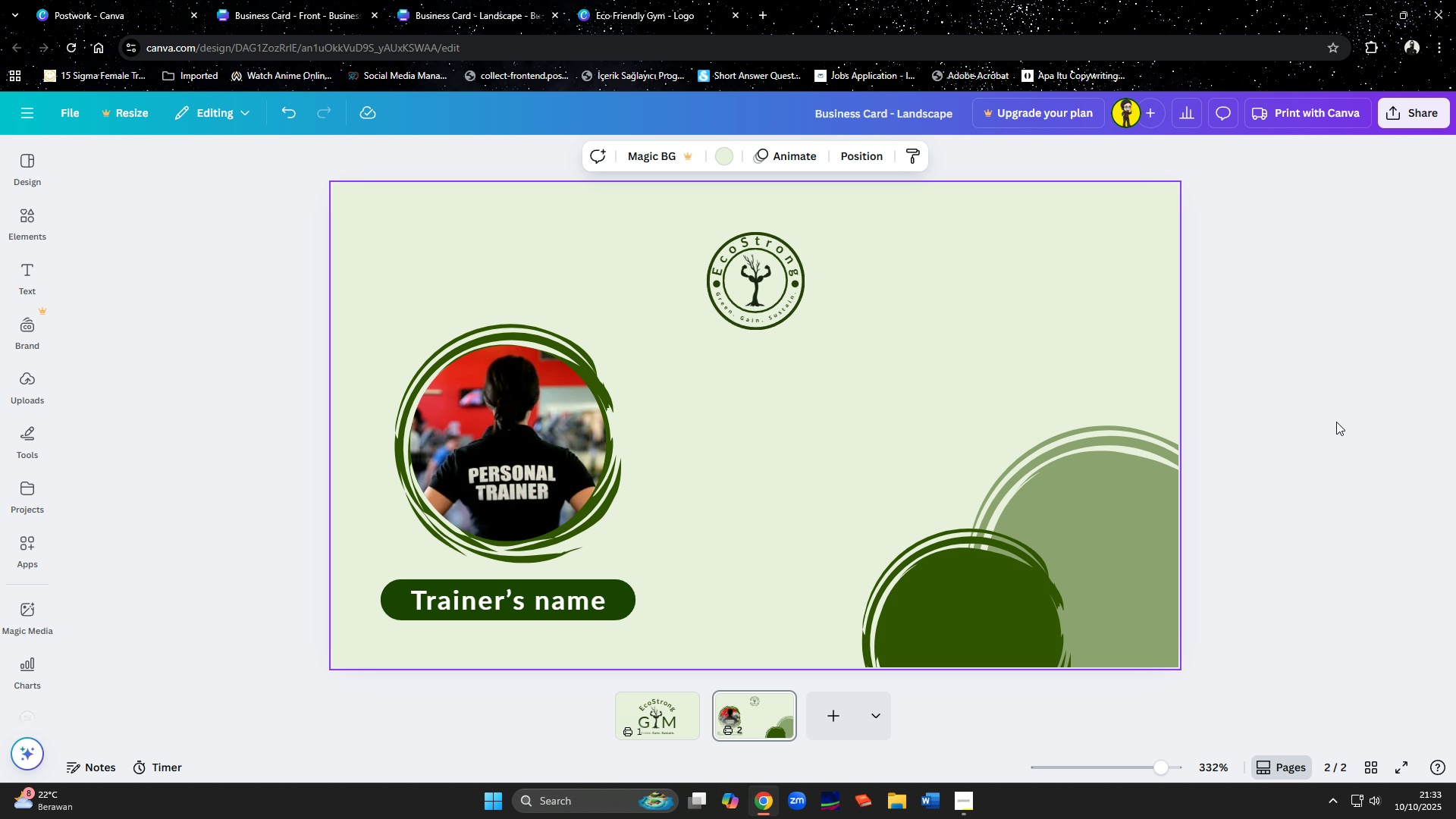 
left_click([1336, 422])
 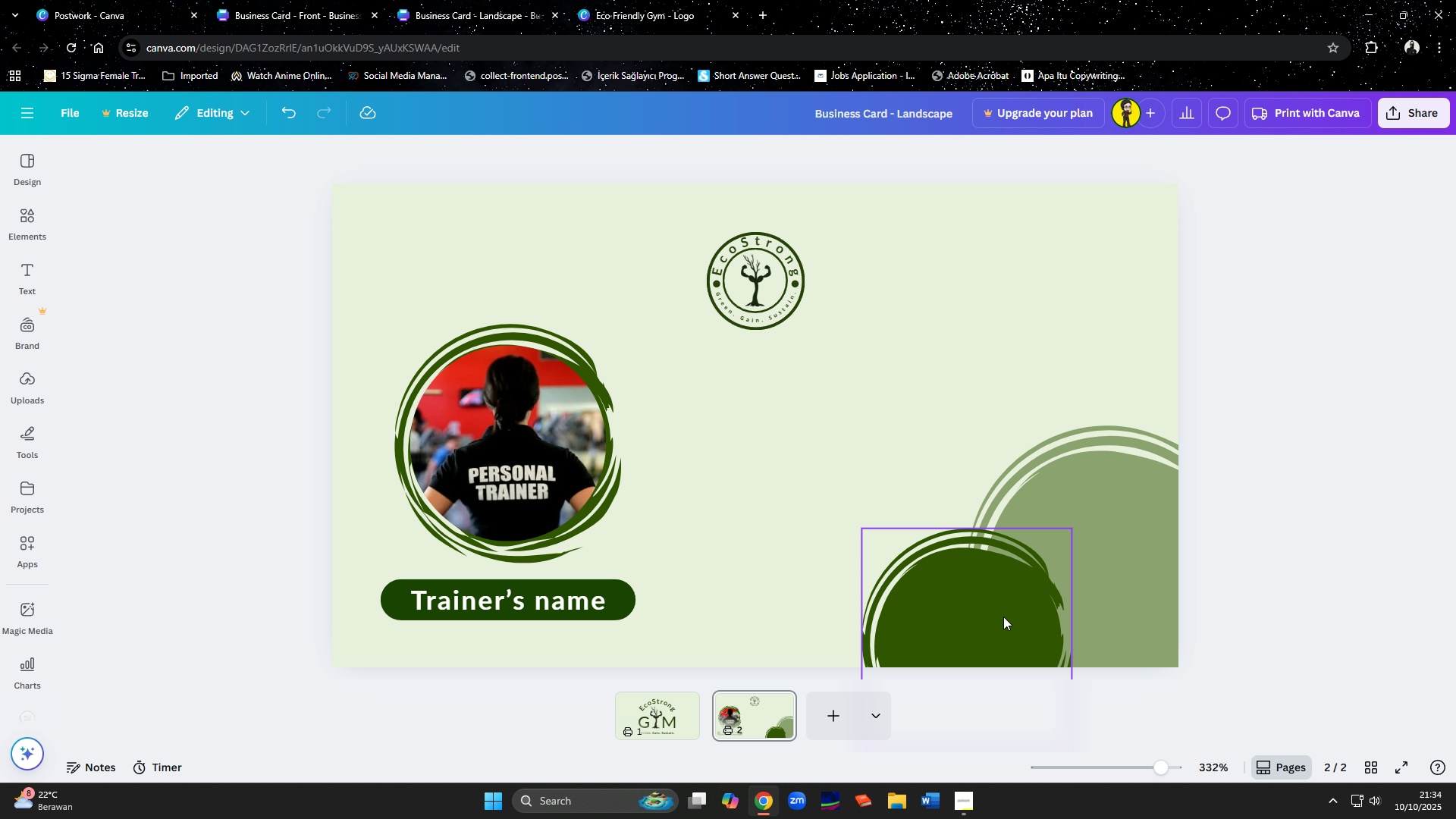 
wait(24.23)
 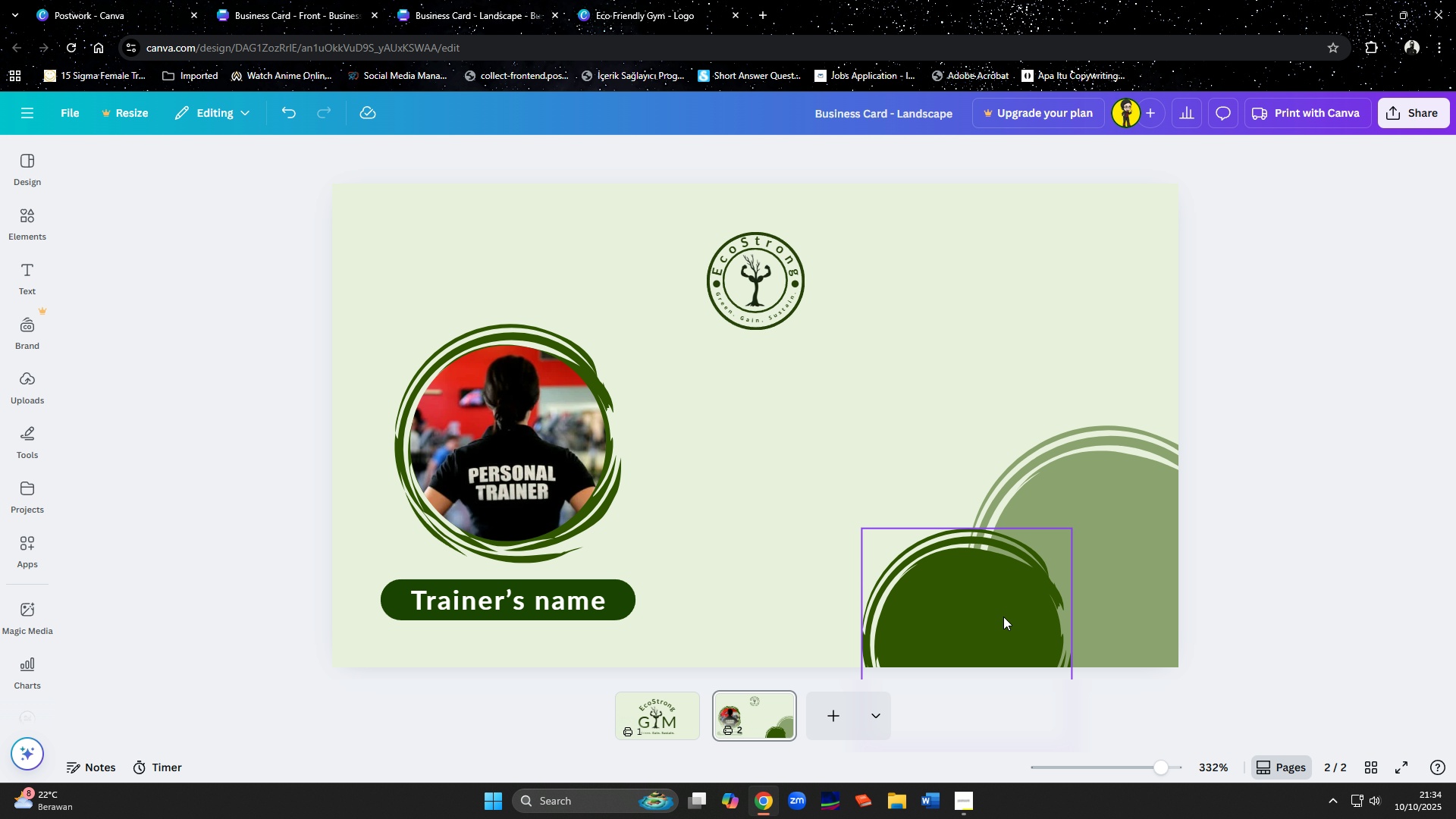 
left_click([513, 460])
 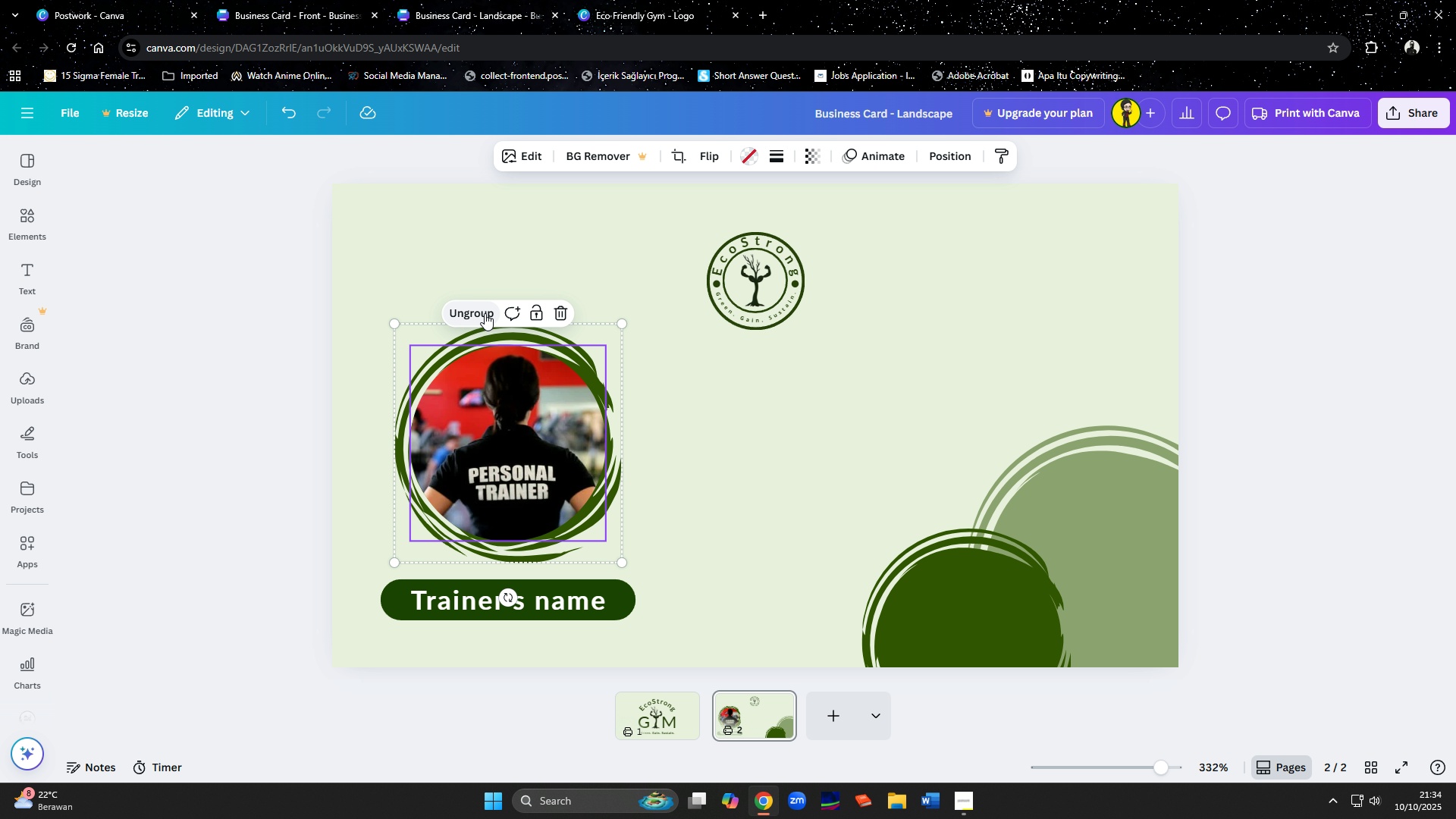 
left_click([485, 312])
 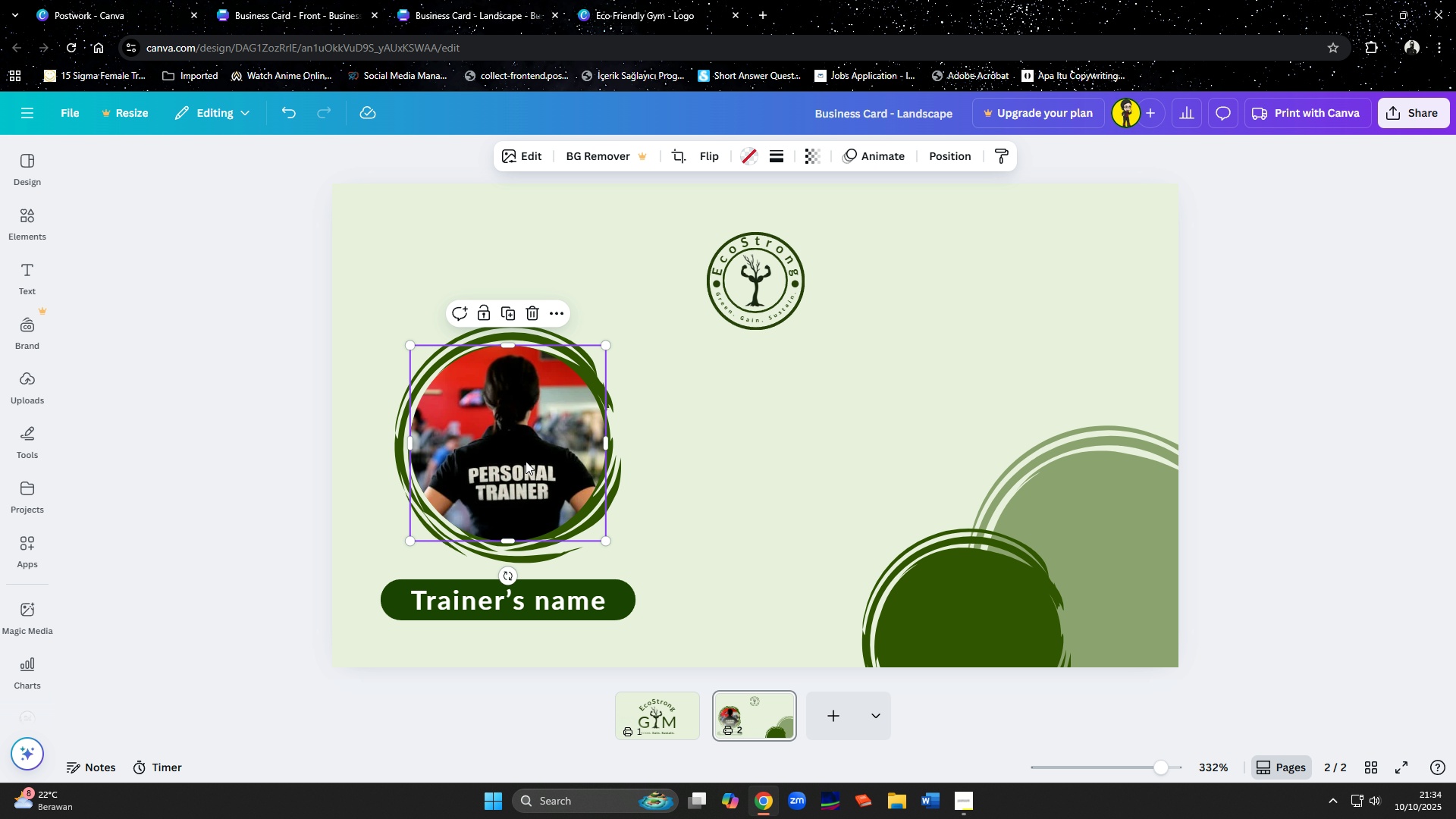 
left_click([526, 461])
 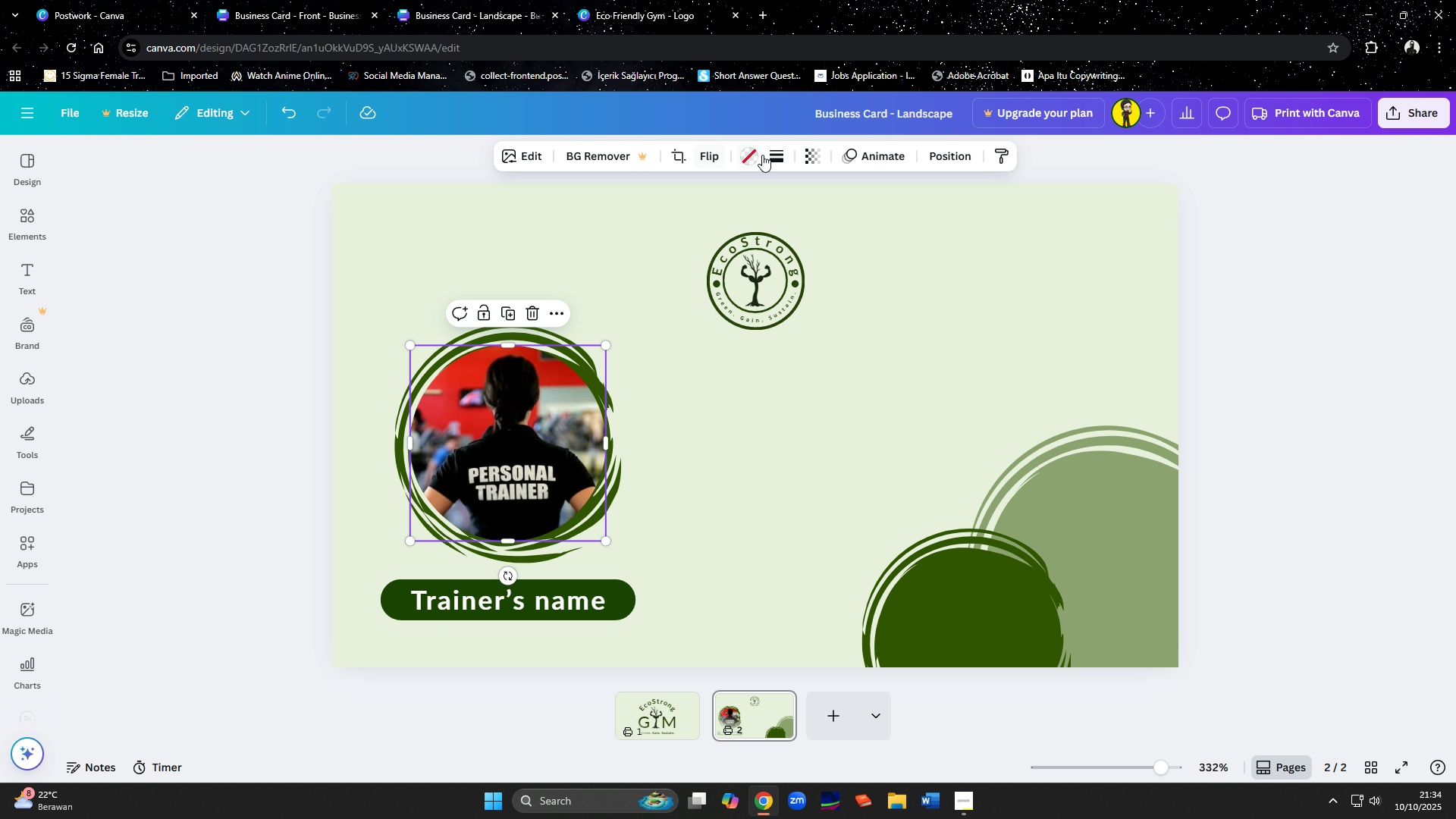 
left_click([752, 155])
 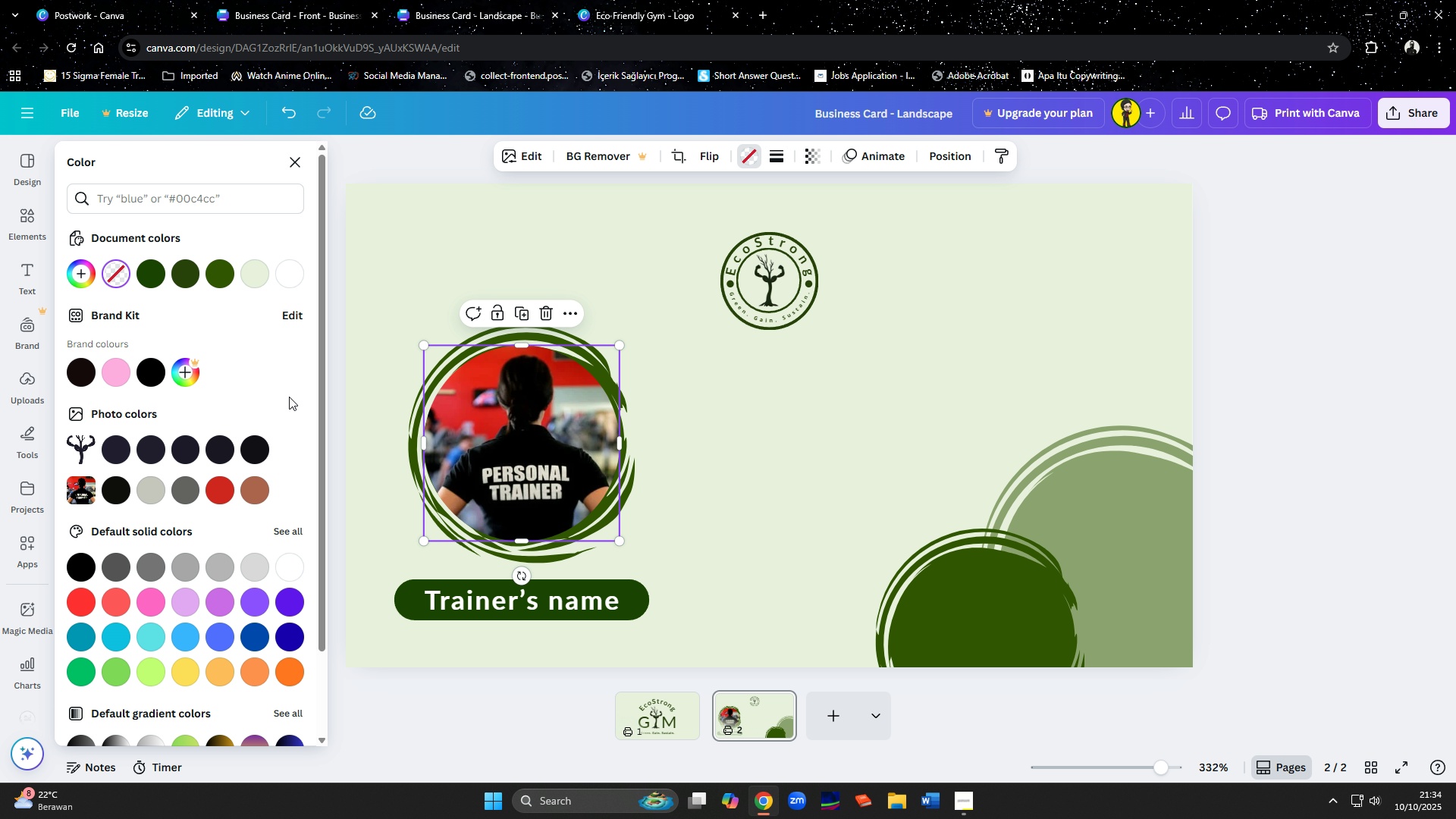 
left_click([225, 277])
 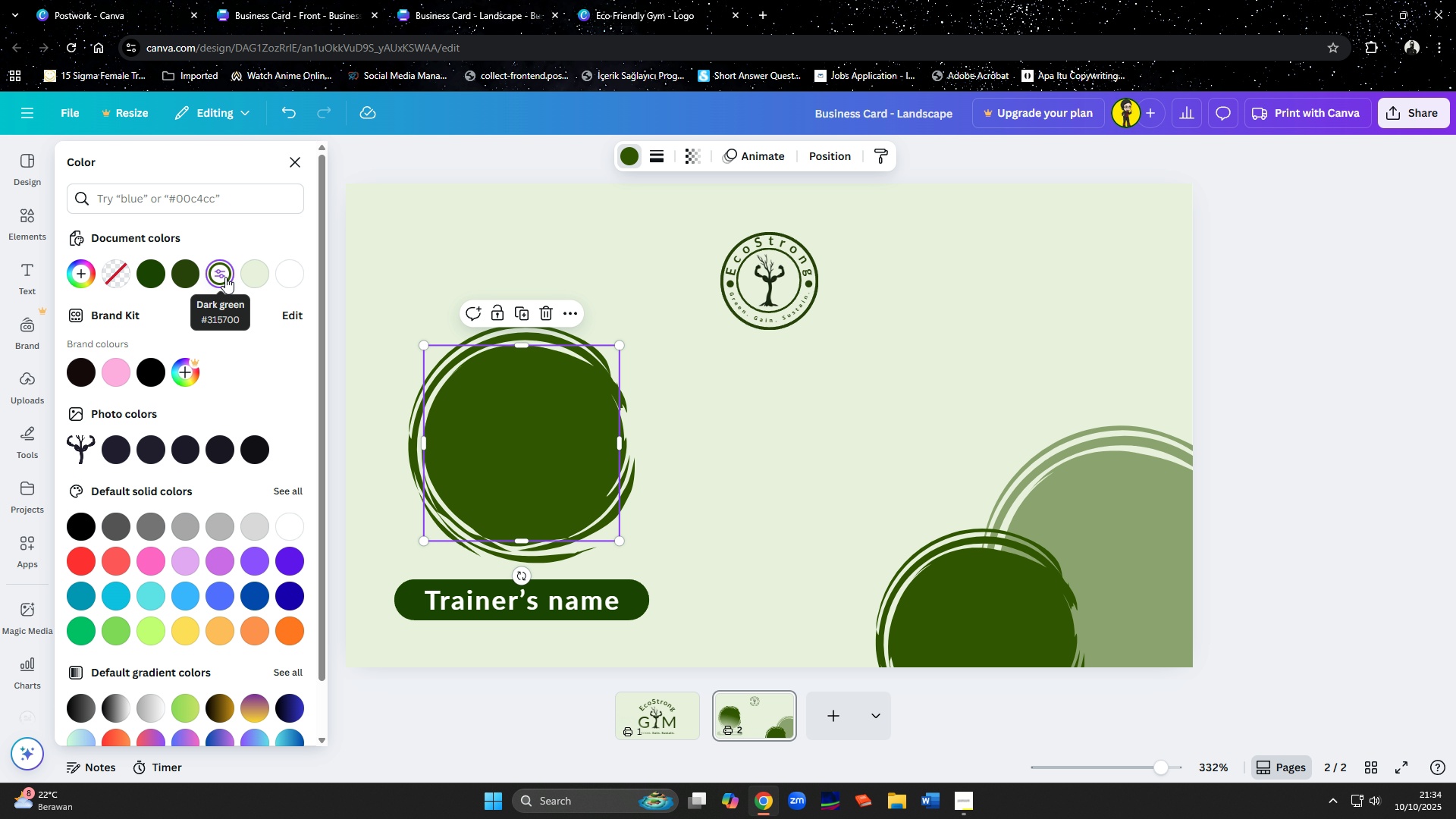 
key(Control+Z)
 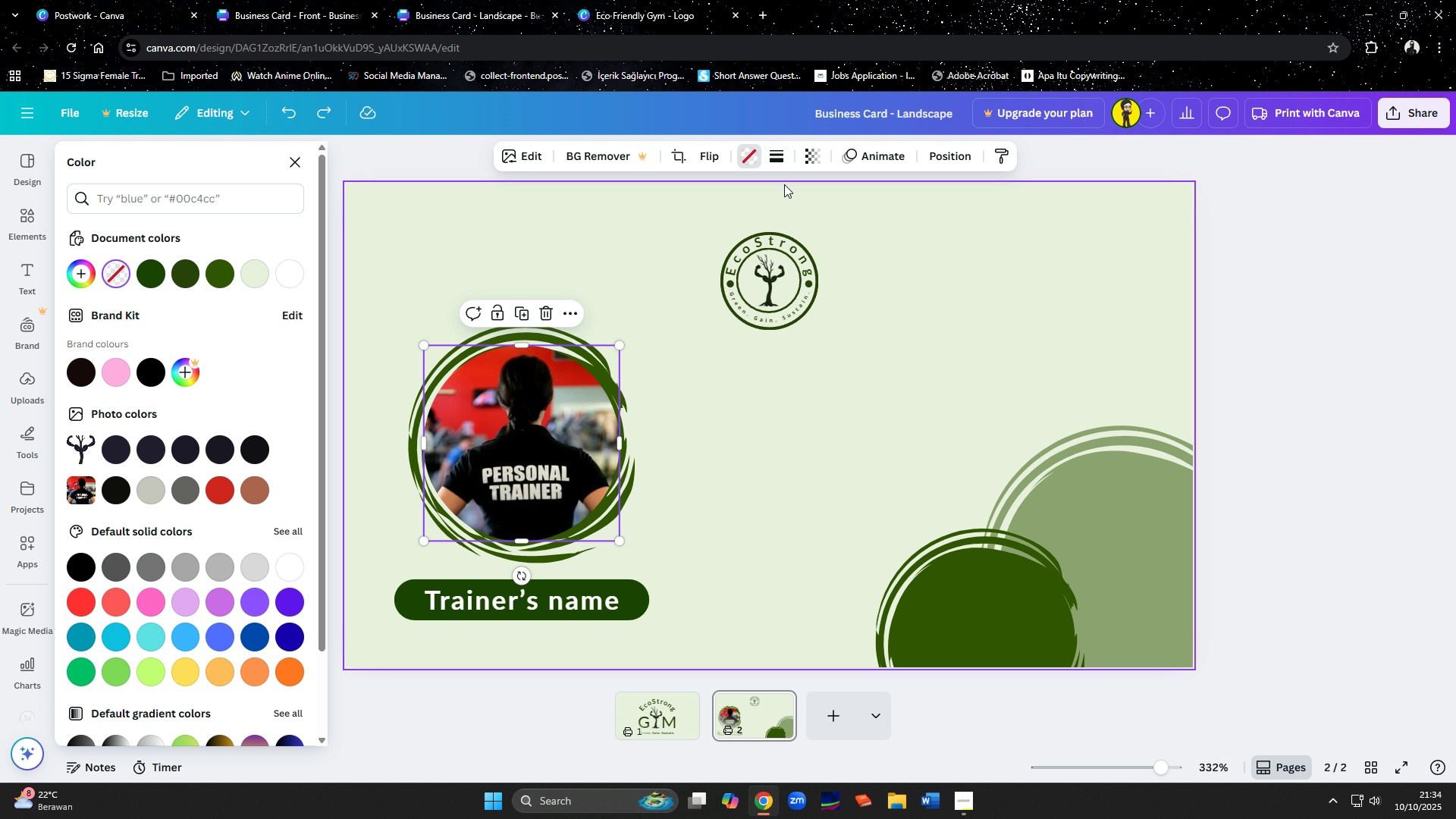 
left_click([786, 151])
 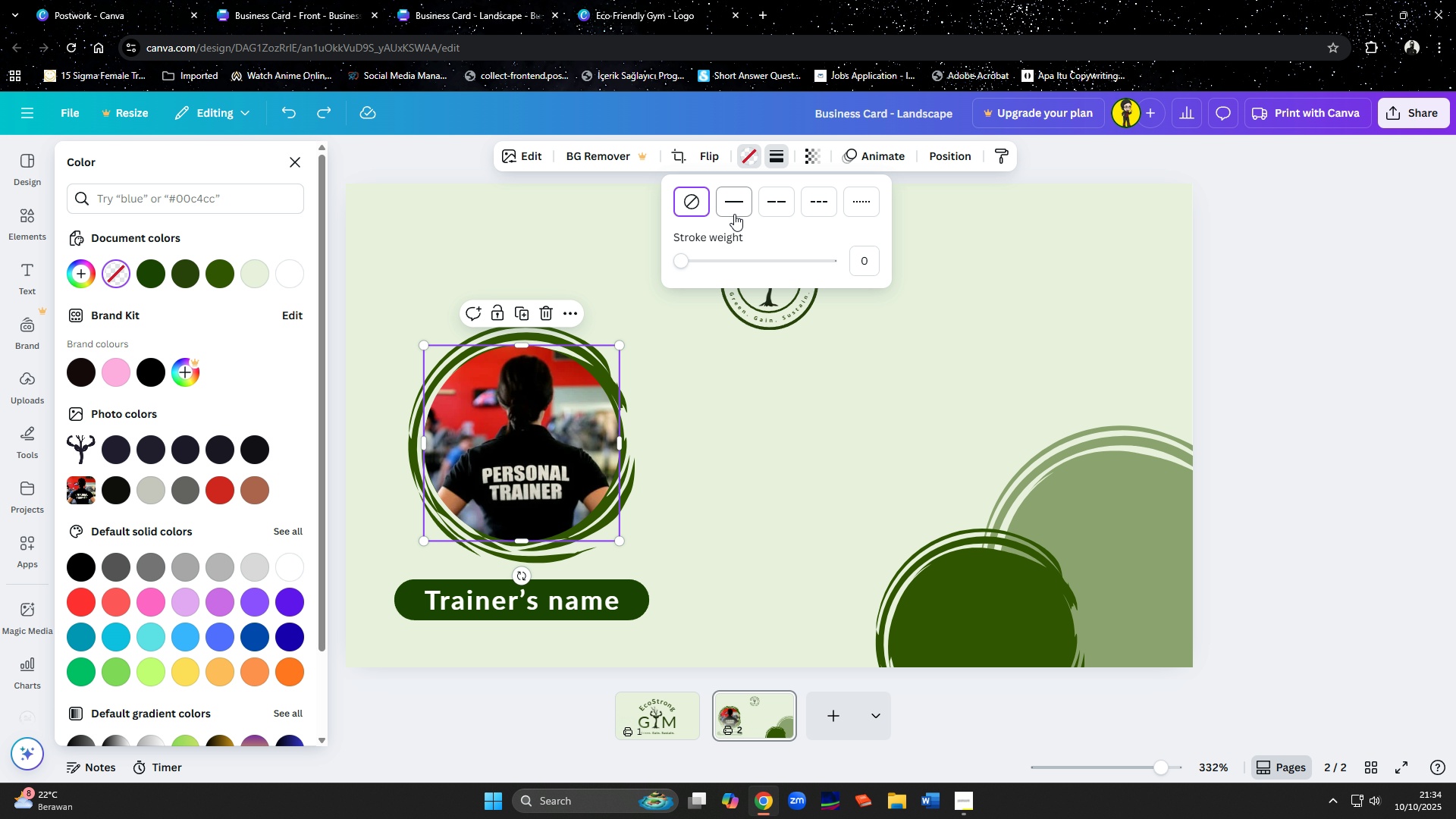 
left_click([733, 214])
 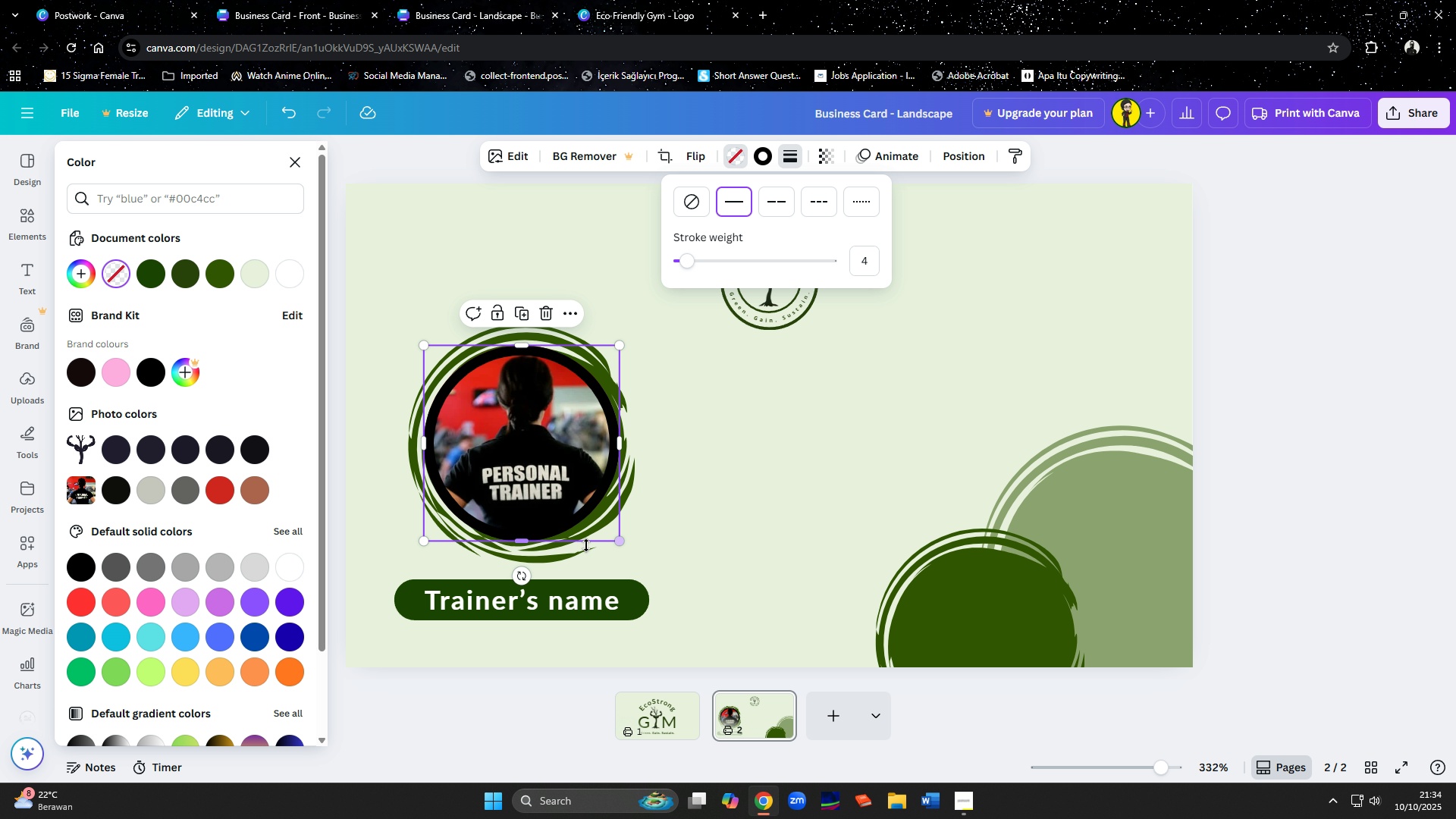 
left_click([569, 554])
 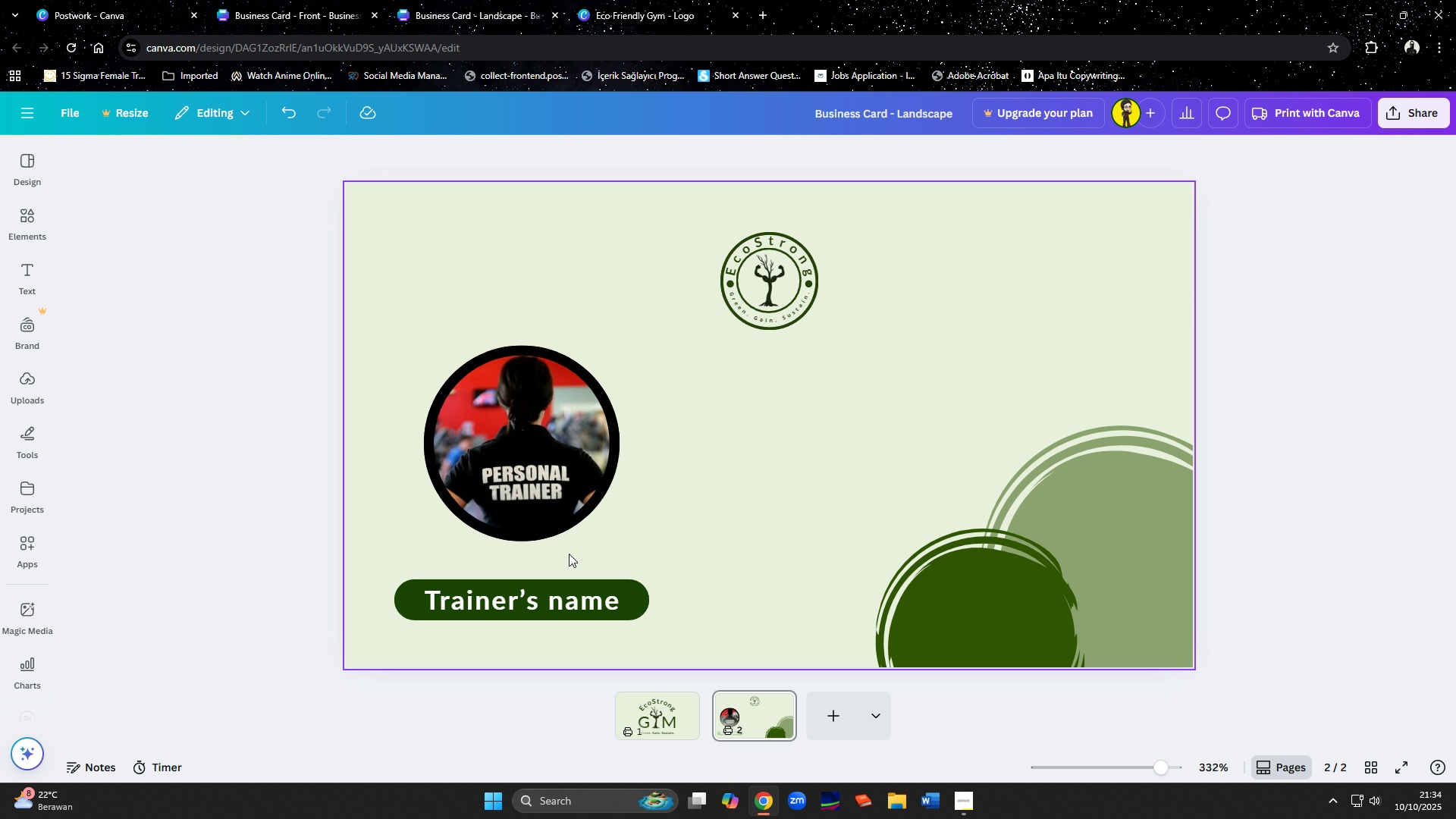 
key(Delete)
 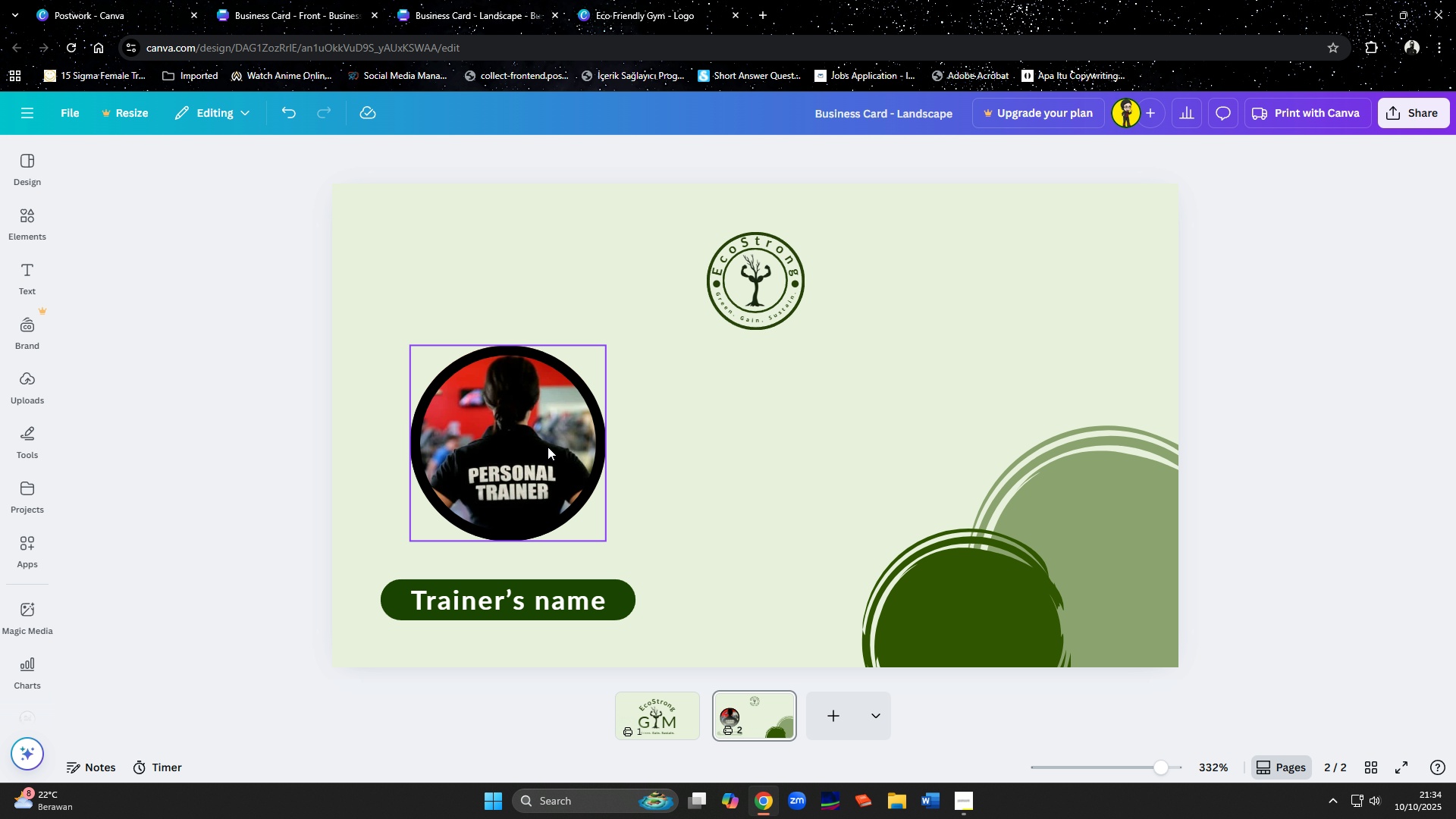 
left_click([548, 444])
 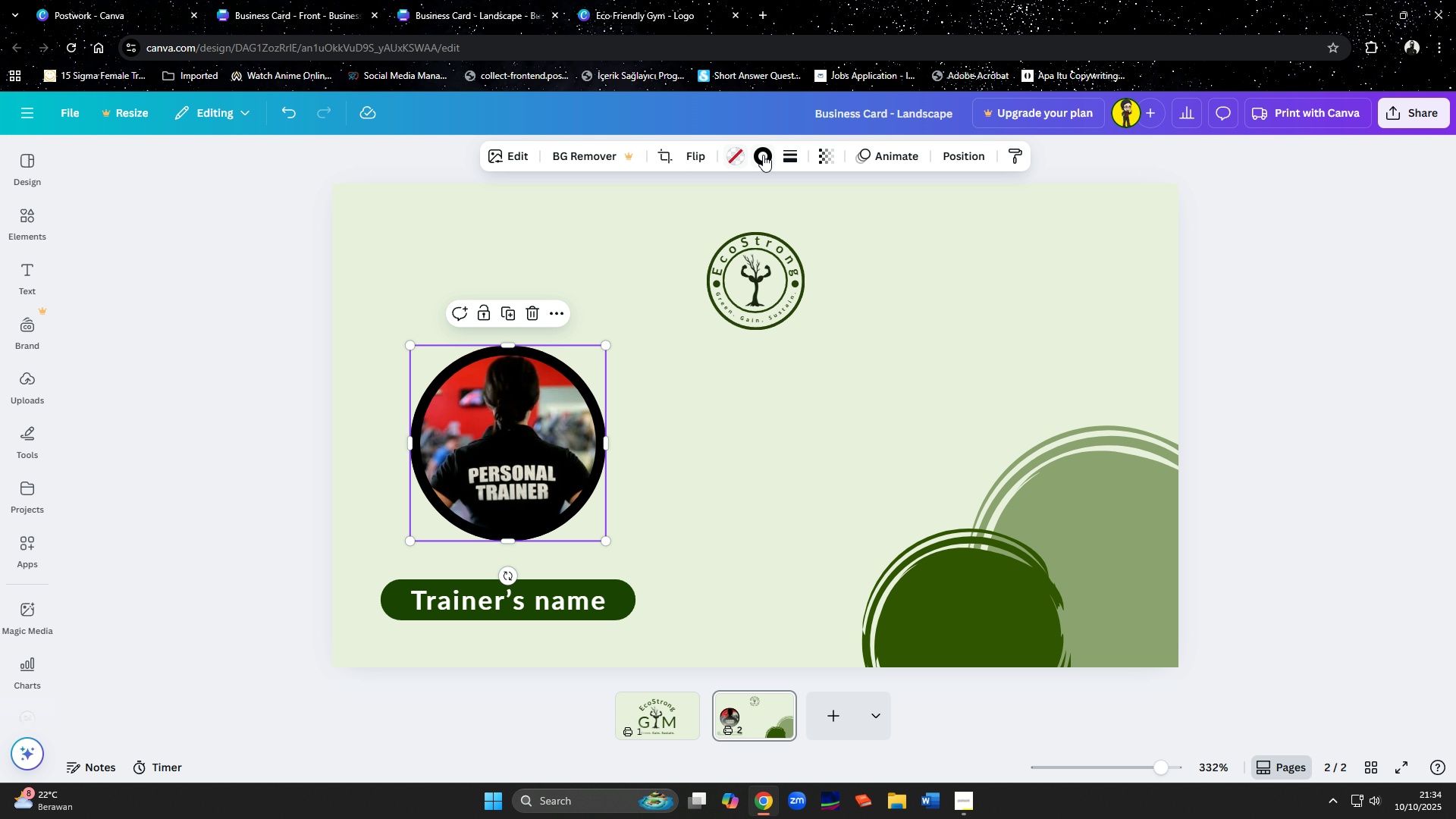 
left_click([764, 155])
 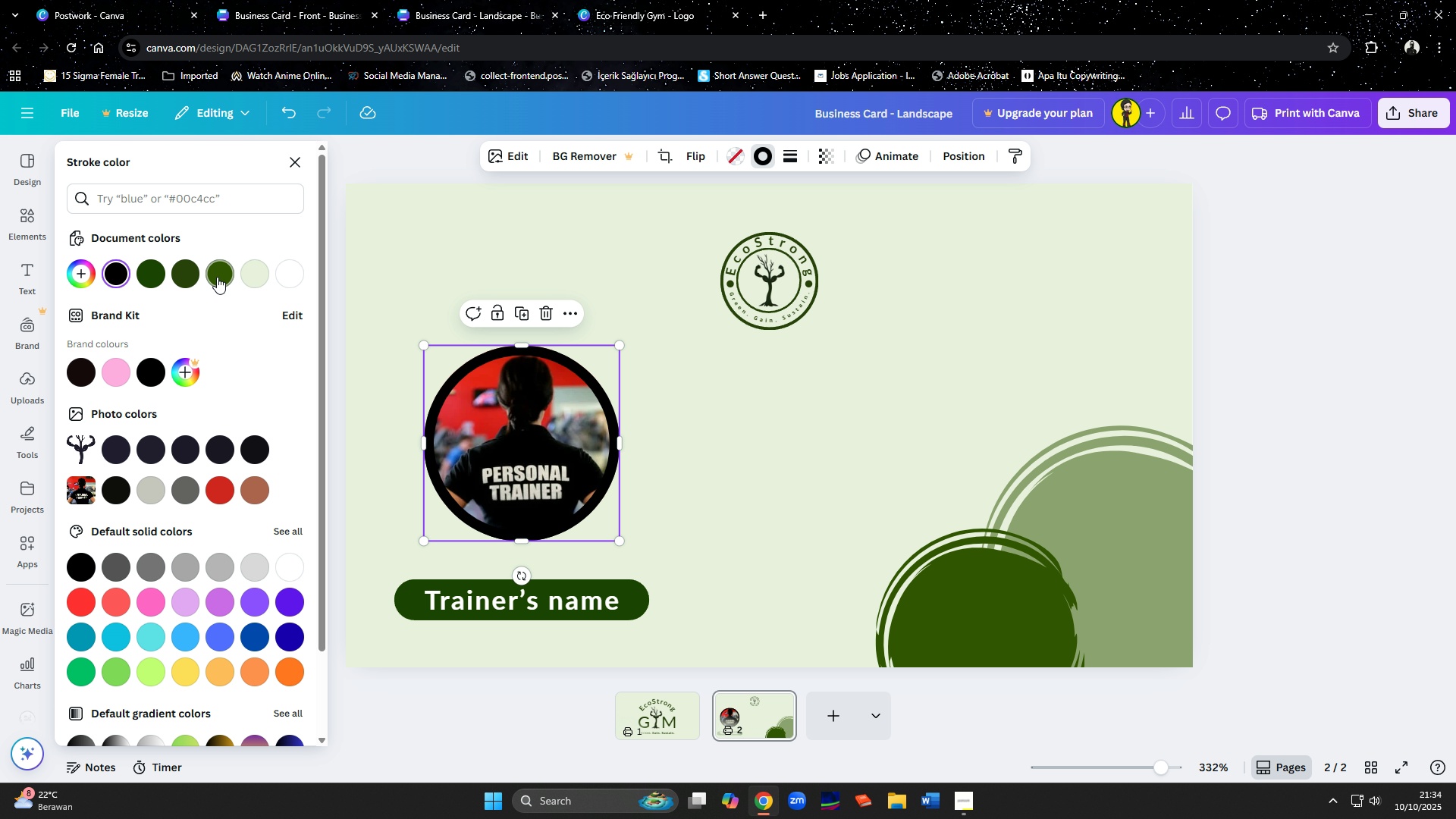 
left_click([217, 277])
 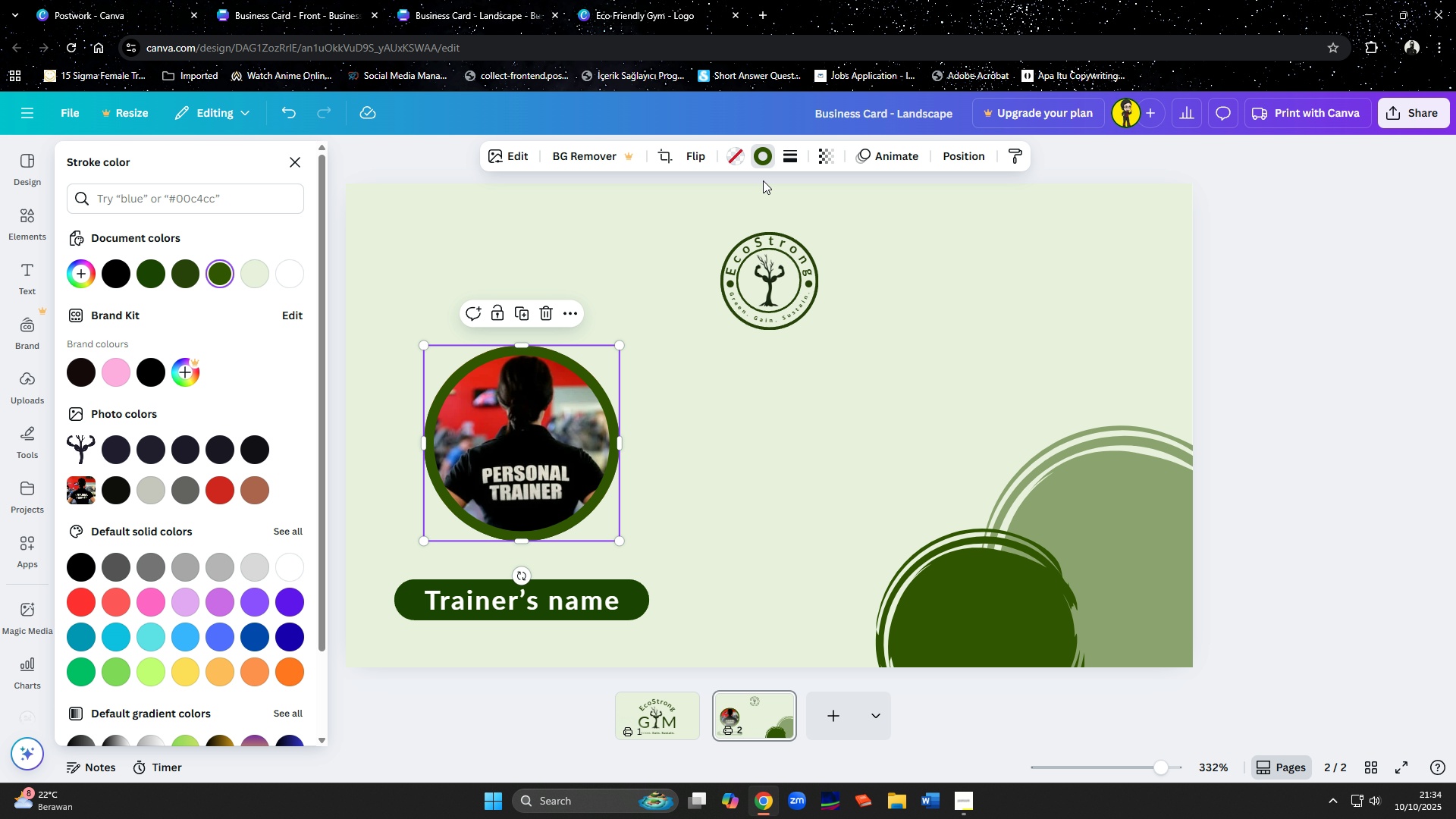 
left_click([789, 155])
 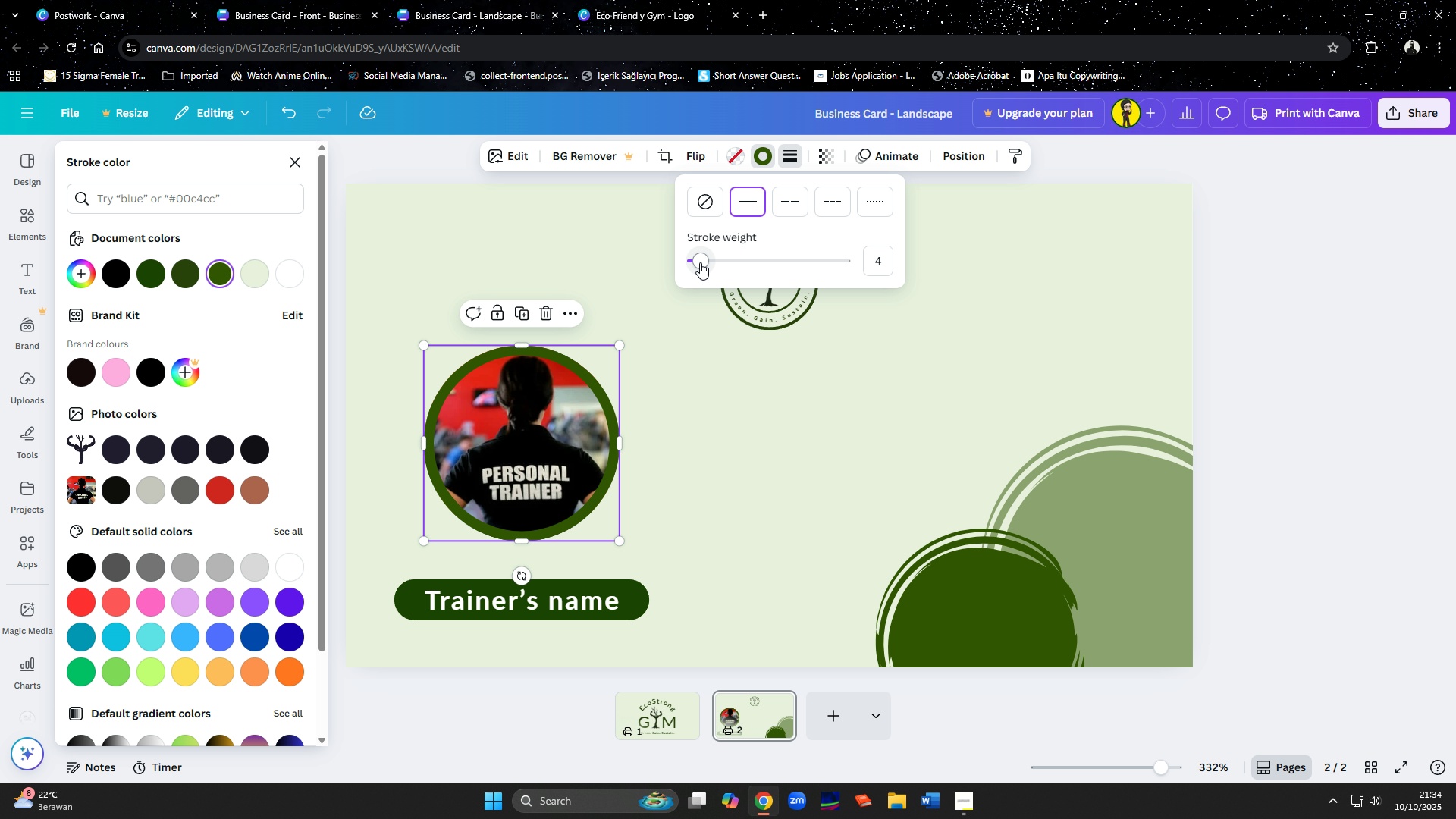 
left_click_drag(start_coordinate=[700, 262], to_coordinate=[695, 262])
 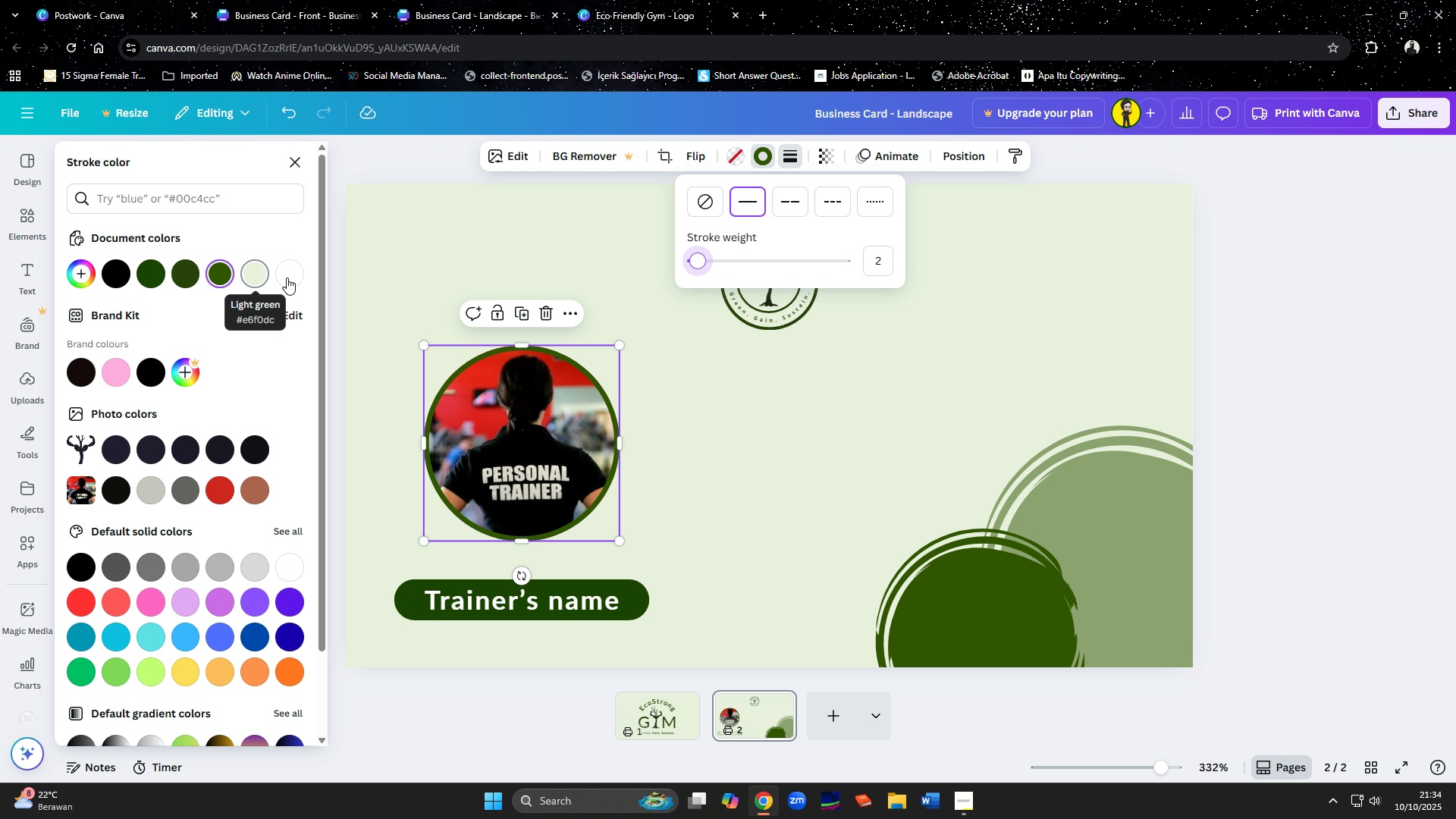 
left_click([293, 278])
 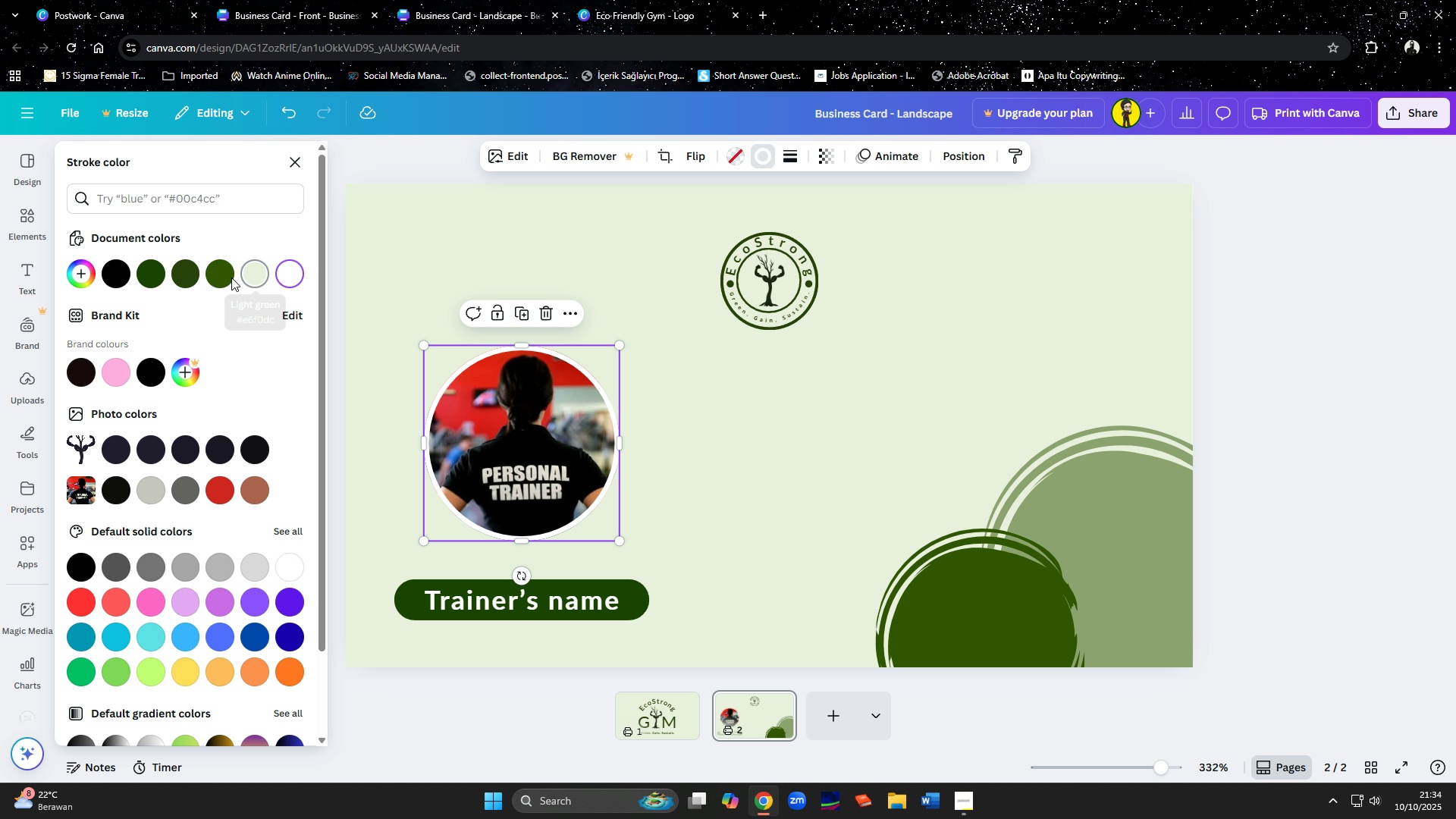 
left_click([223, 278])
 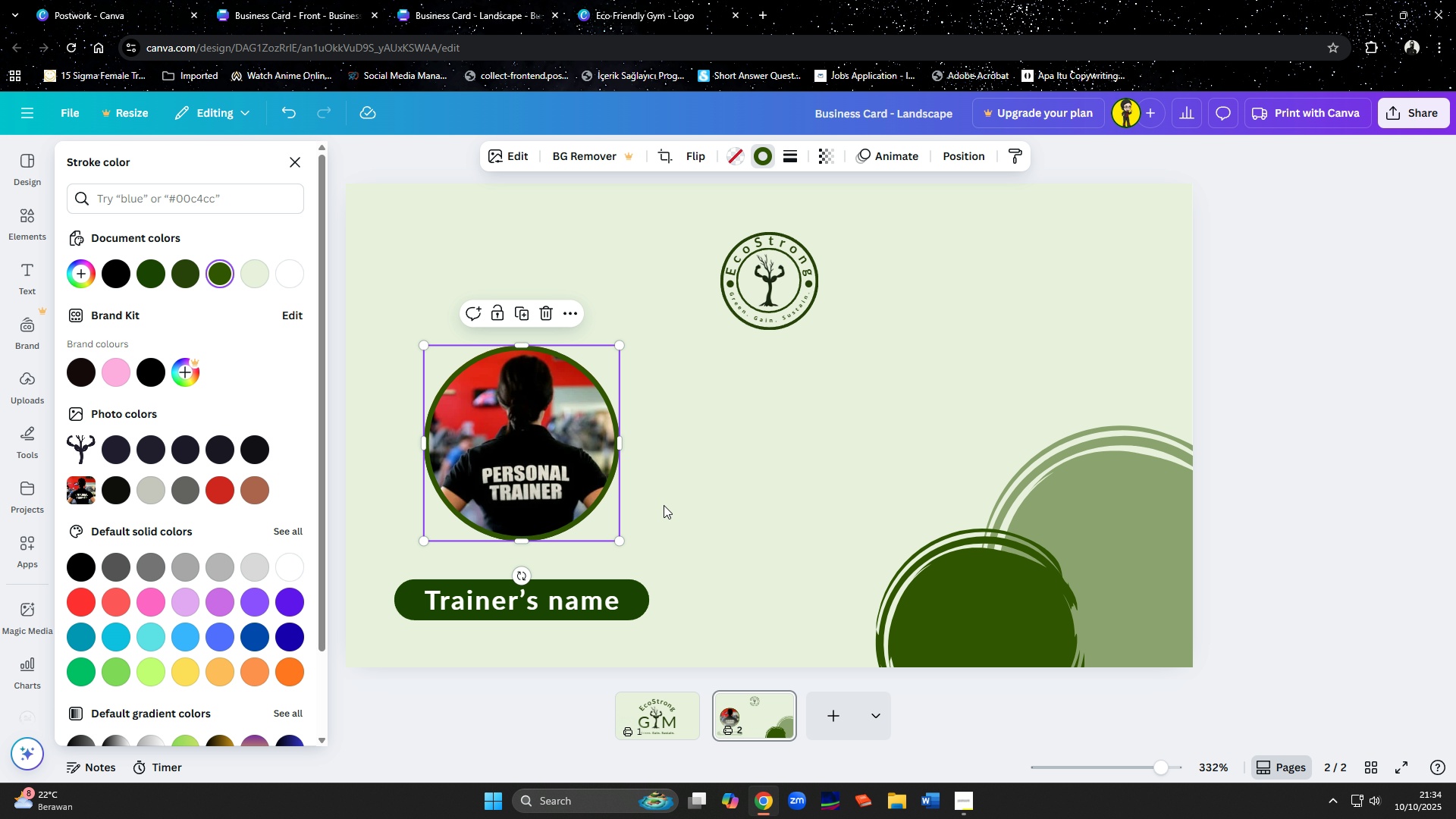 
left_click([678, 517])
 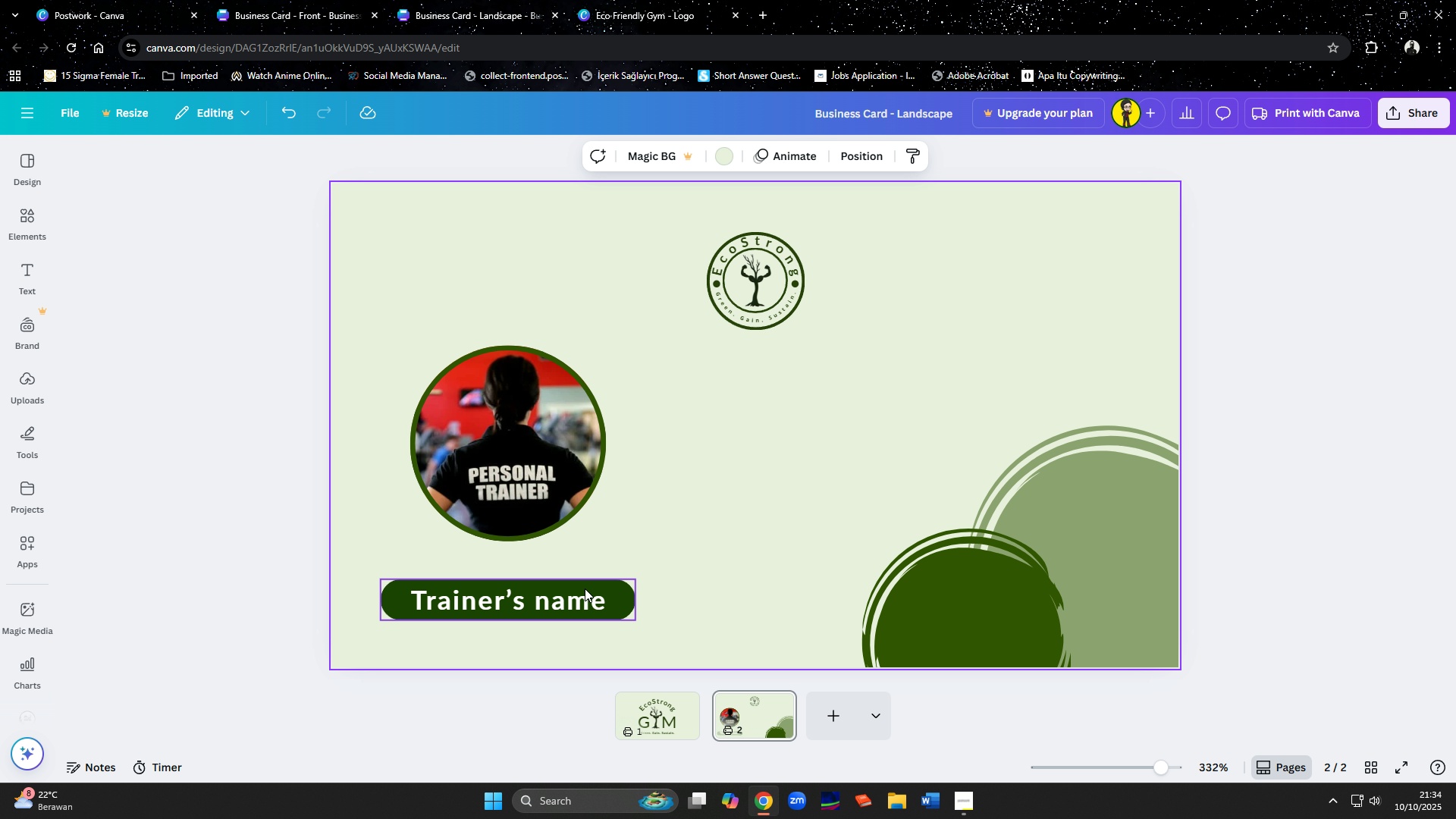 
left_click([583, 592])
 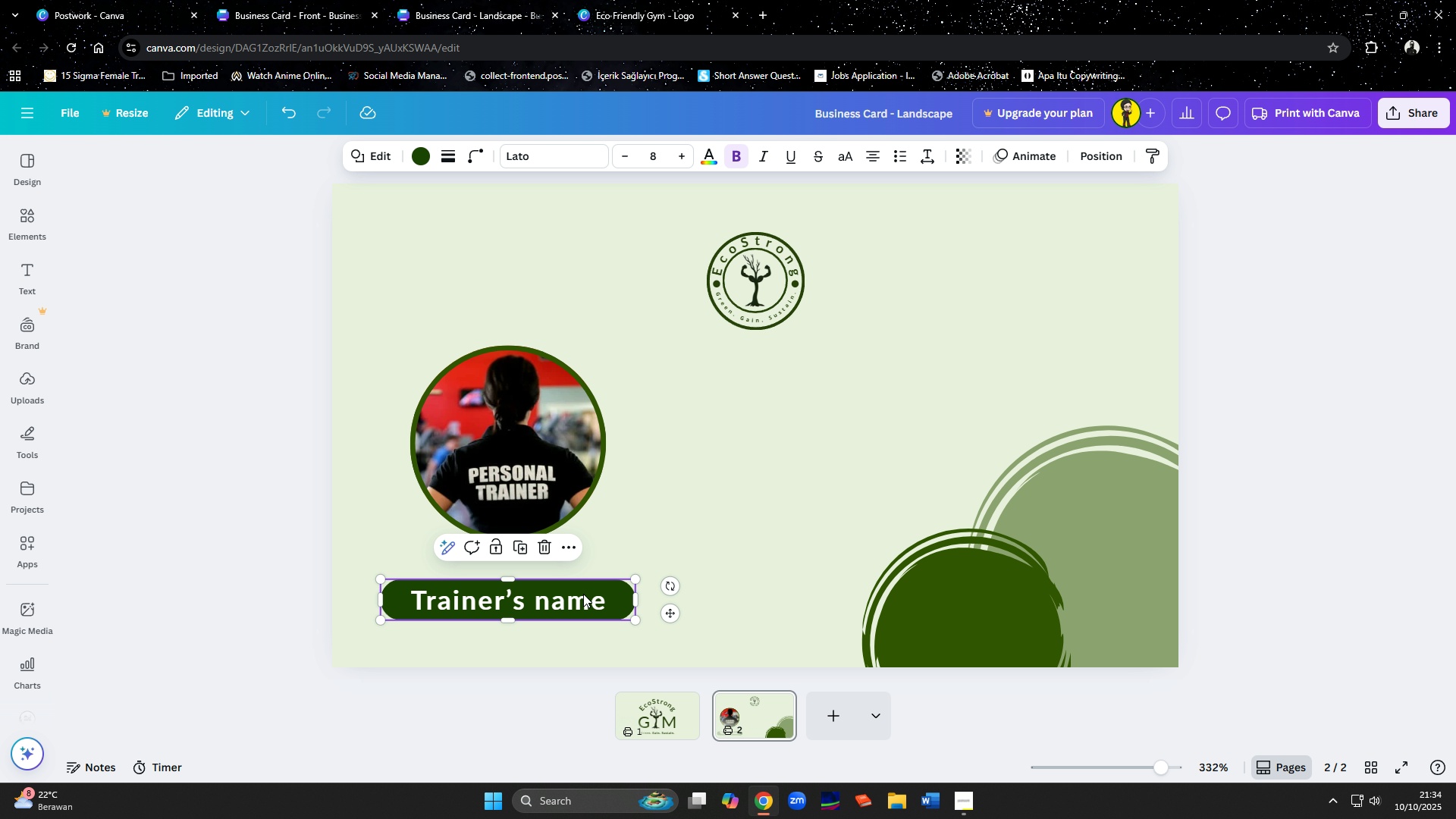 
key(Shift+ShiftLeft)
 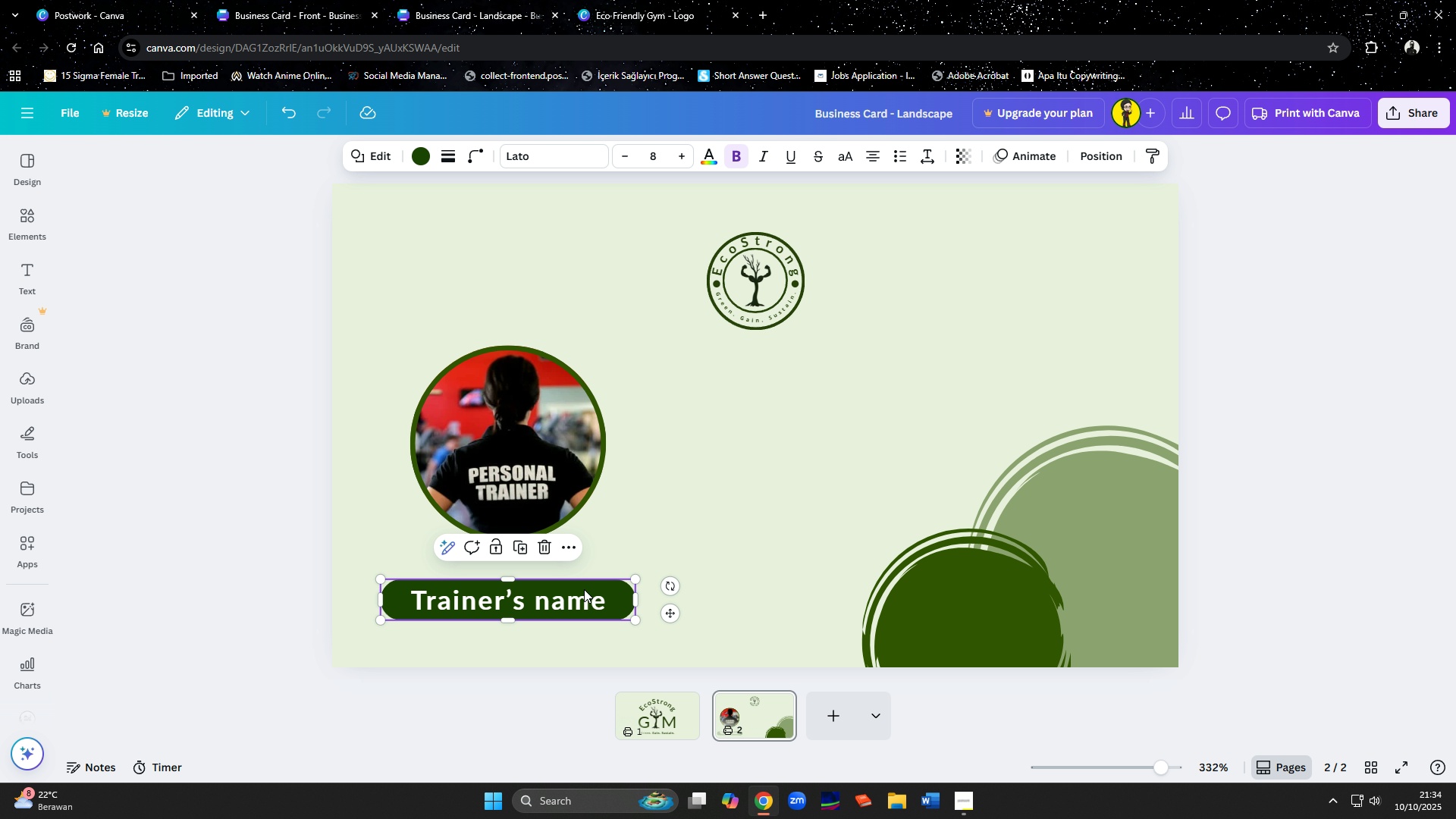 
left_click_drag(start_coordinate=[583, 594], to_coordinate=[585, 578])
 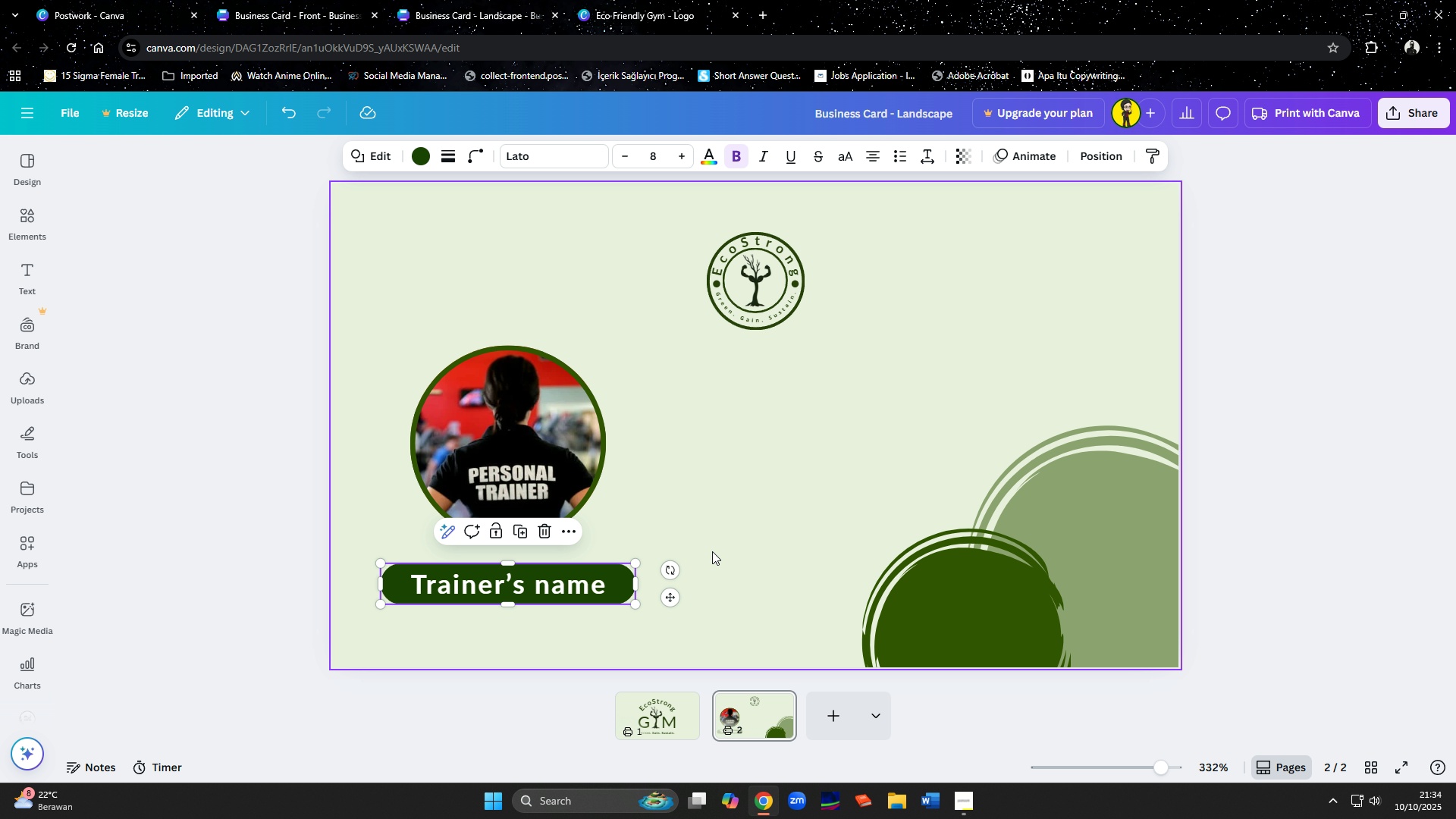 
left_click([712, 551])
 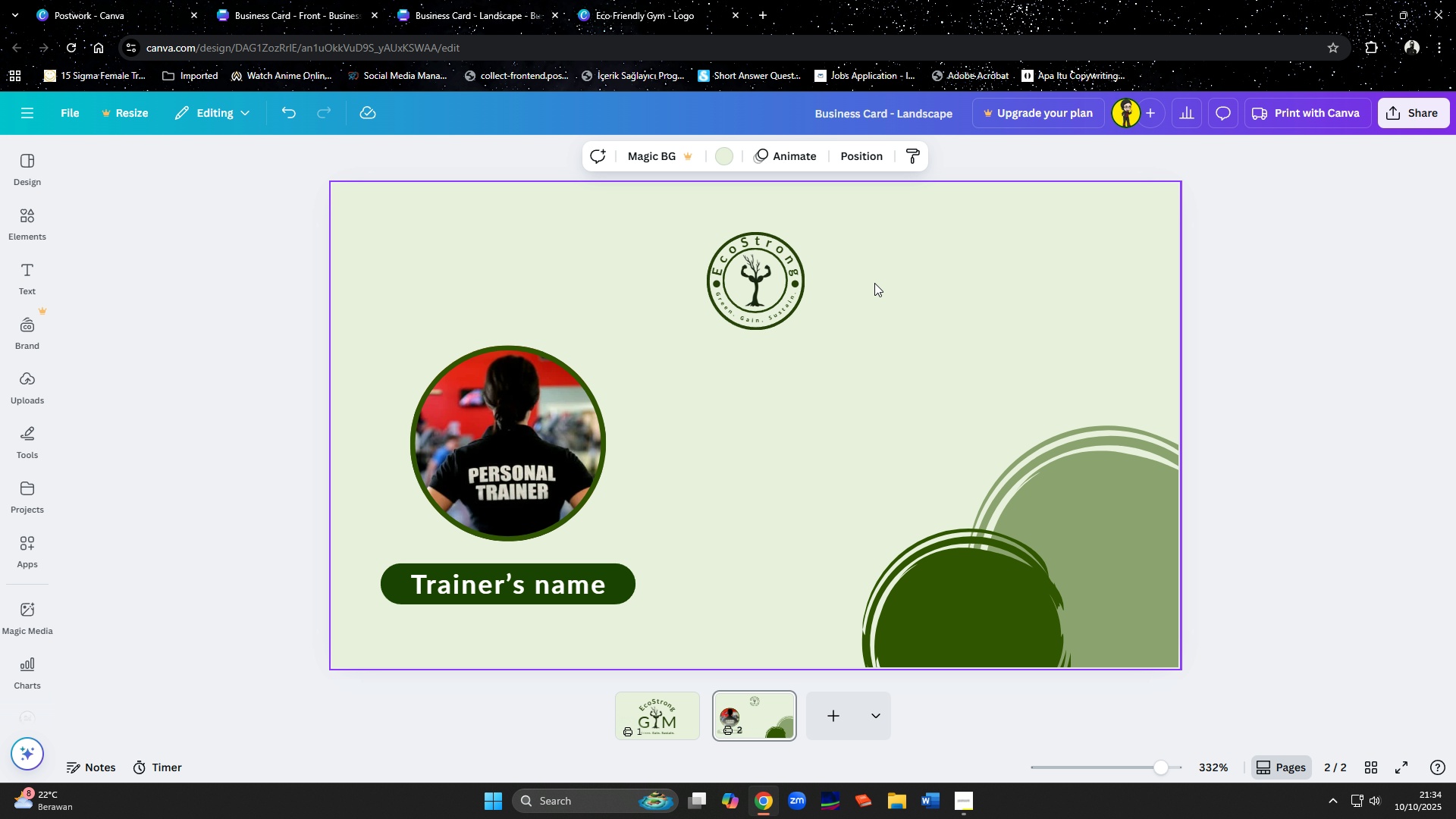 
wait(16.68)
 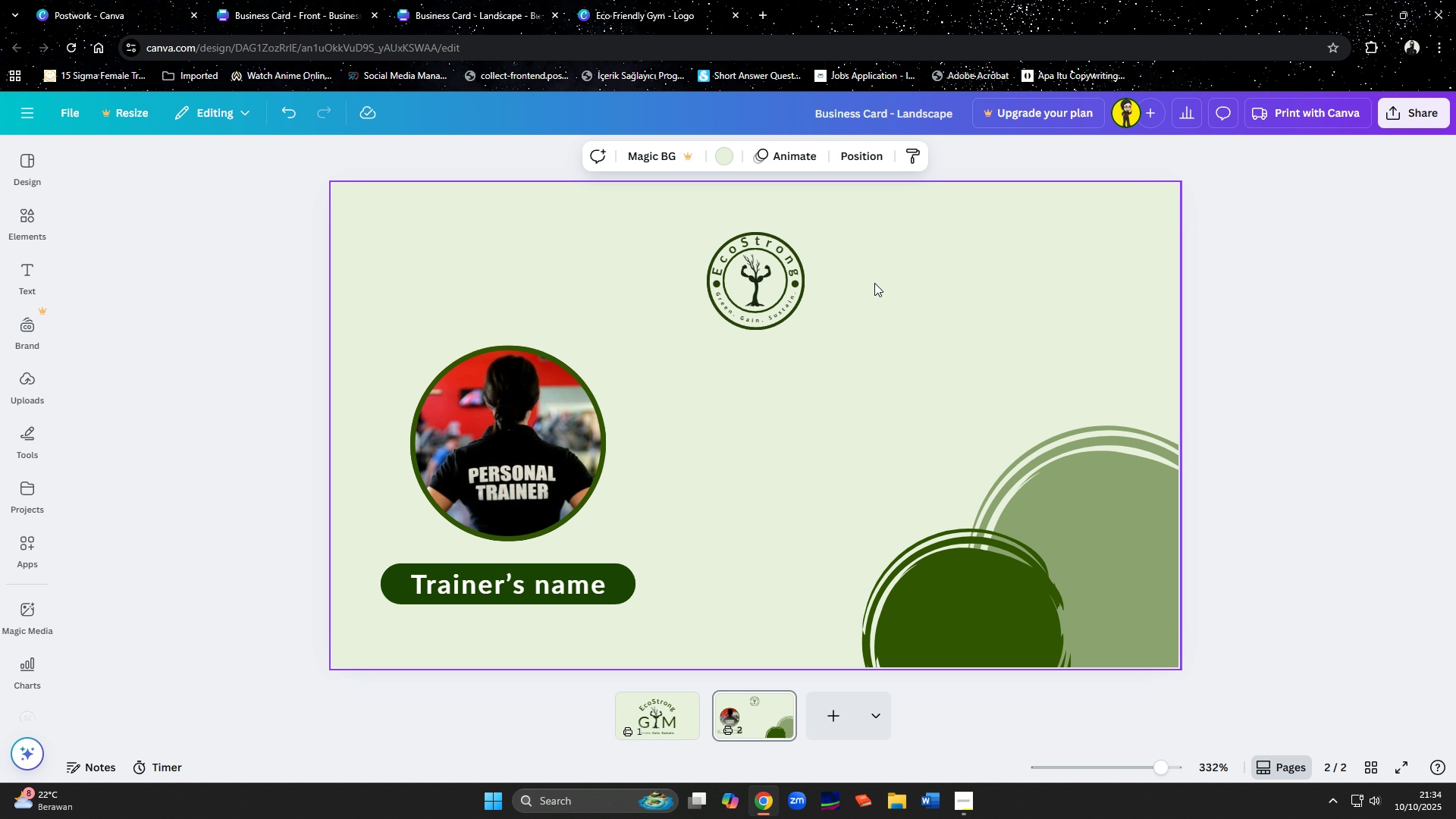 
left_click([866, 311])
 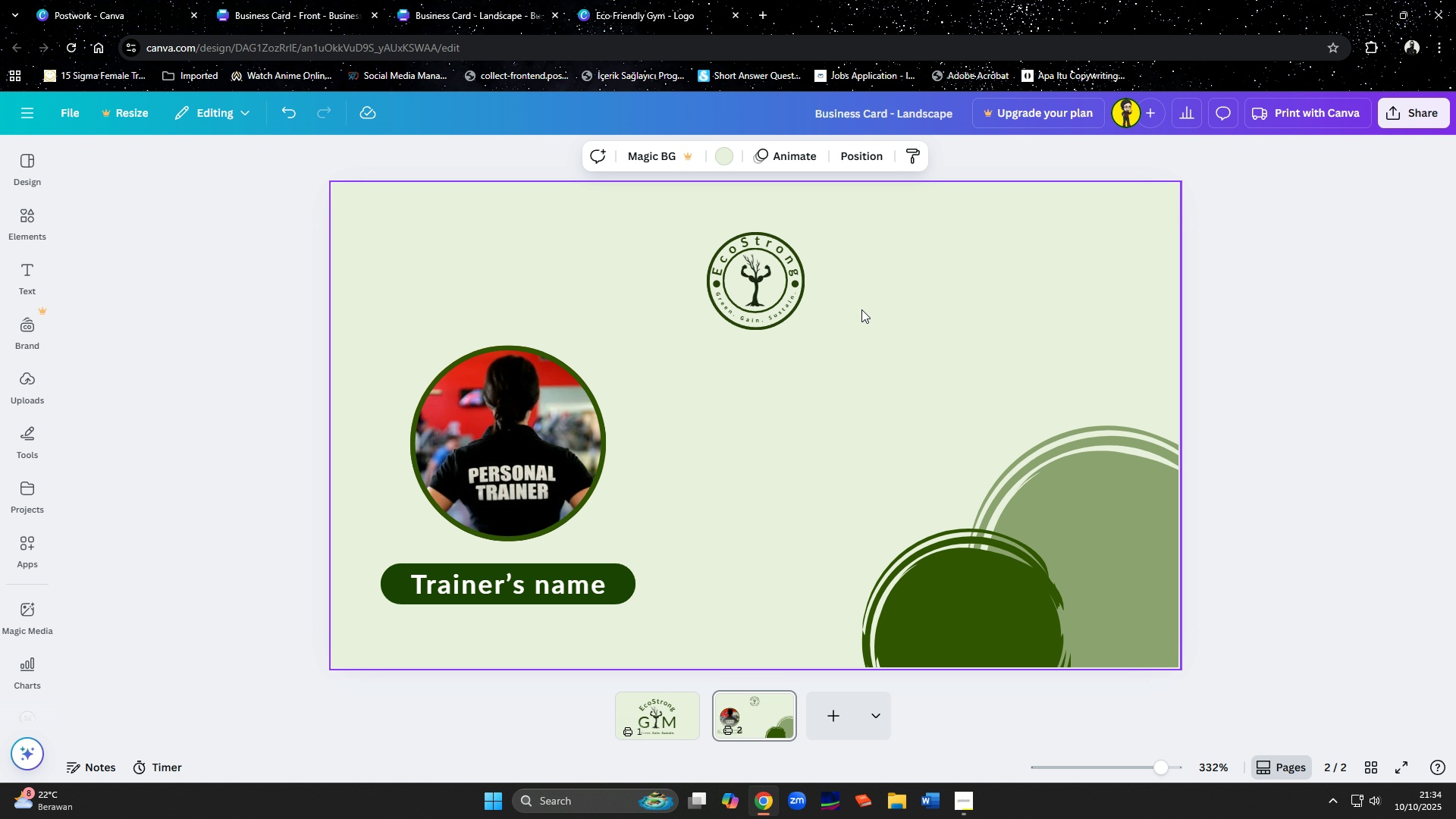 
hold_key(key=ControlLeft, duration=0.78)
 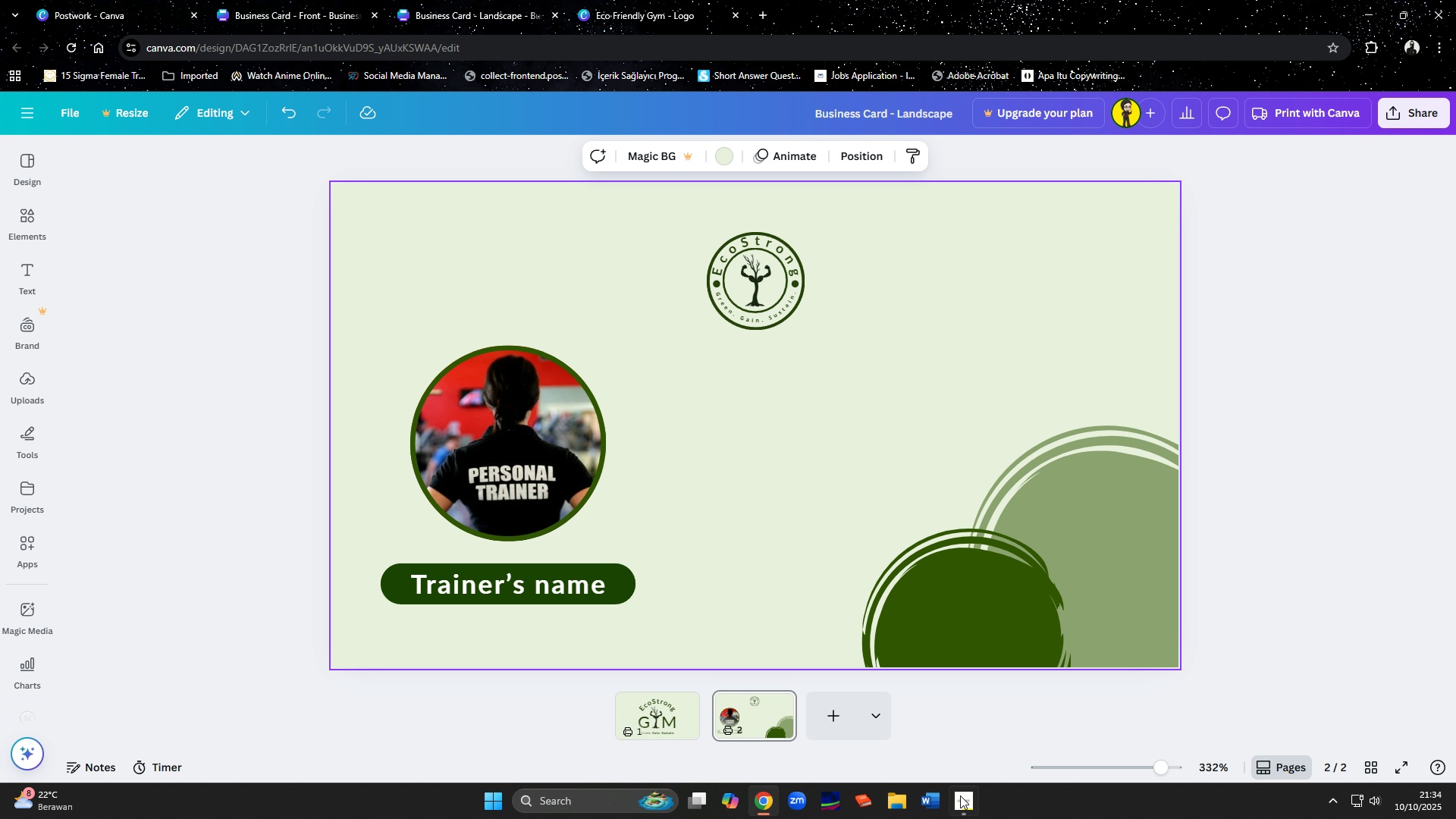 
left_click([968, 814])
 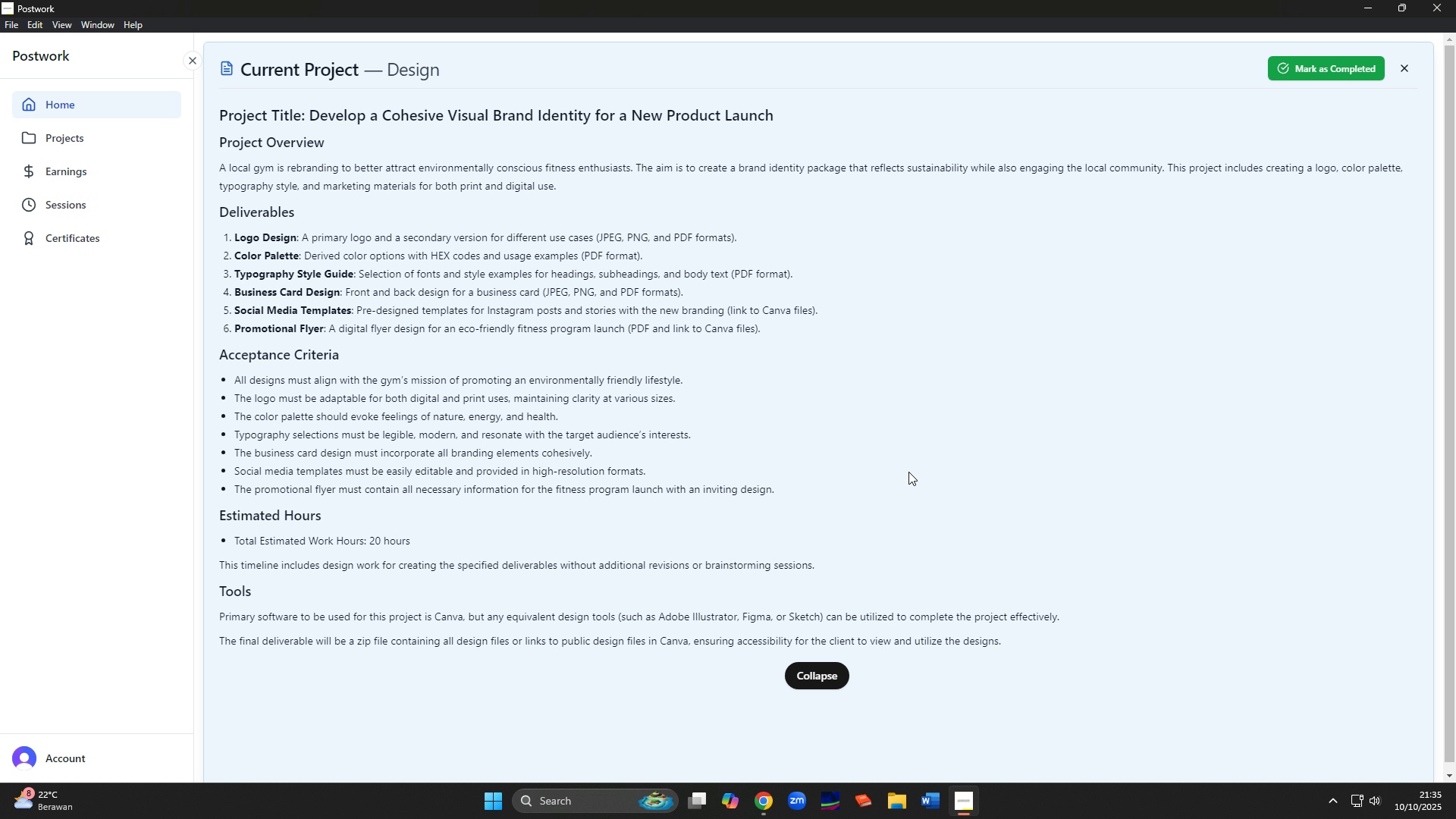 
wait(9.02)
 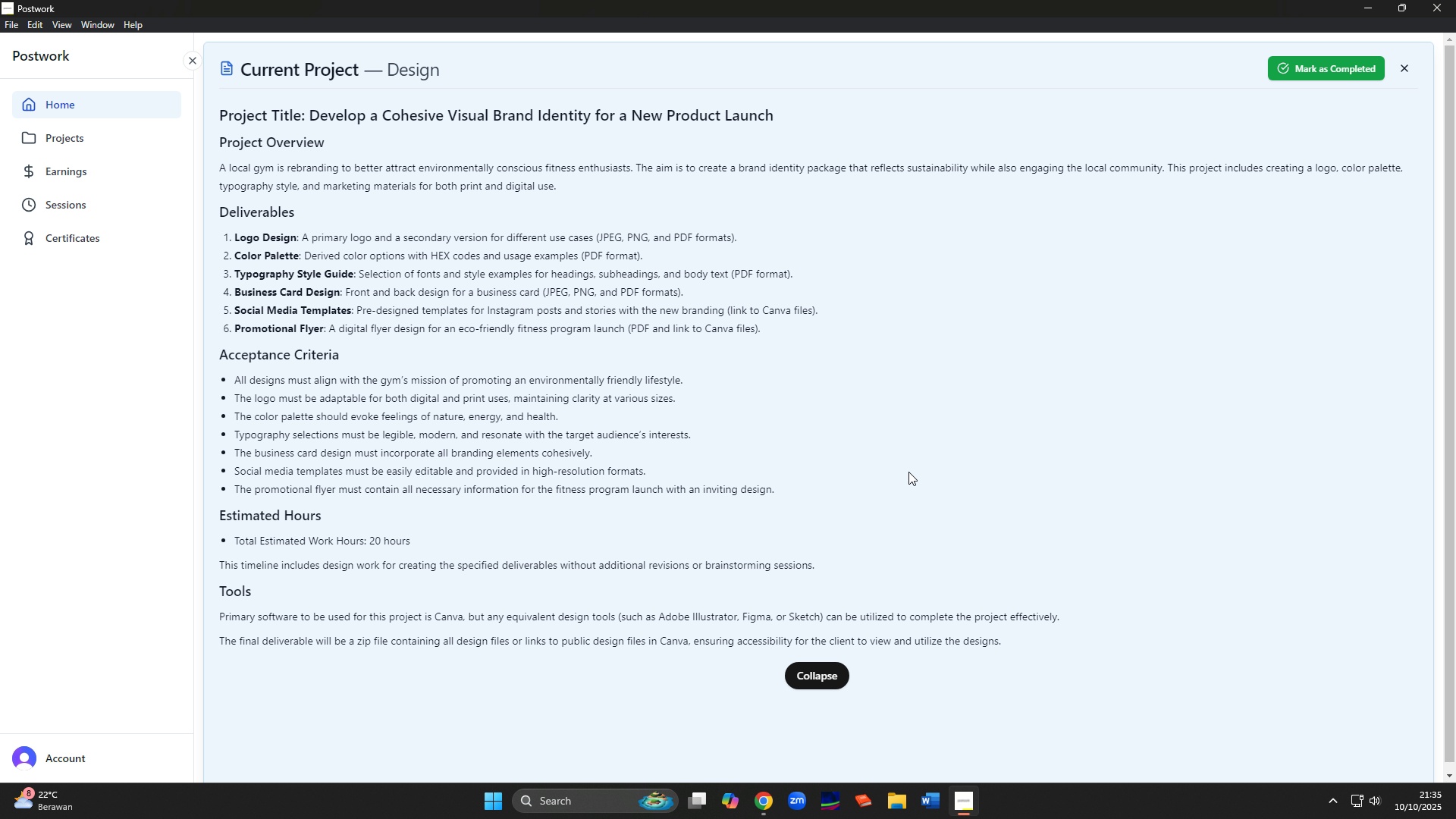 
left_click([766, 796])
 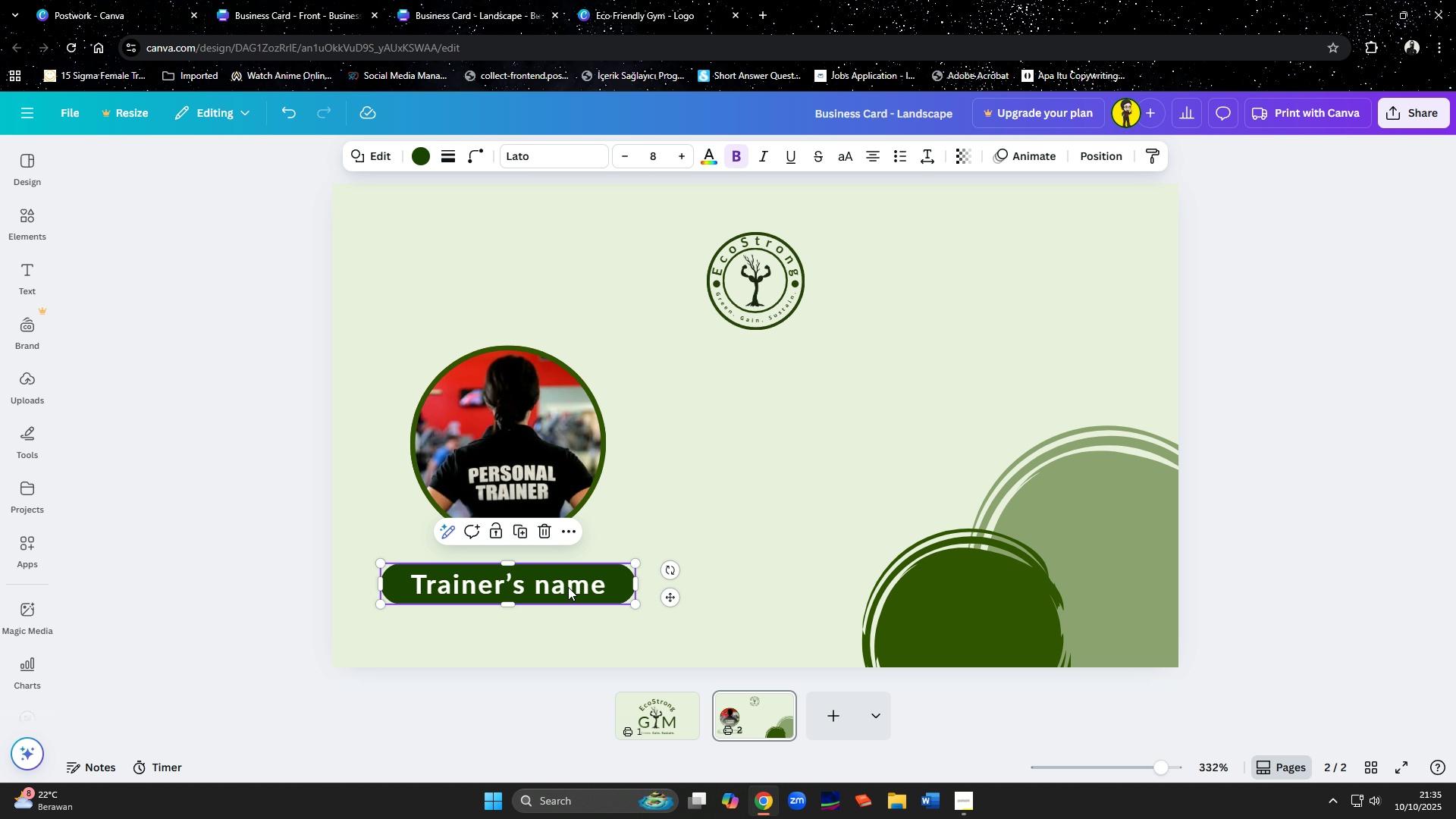 
double_click([568, 587])
 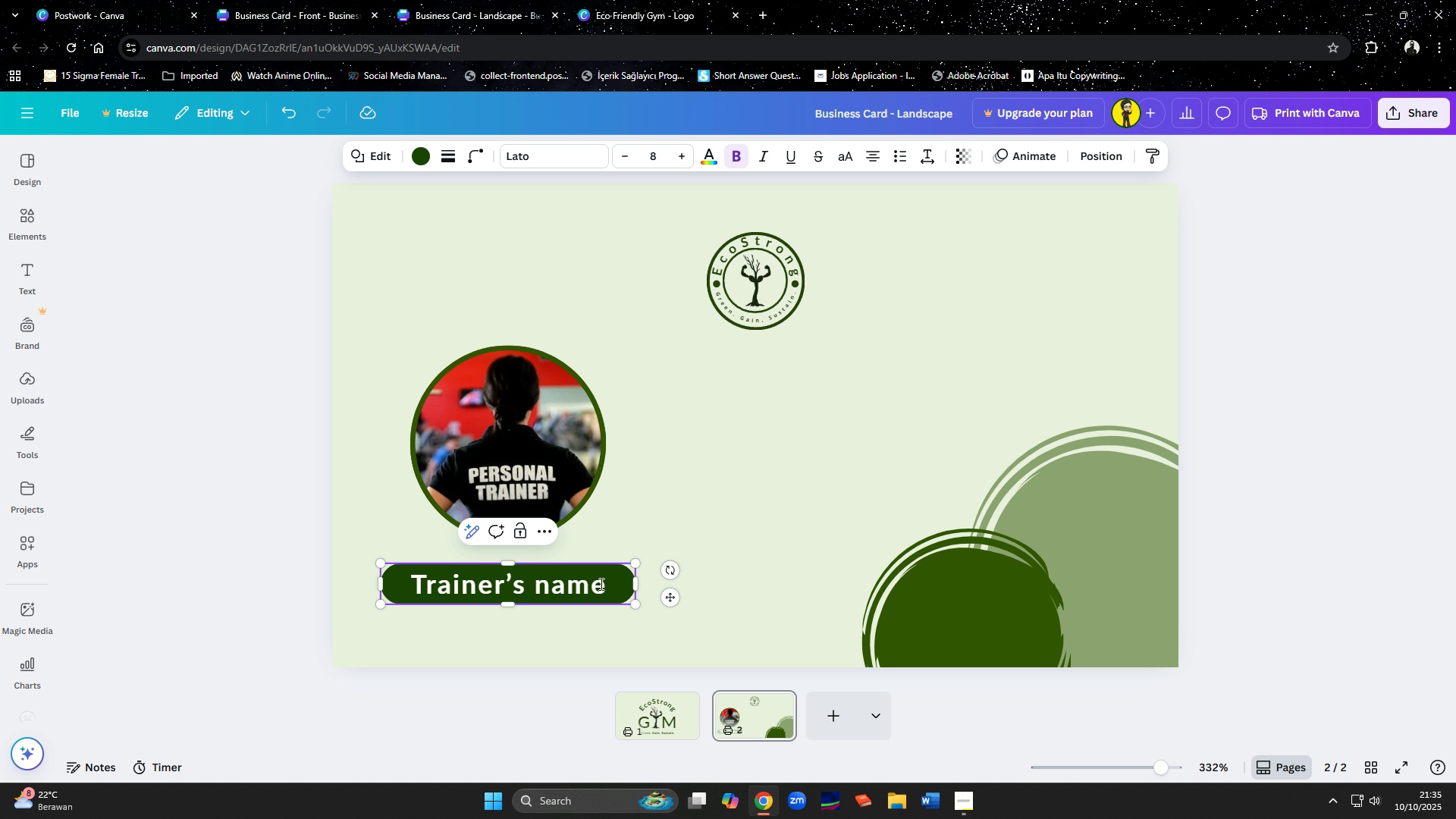 
left_click([604, 584])
 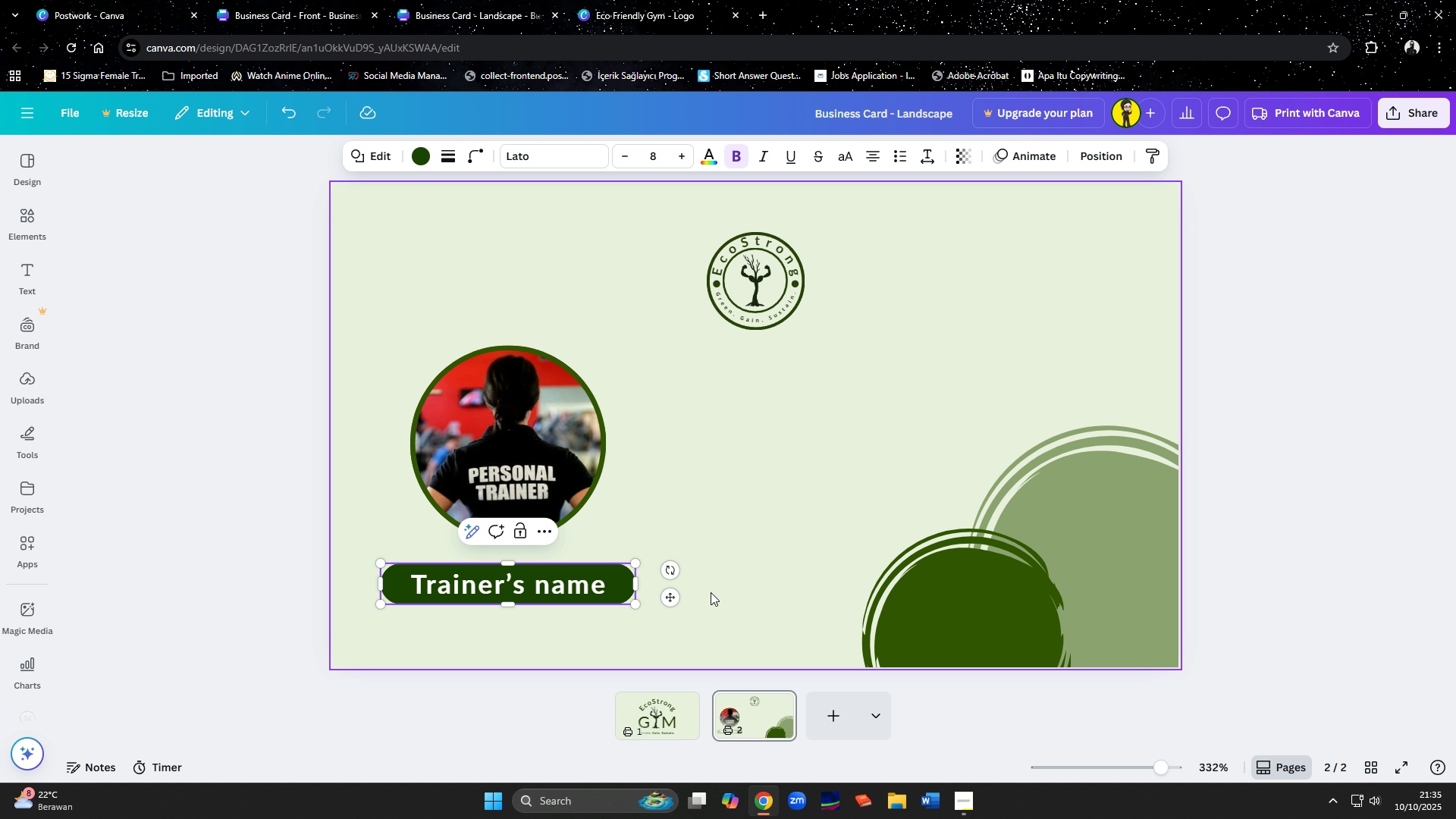 
left_click([711, 592])
 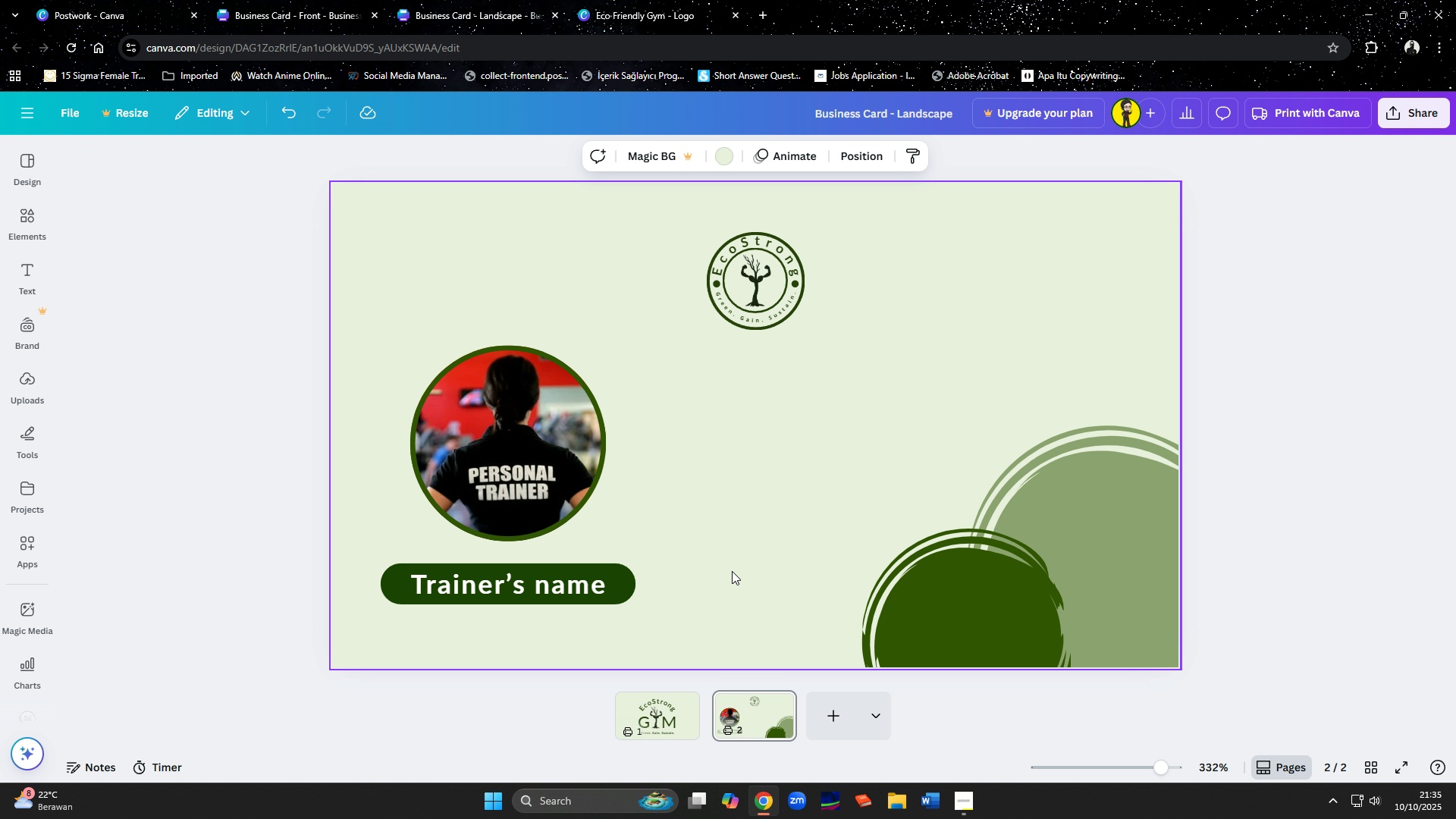 
scroll: coordinate [733, 569], scroll_direction: up, amount: 2.0
 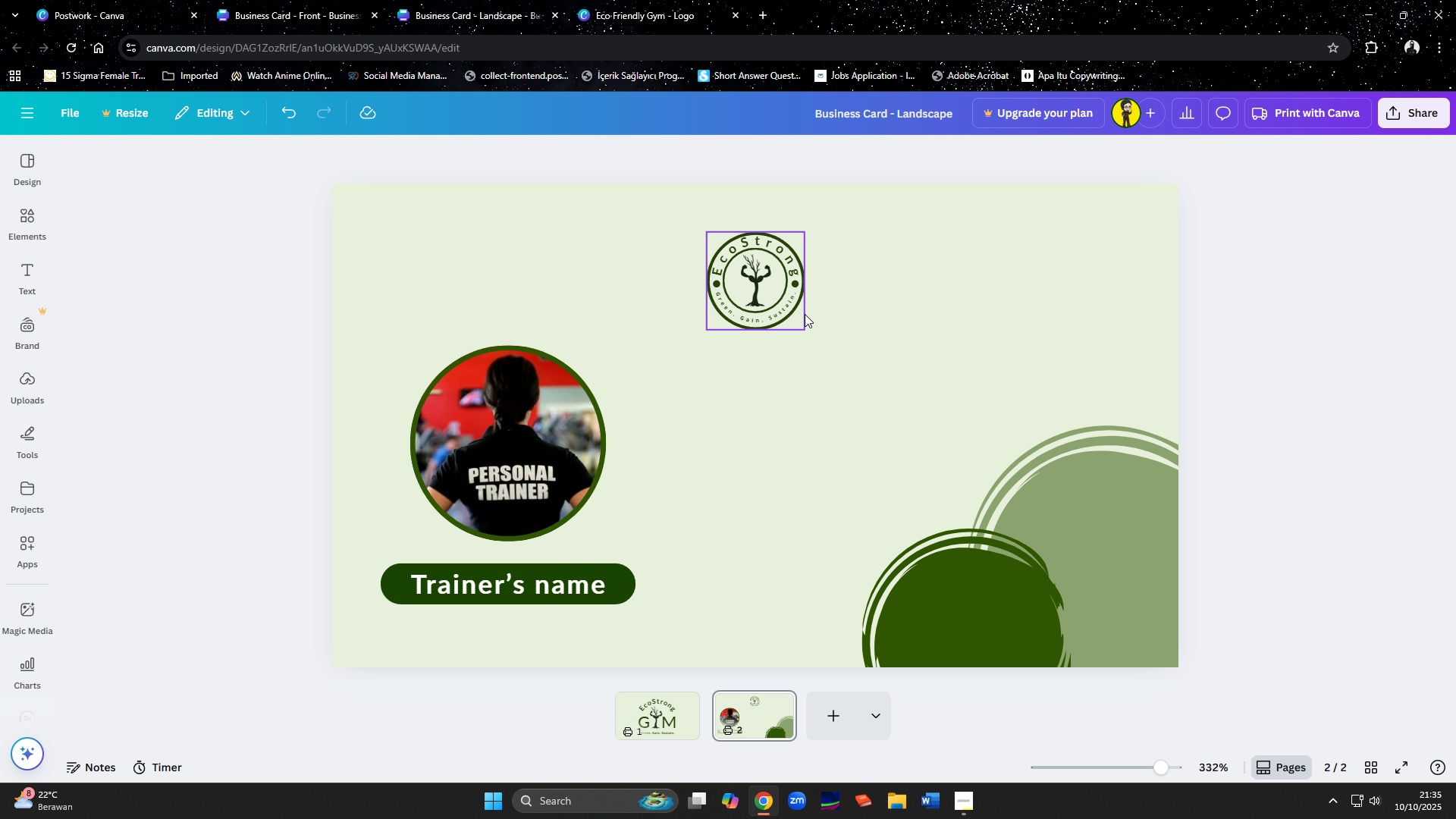 
wait(5.49)
 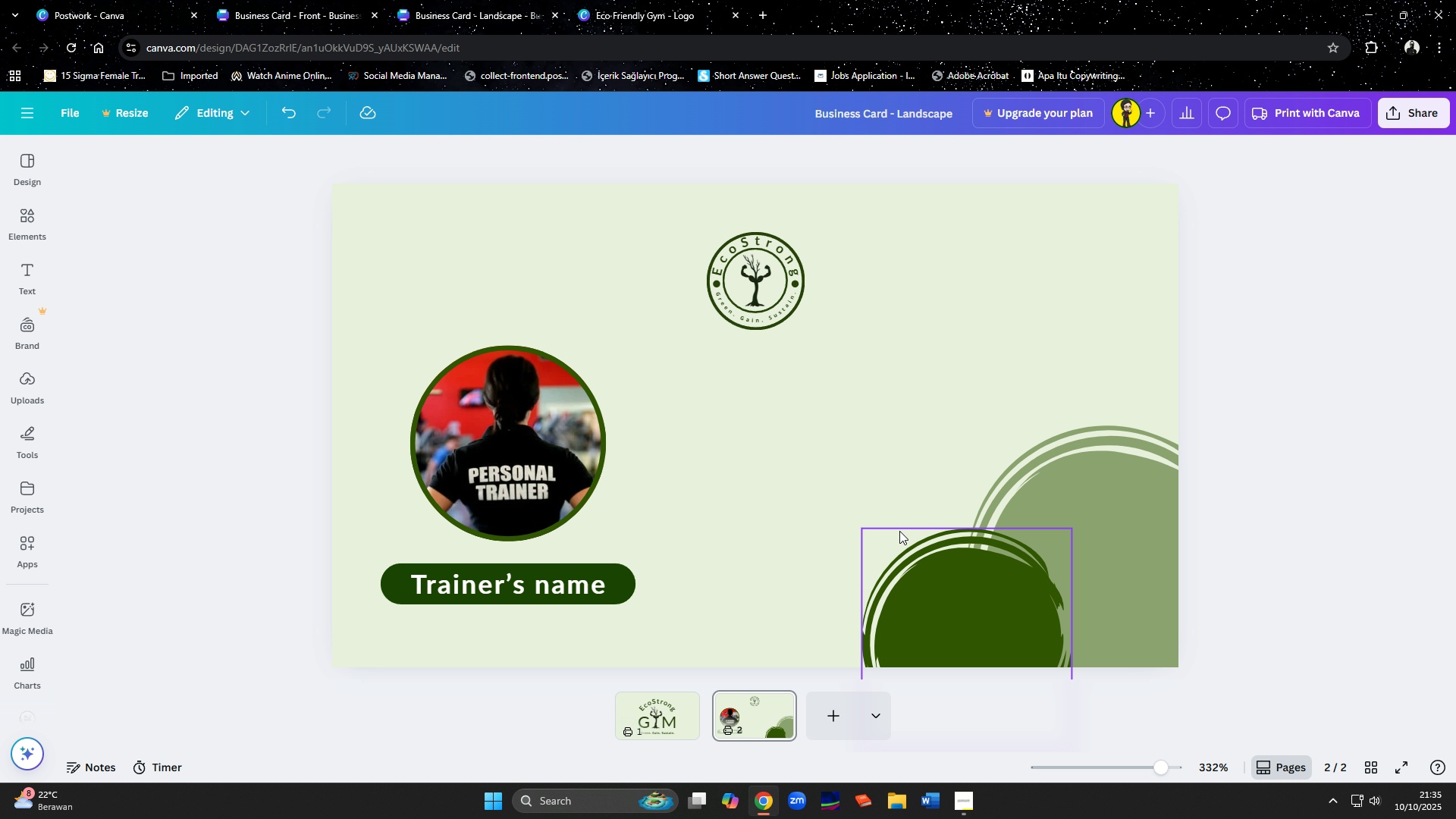 
left_click([806, 311])
 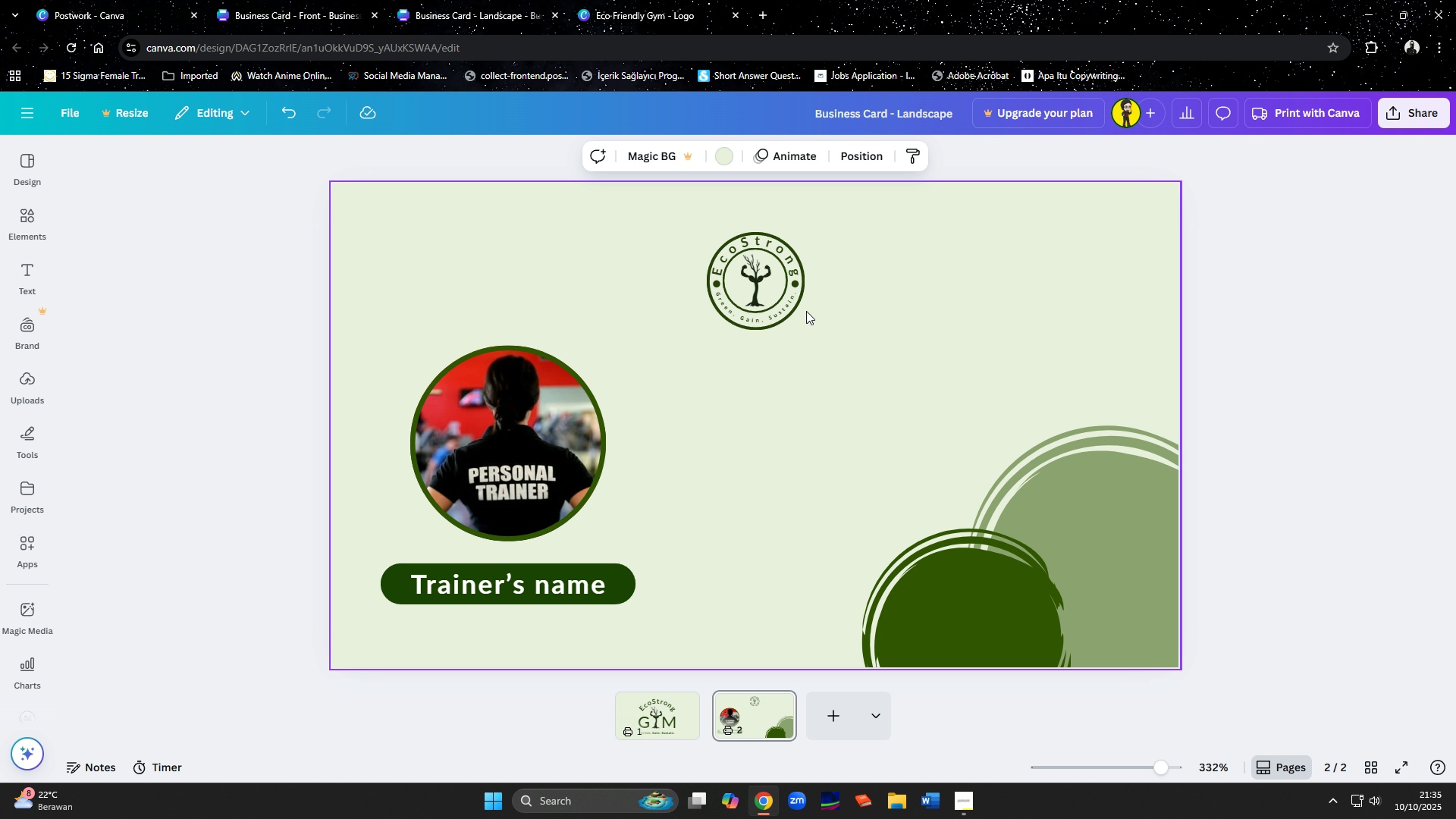 
key(Control+A)
 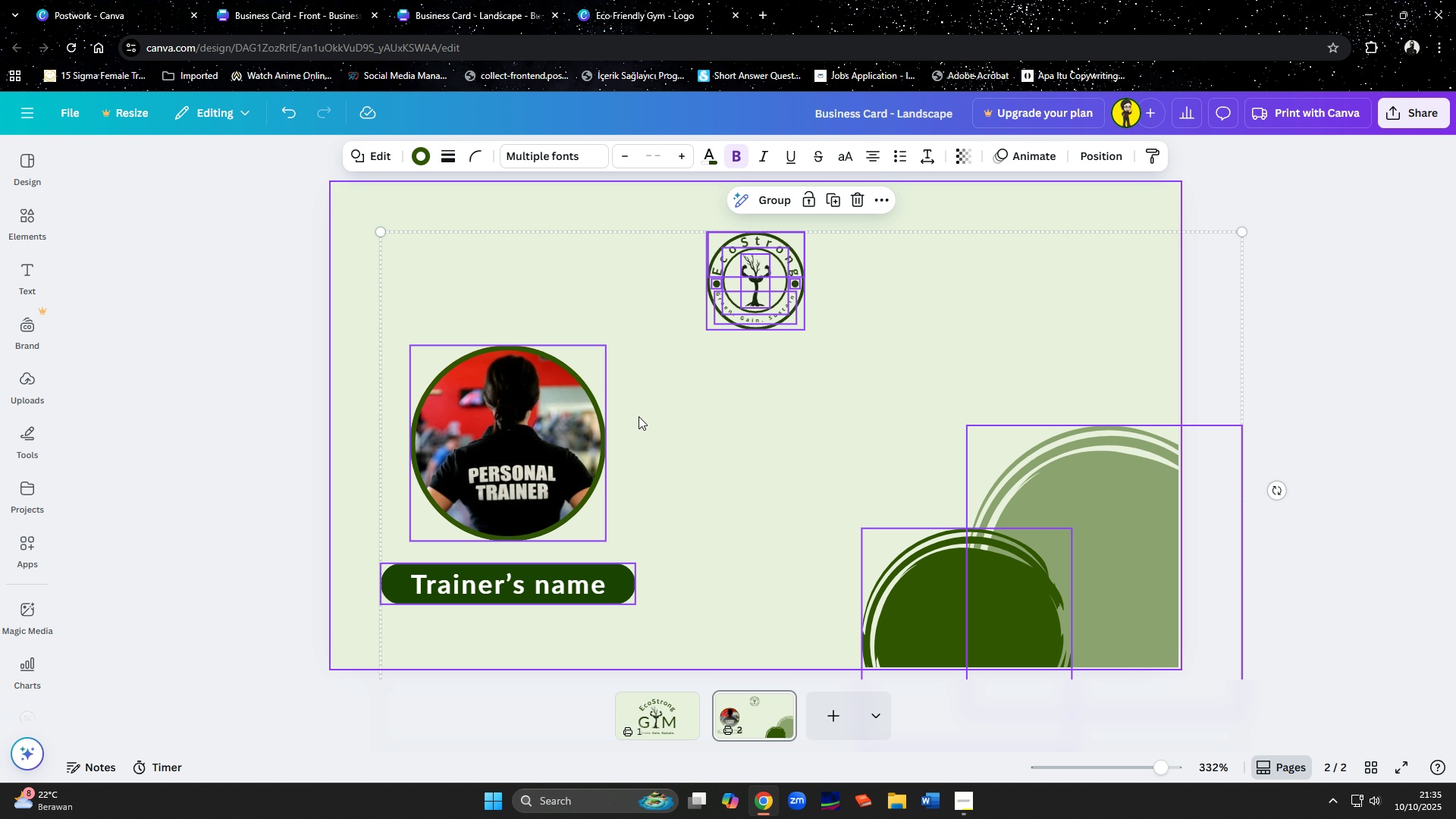 
hold_key(key=ShiftLeft, duration=1.5)
left_click([566, 450])
 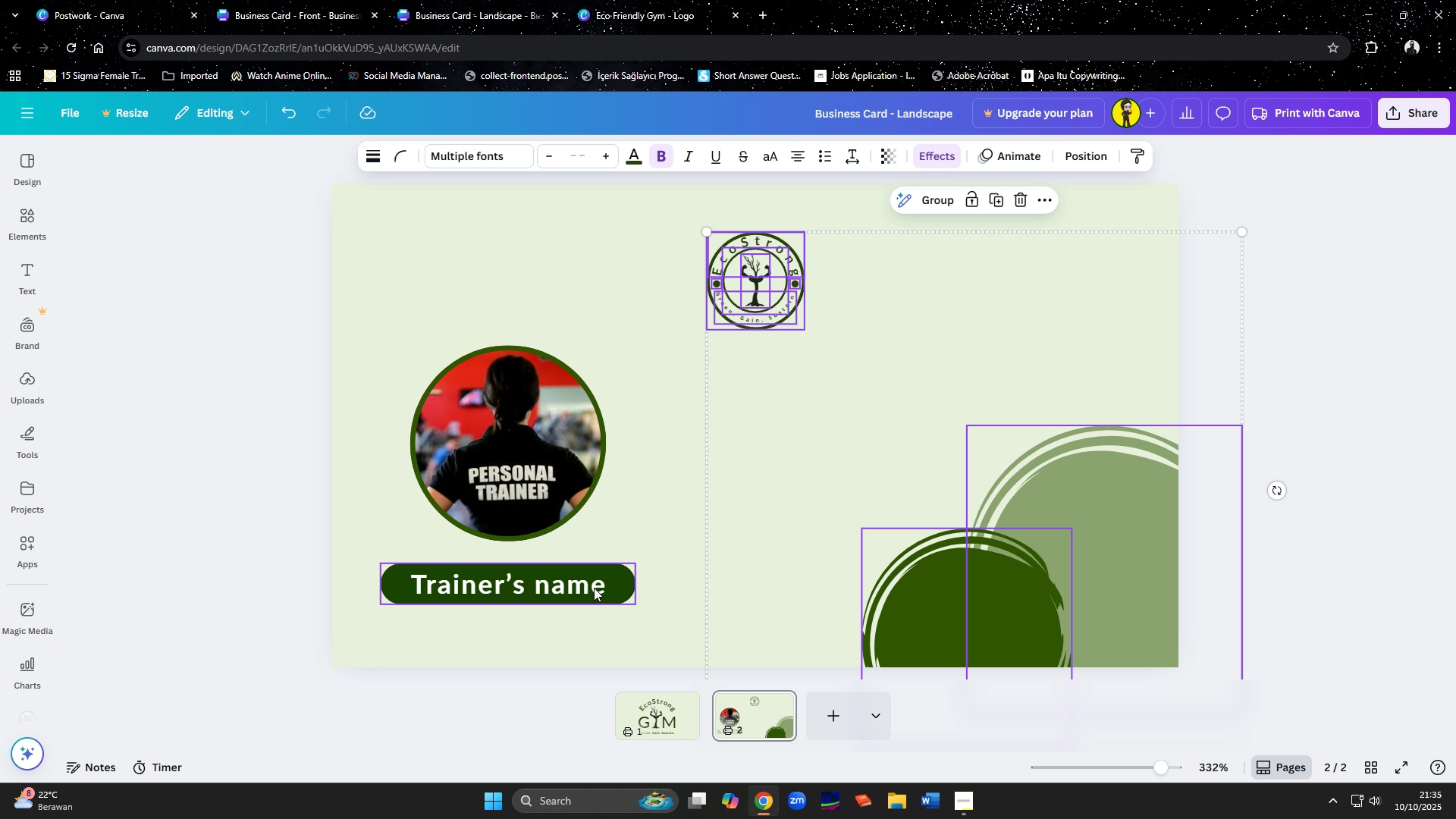 
left_click([594, 588])
 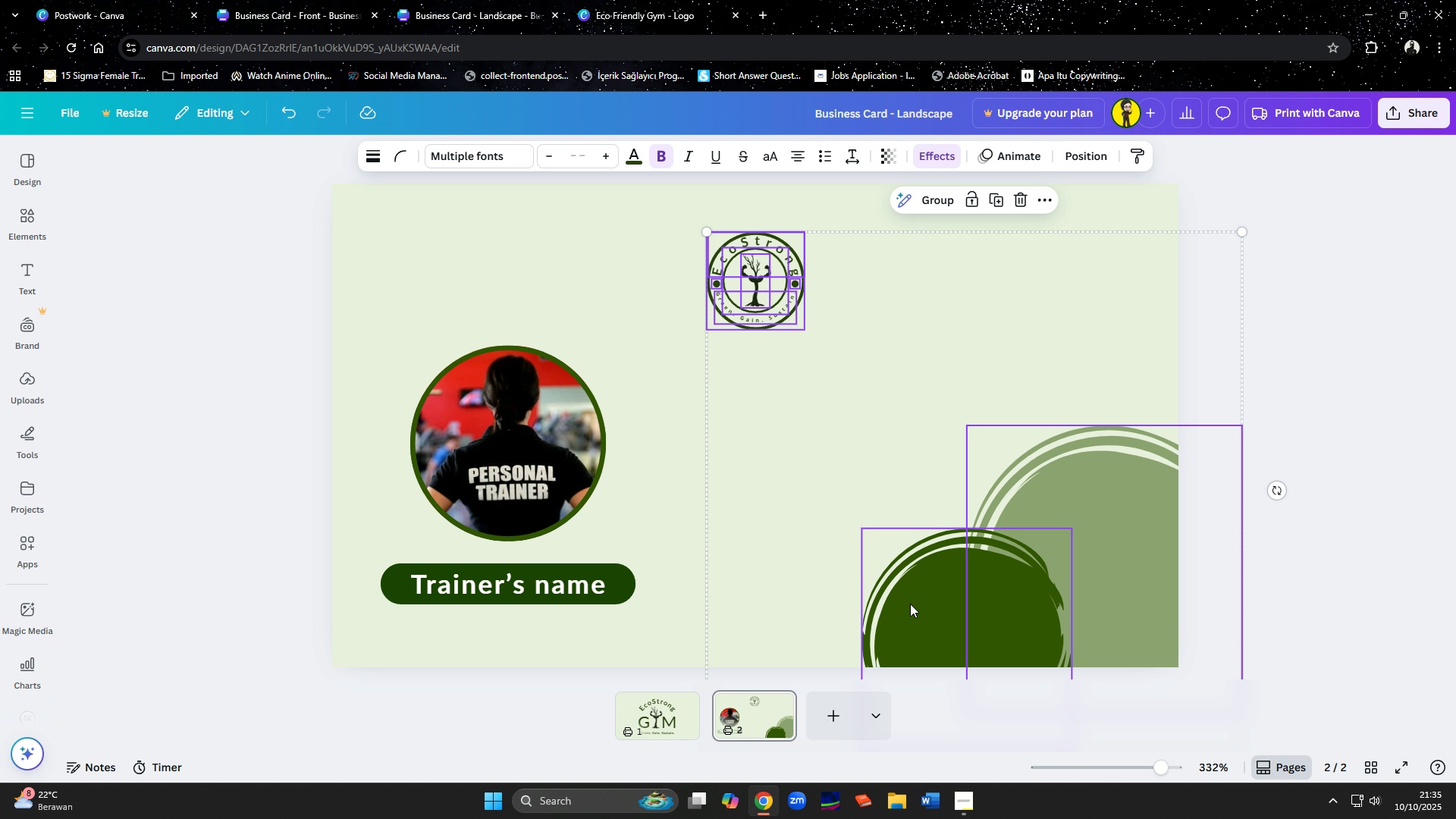 
hold_key(key=ShiftLeft, duration=1.12)
double_click([912, 604])
 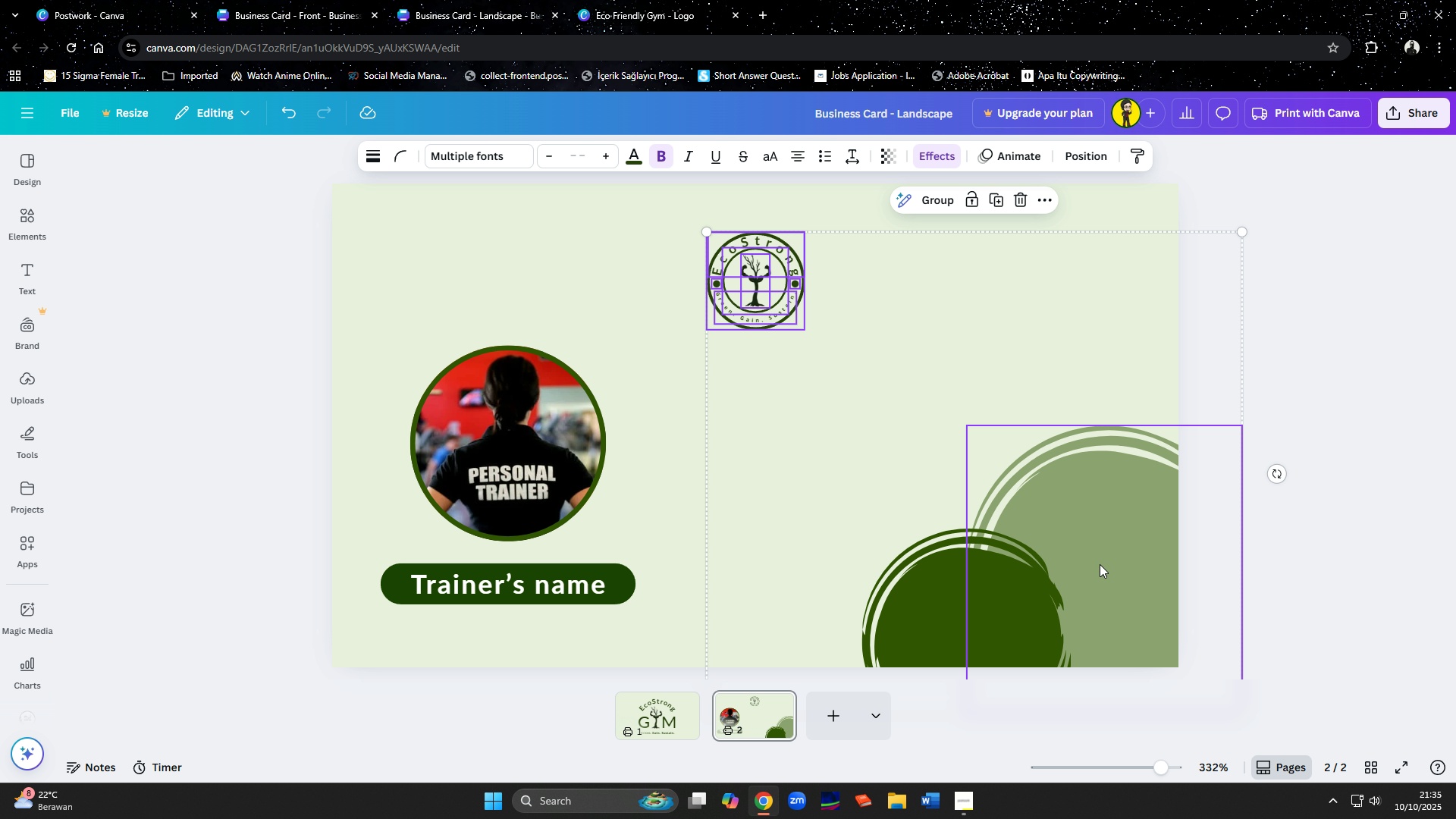 
triple_click([1100, 564])
 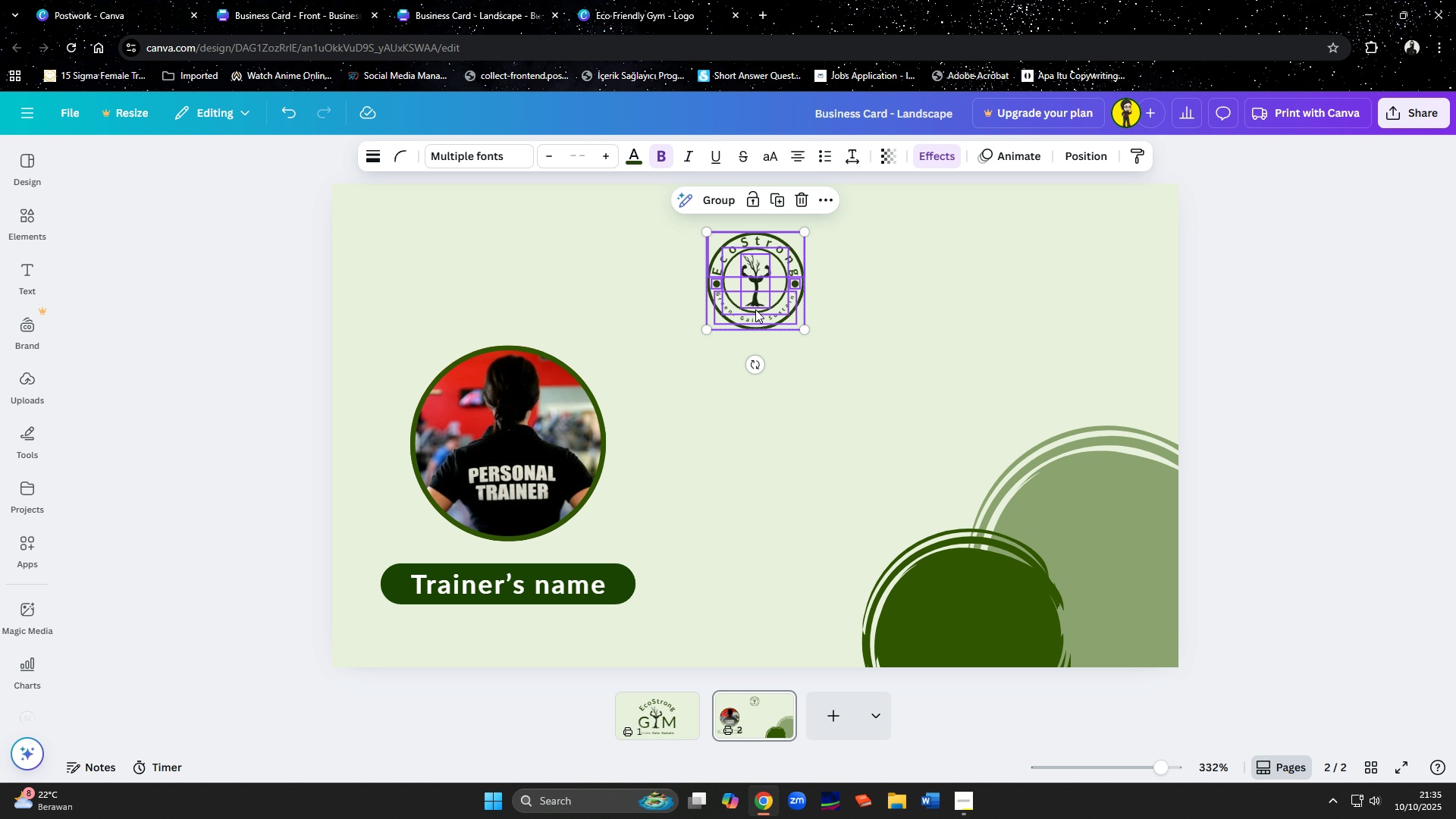 
left_click_drag(start_coordinate=[764, 310], to_coordinate=[595, 311])
 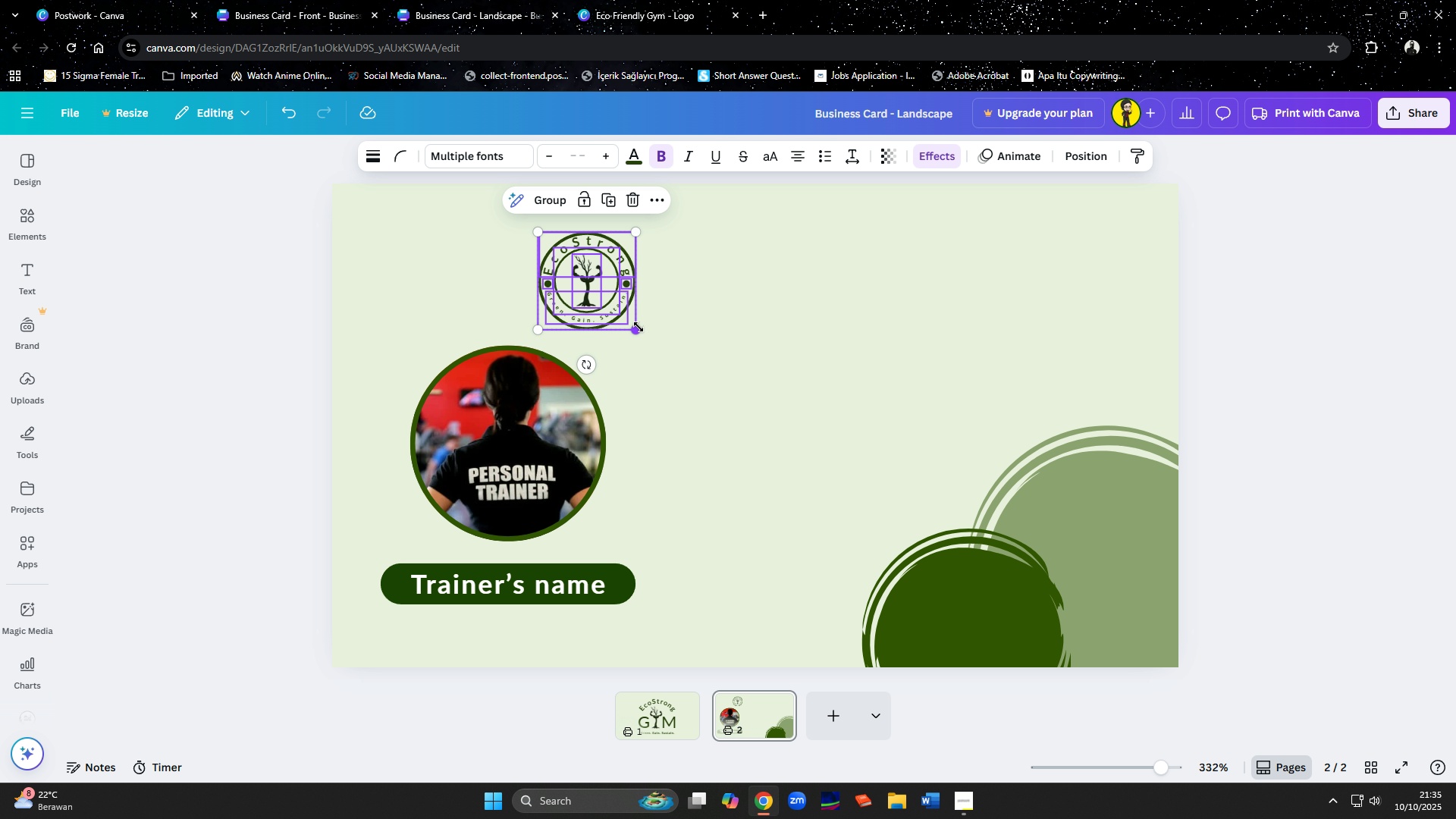 
left_click_drag(start_coordinate=[639, 327], to_coordinate=[612, 300])
 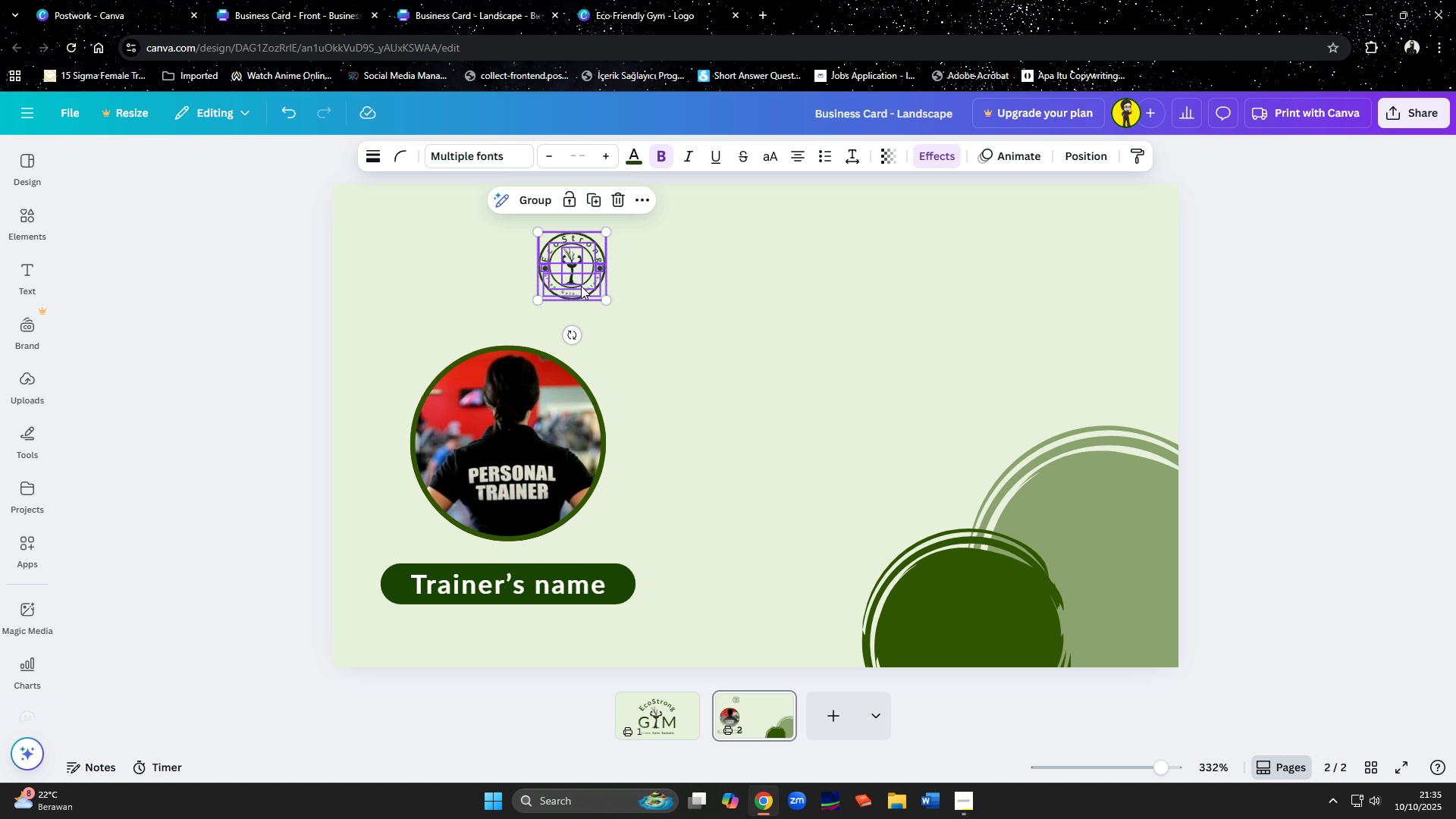 
left_click_drag(start_coordinate=[581, 286], to_coordinate=[592, 285])
 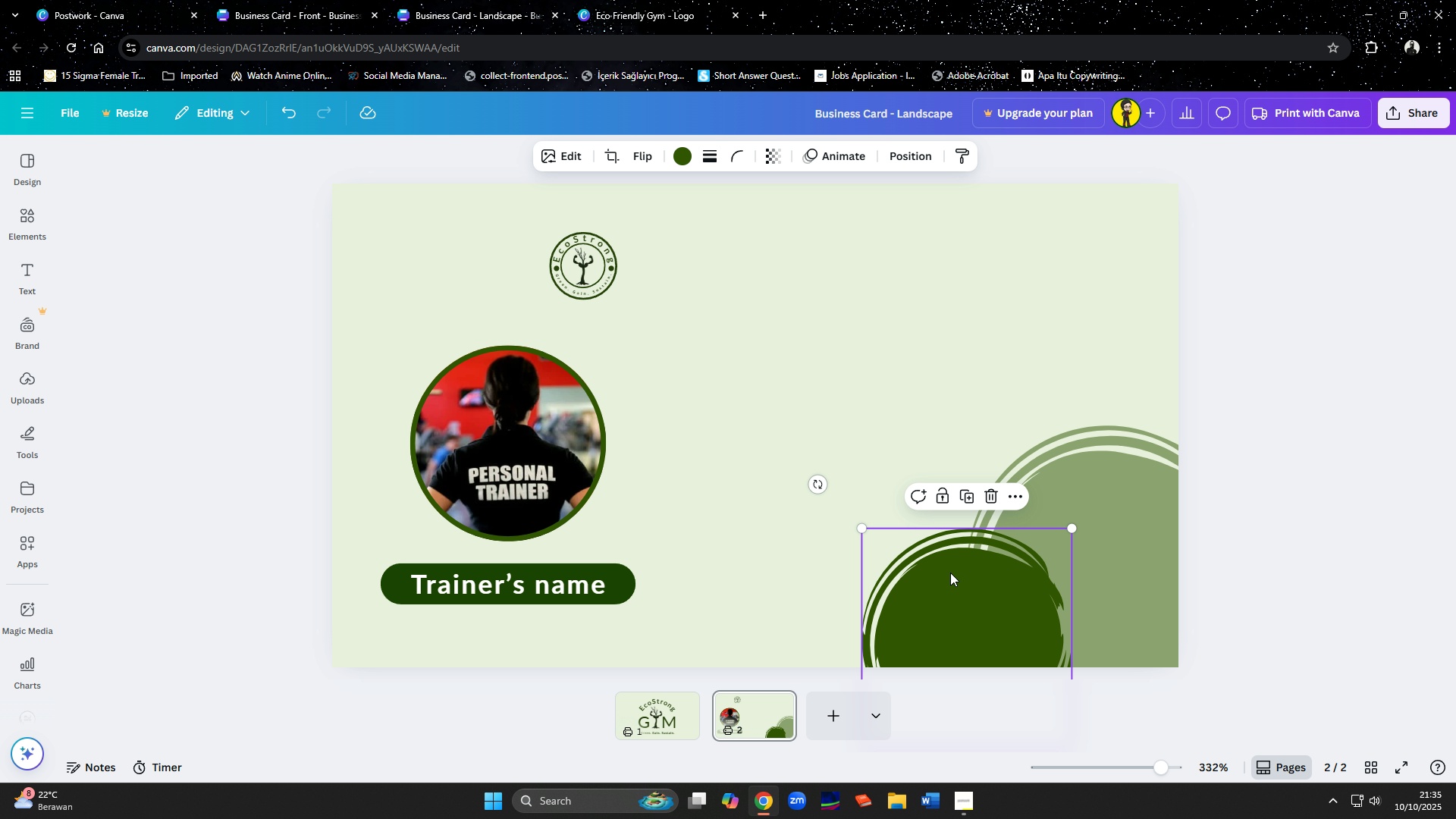 
left_click([950, 573])
 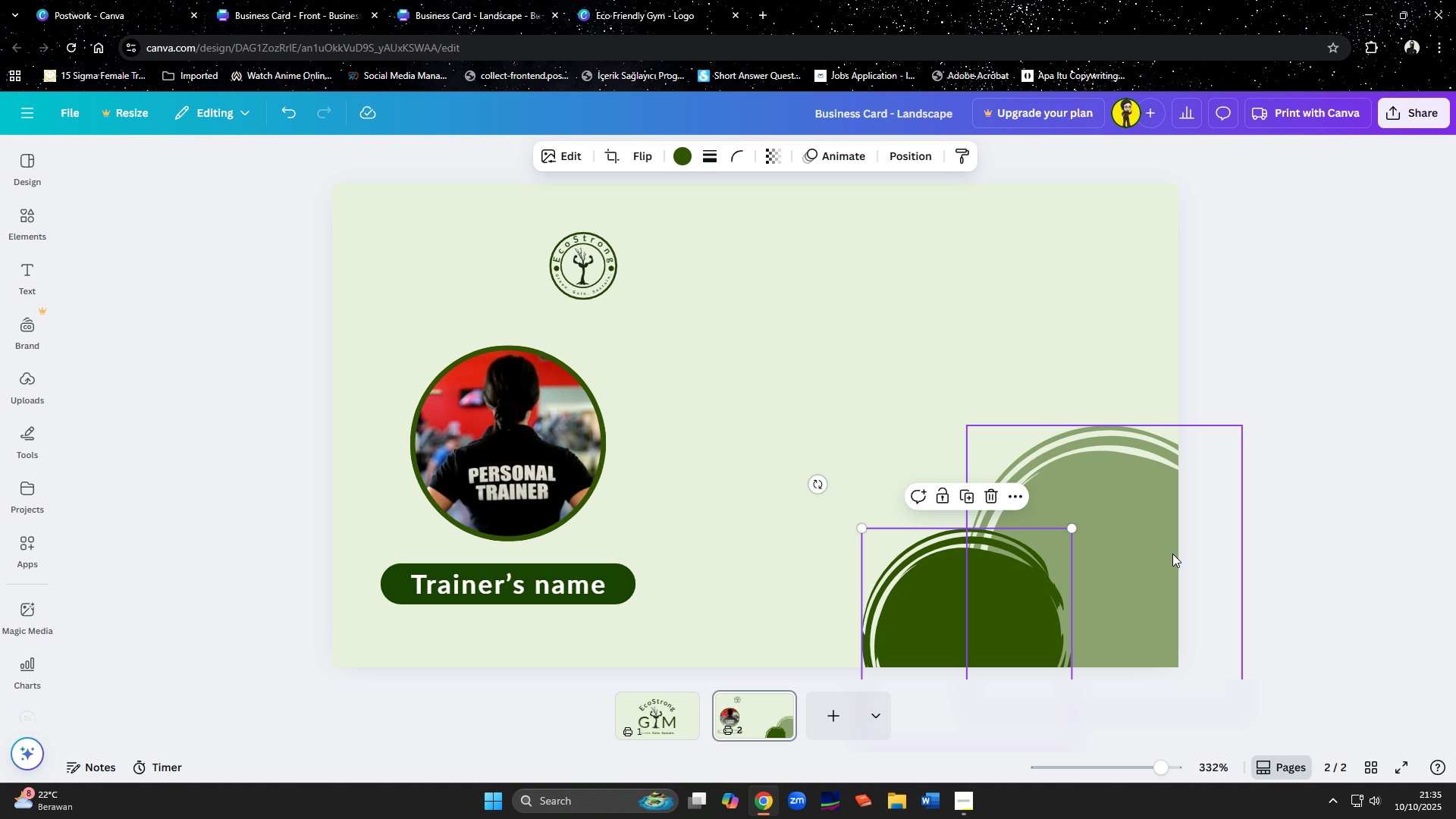 
hold_key(key=ShiftLeft, duration=0.46)
left_click([1155, 560])
 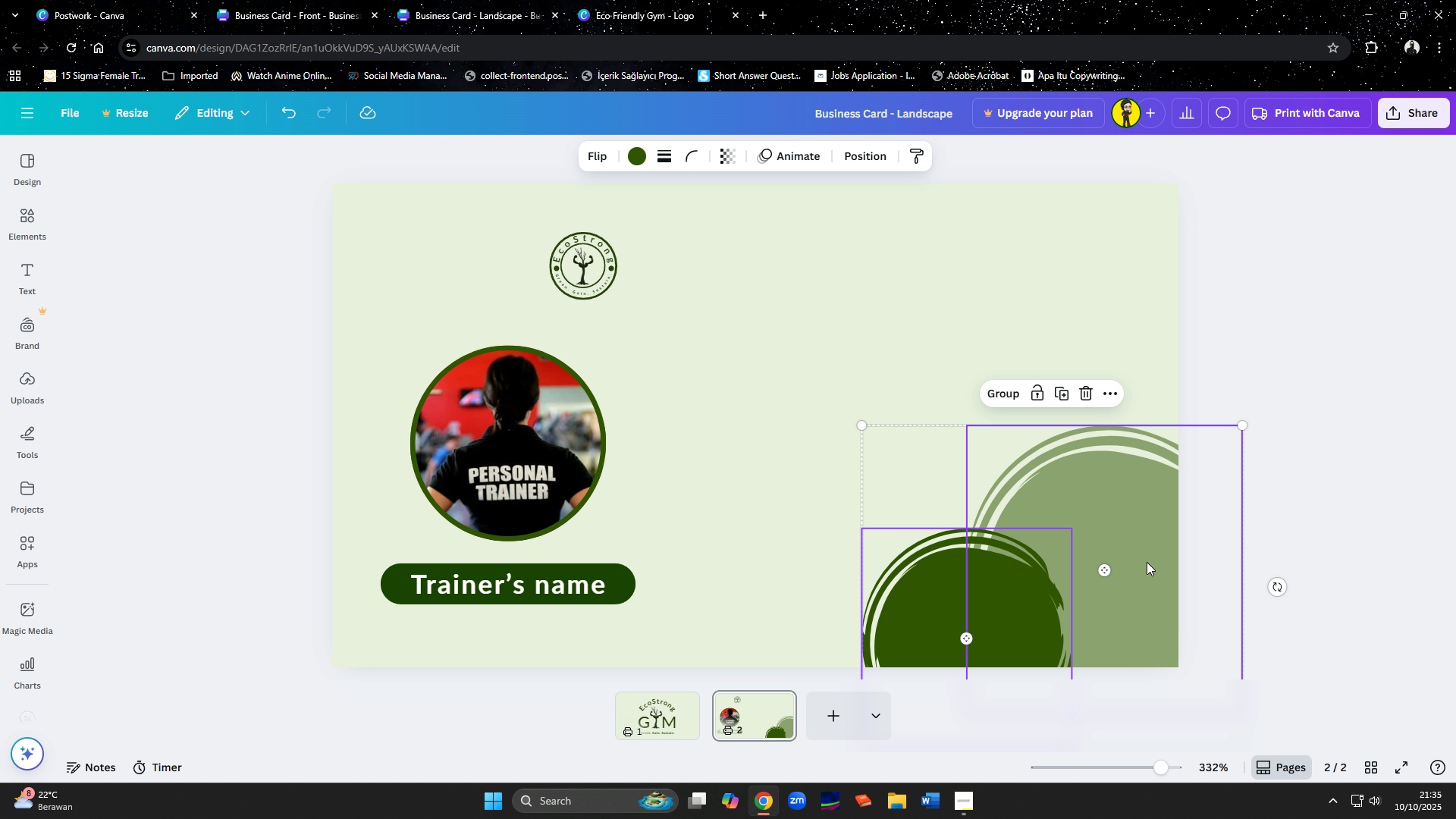 
left_click_drag(start_coordinate=[1149, 562], to_coordinate=[525, 566])
 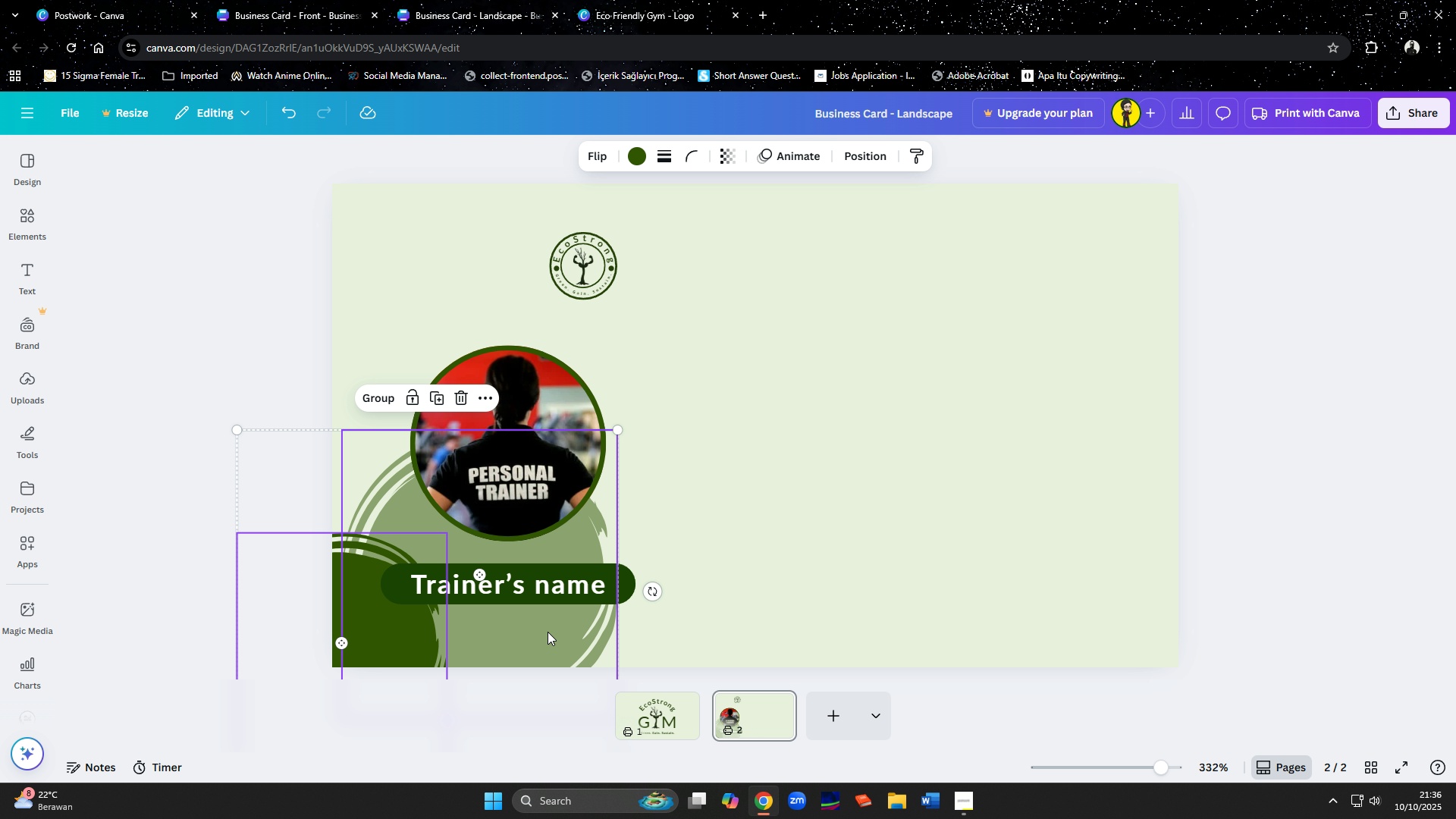 
left_click_drag(start_coordinate=[548, 632], to_coordinate=[441, 623])
 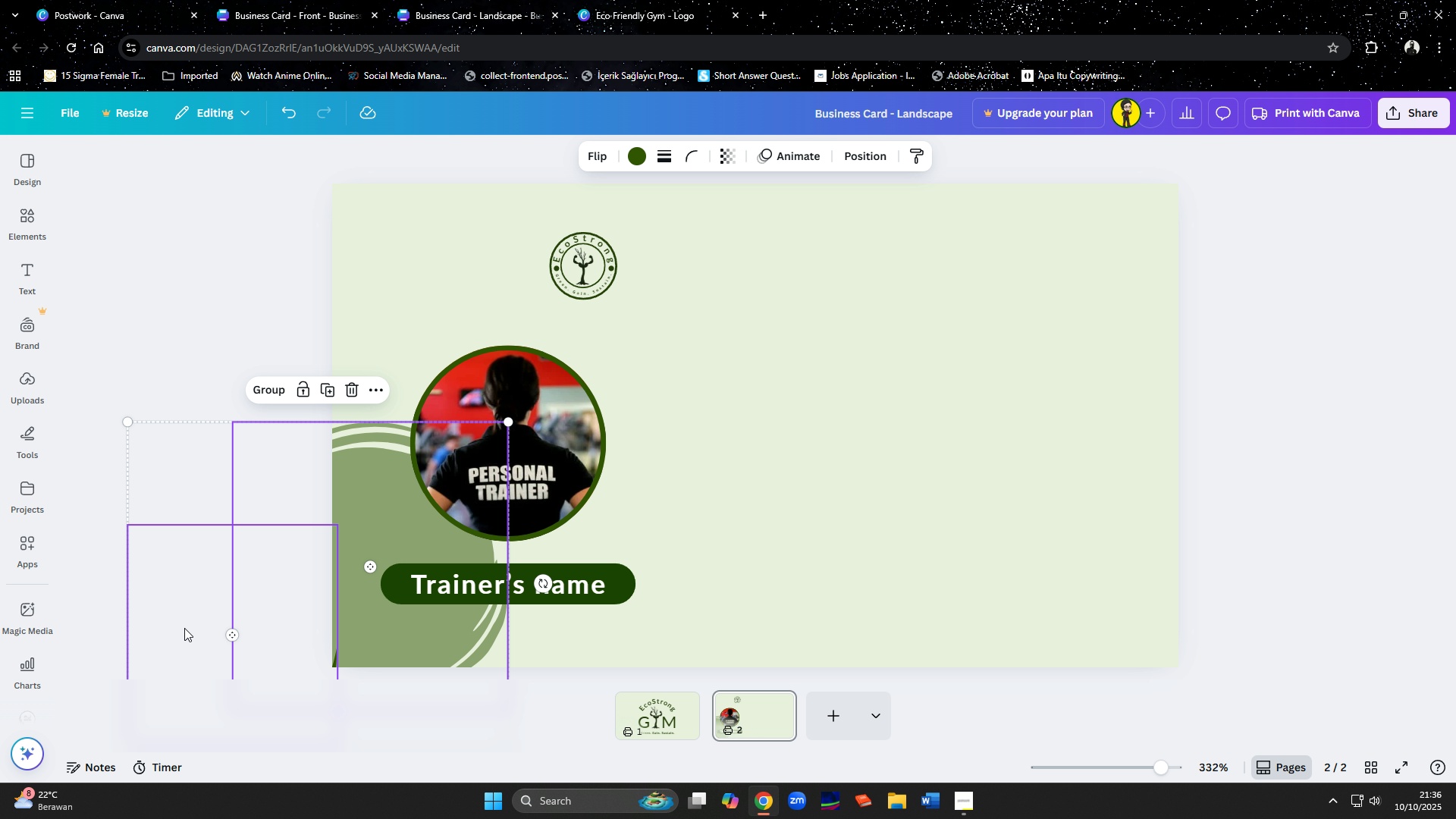 
left_click([182, 626])
 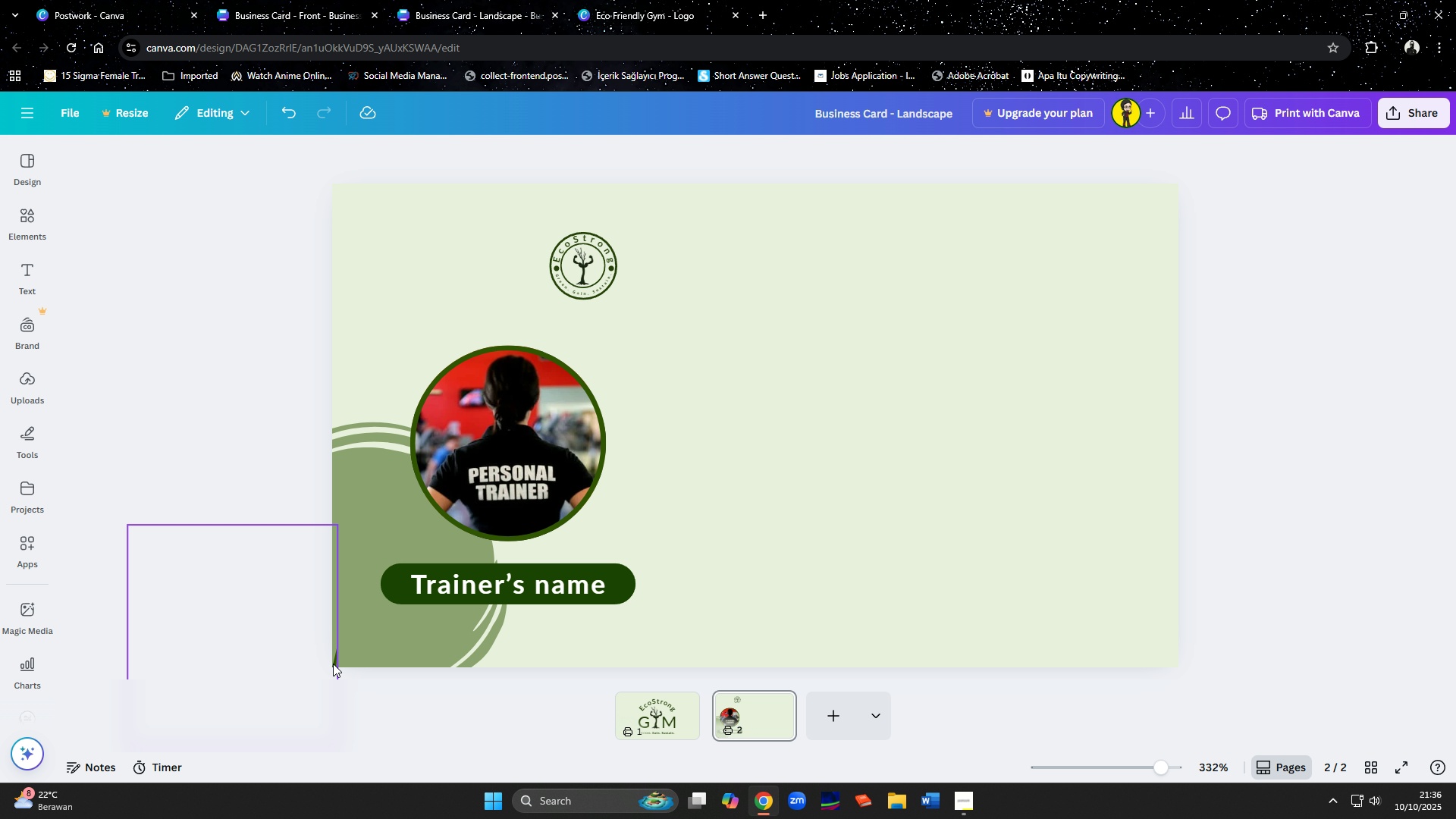 
left_click_drag(start_coordinate=[334, 664], to_coordinate=[619, 637])
 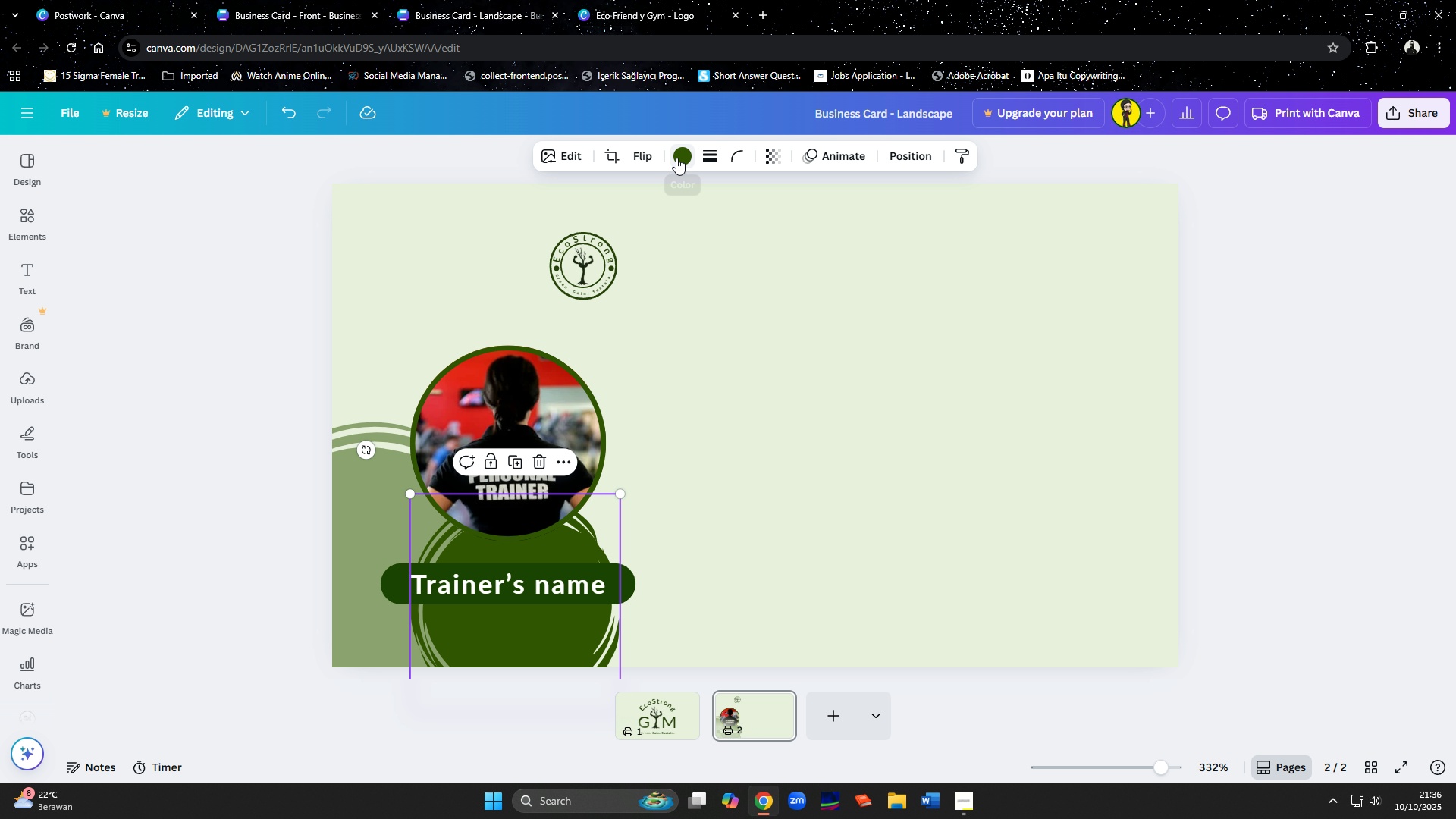 
left_click([676, 158])
 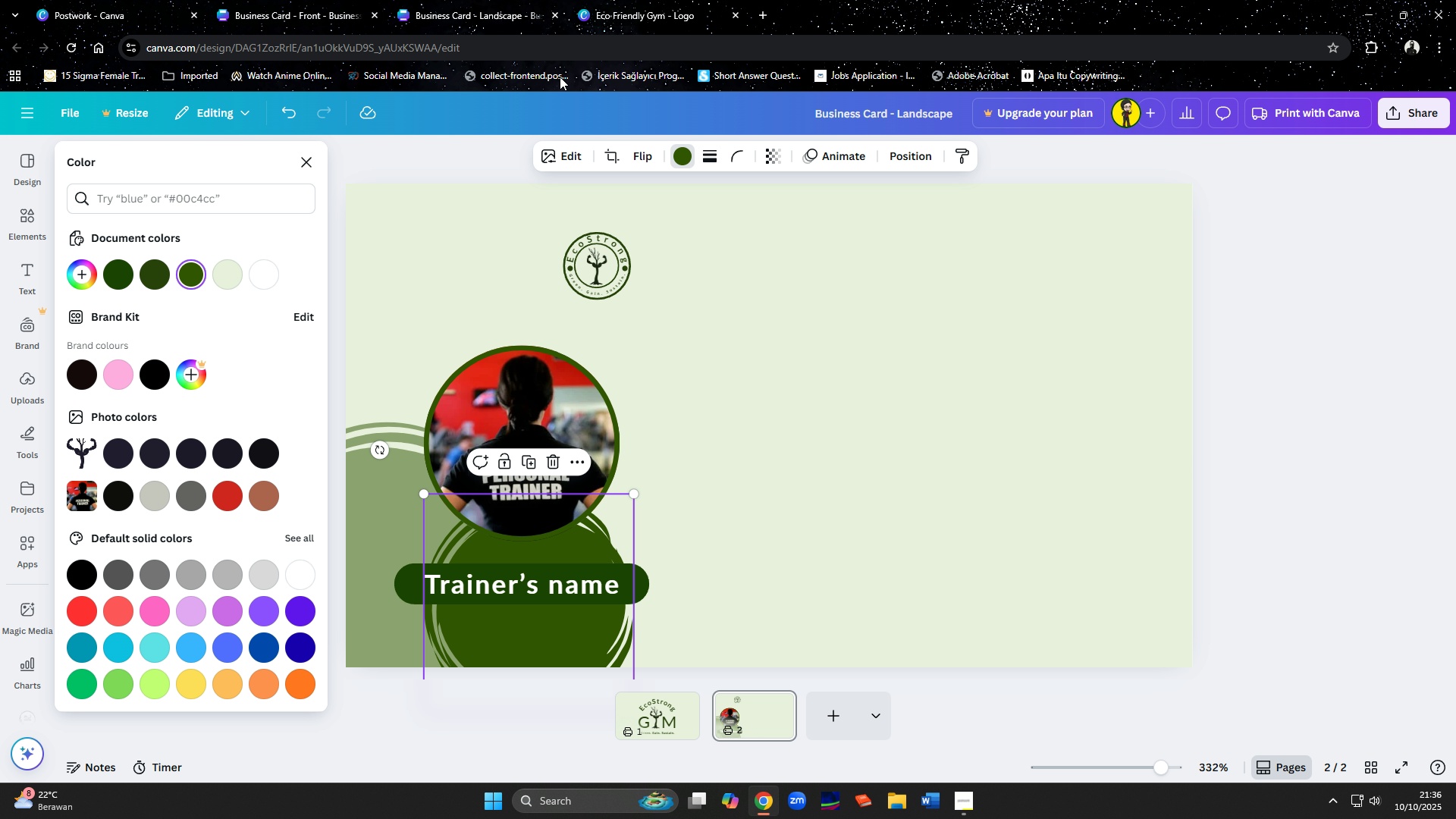 
left_click([624, 13])
 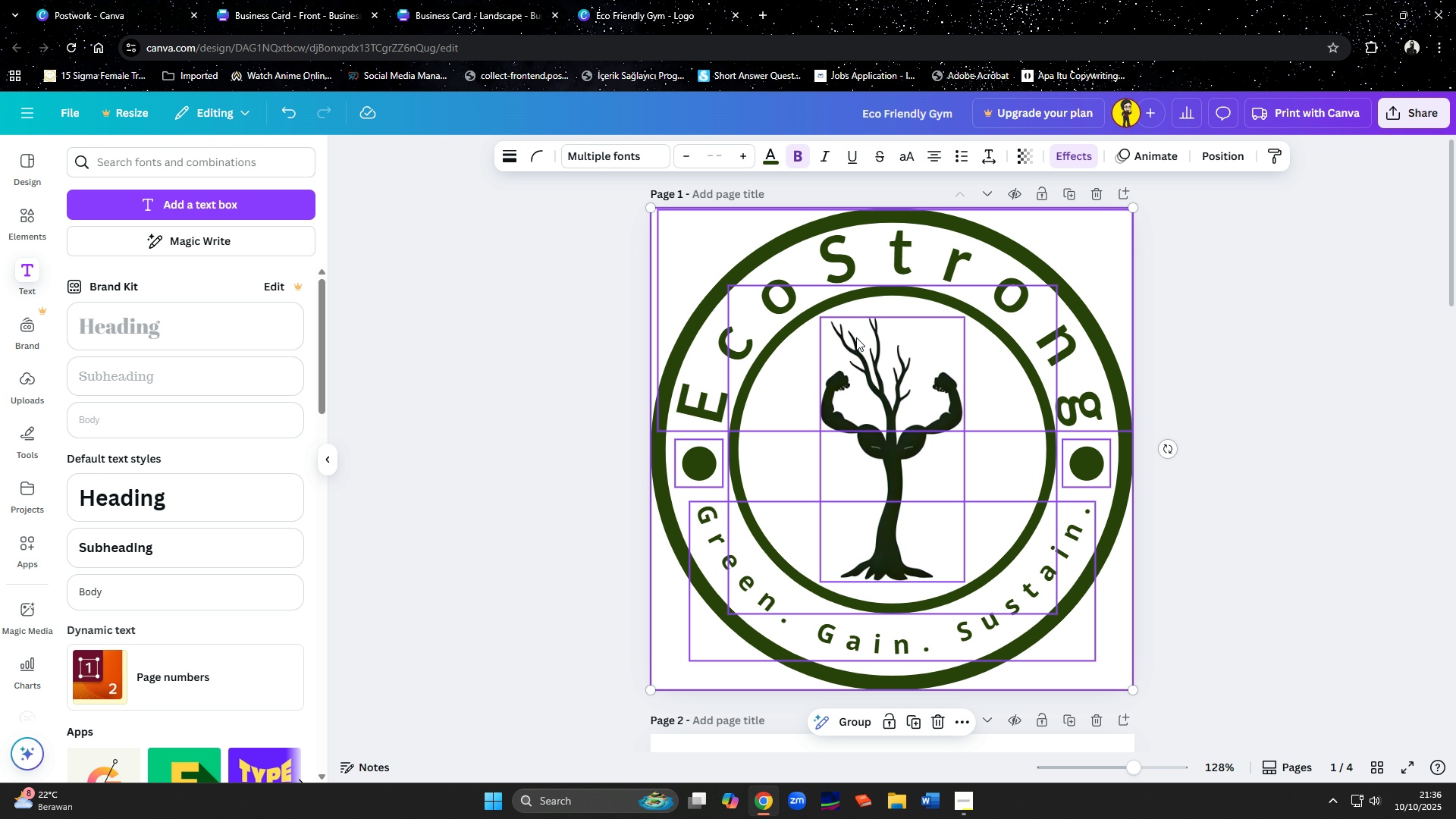 
scroll: coordinate [1069, 483], scroll_direction: down, amount: 15.0
 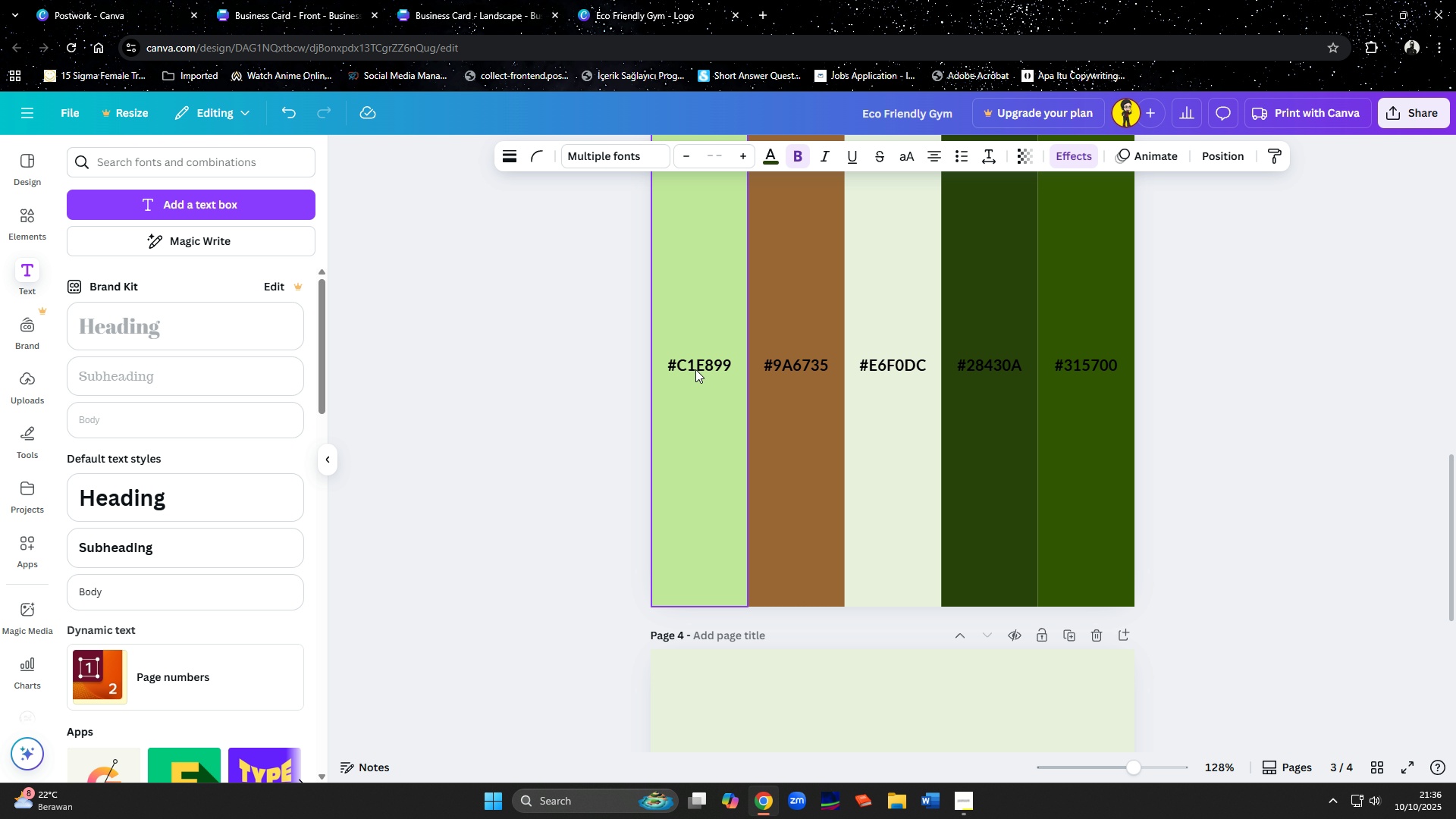 
double_click([695, 369])
 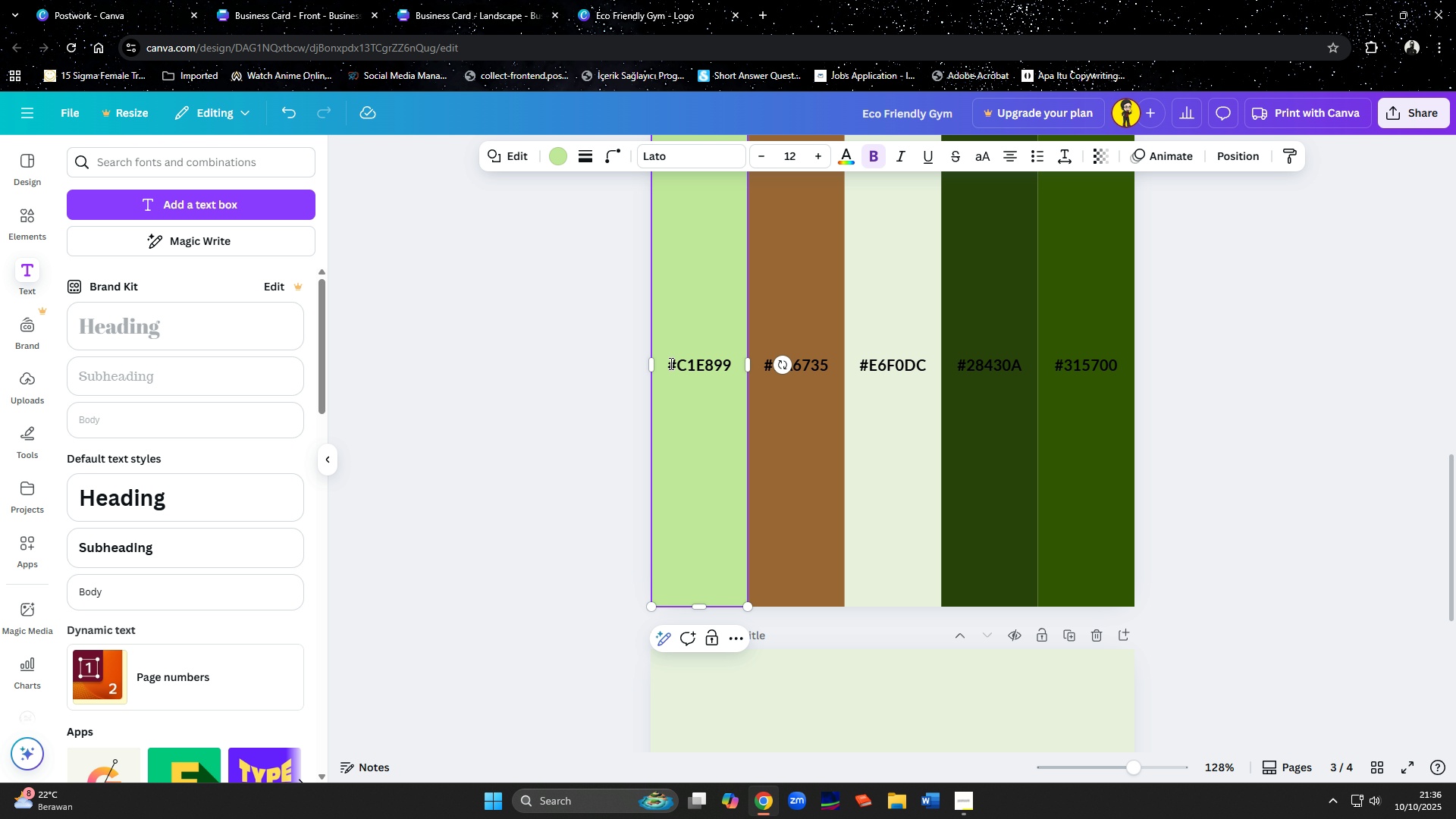 
left_click_drag(start_coordinate=[670, 363], to_coordinate=[733, 364])
 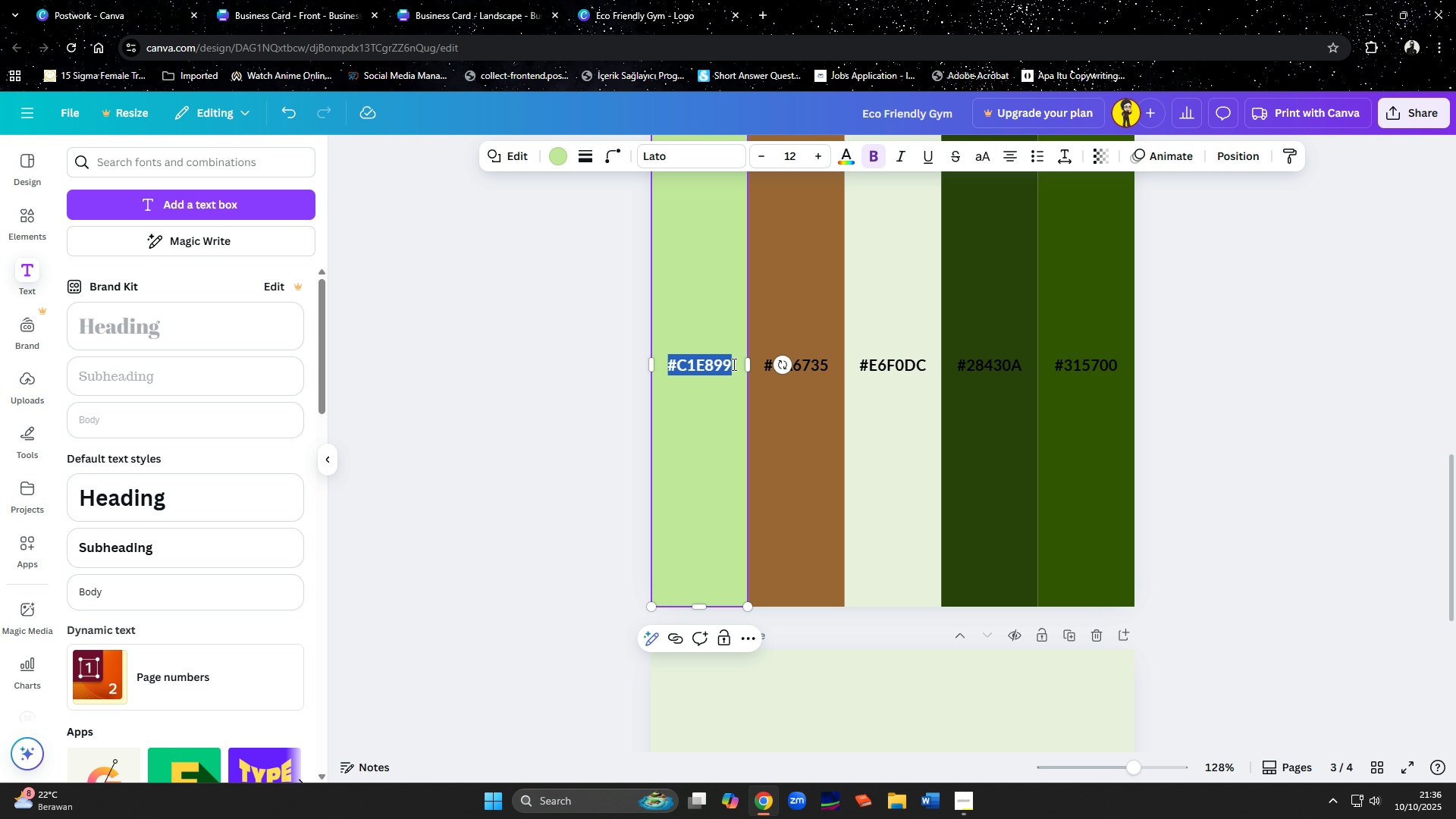 
key(Control+C)
 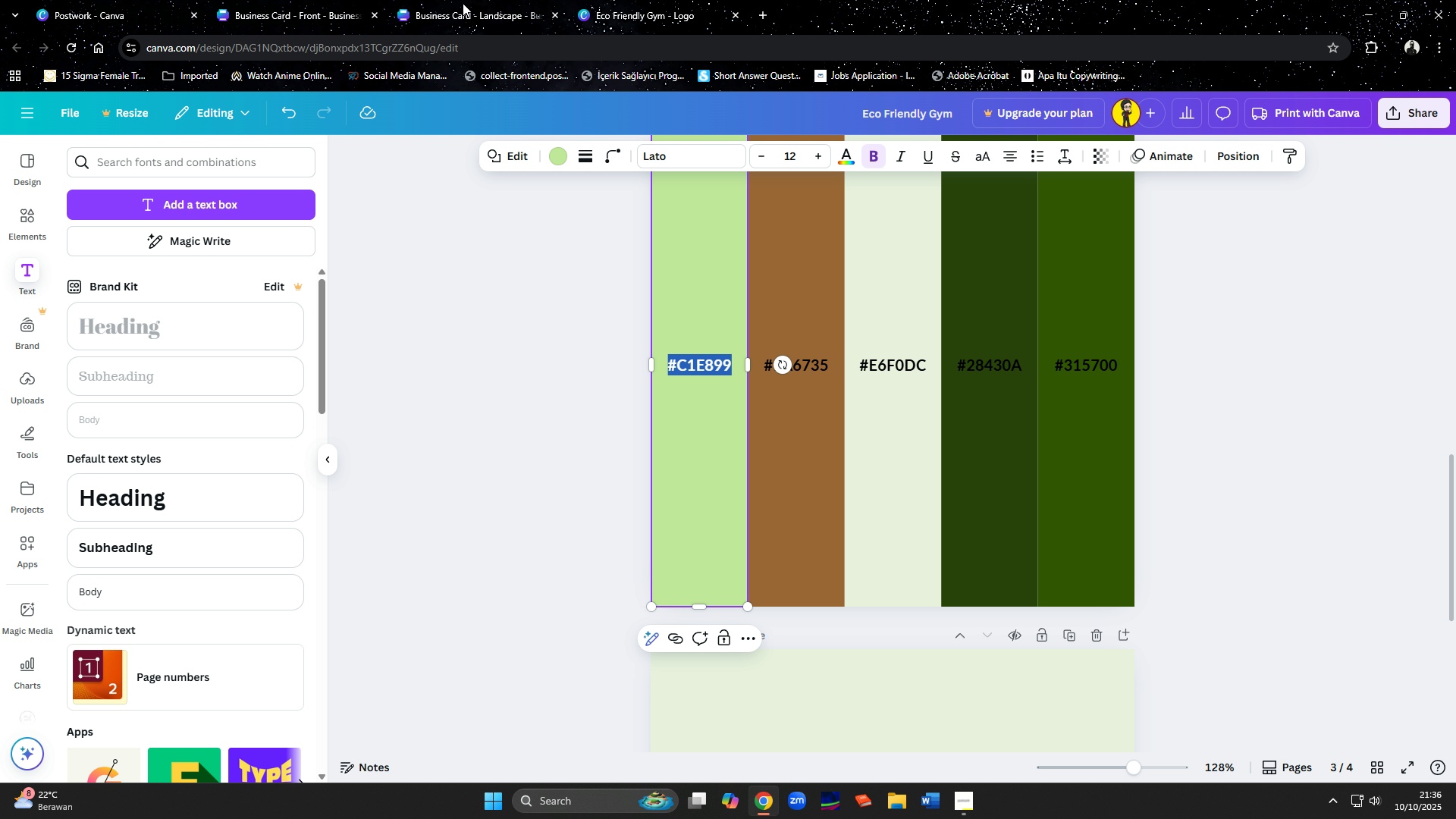 
left_click([469, 3])
 